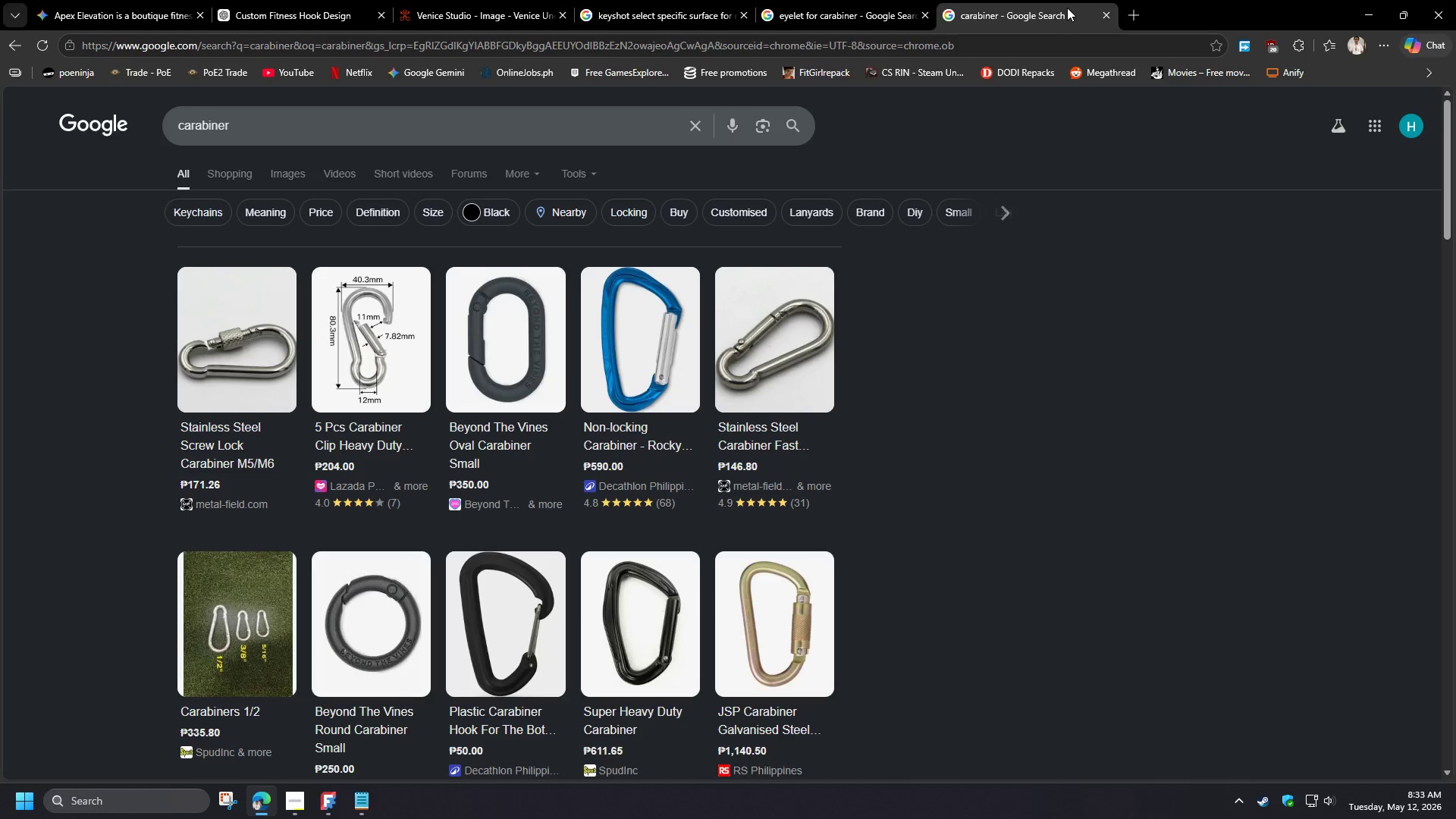 
double_click([1012, 48])
 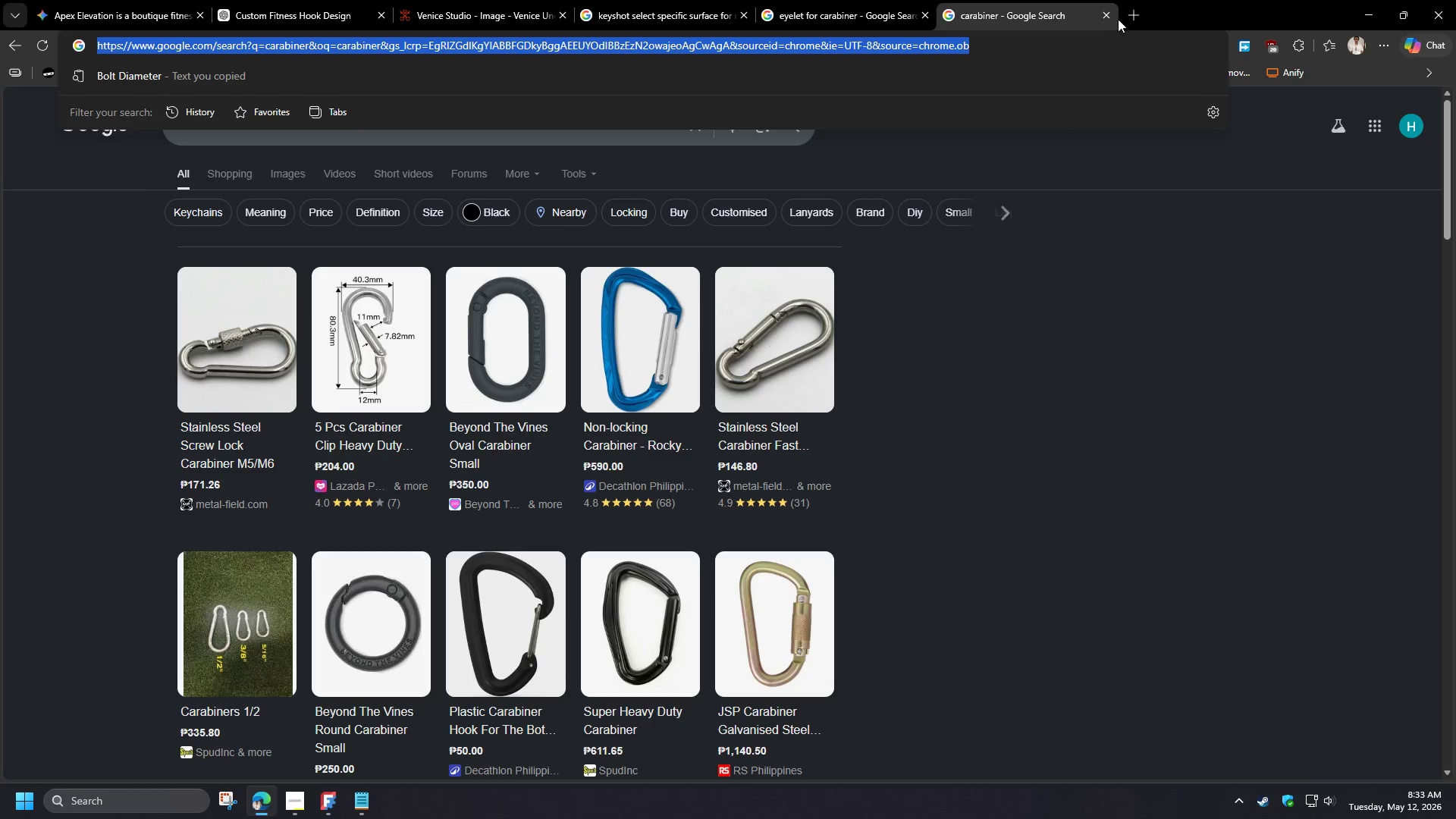 
left_click([1129, 13])
 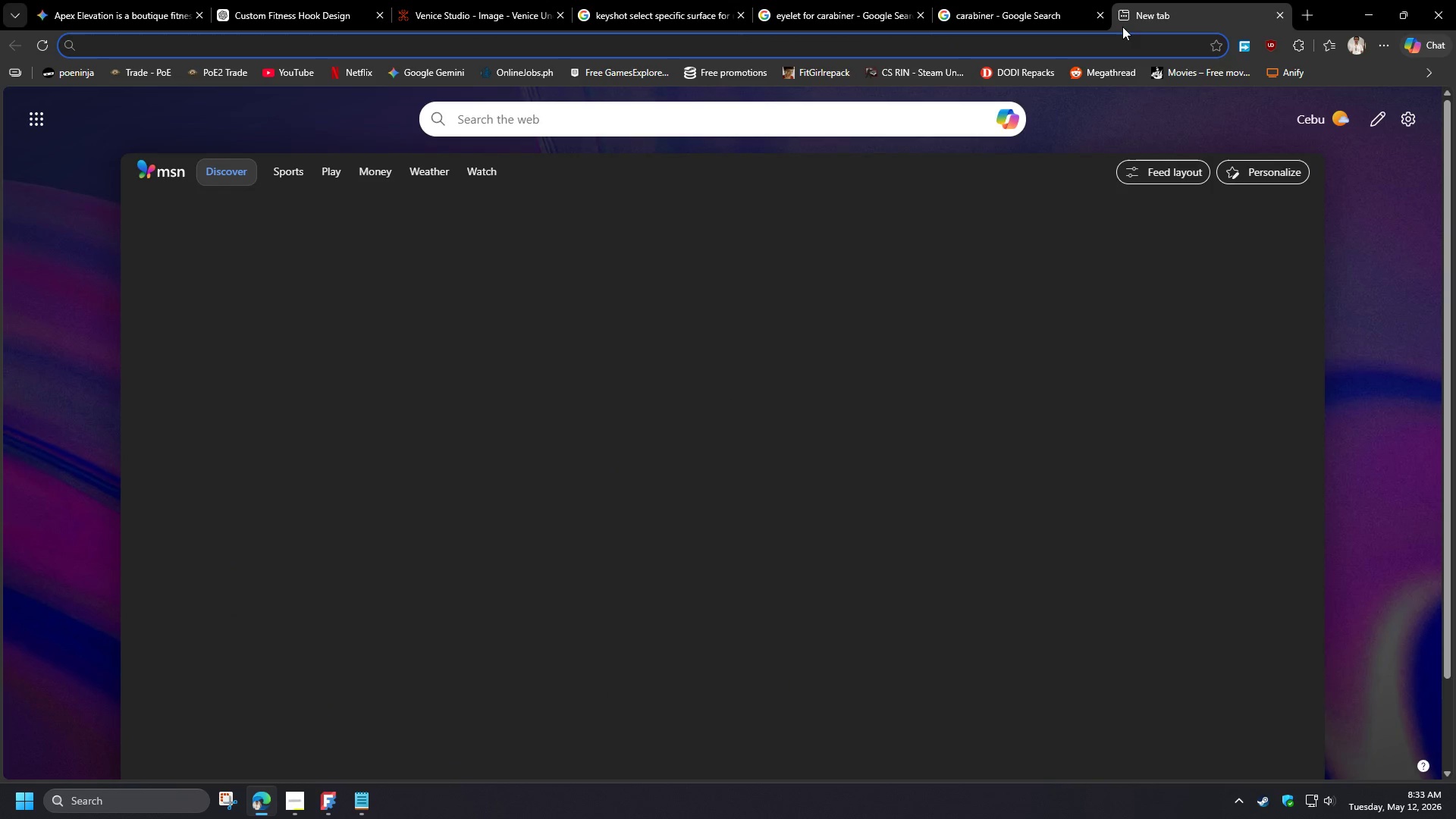 
type(m6 head)
 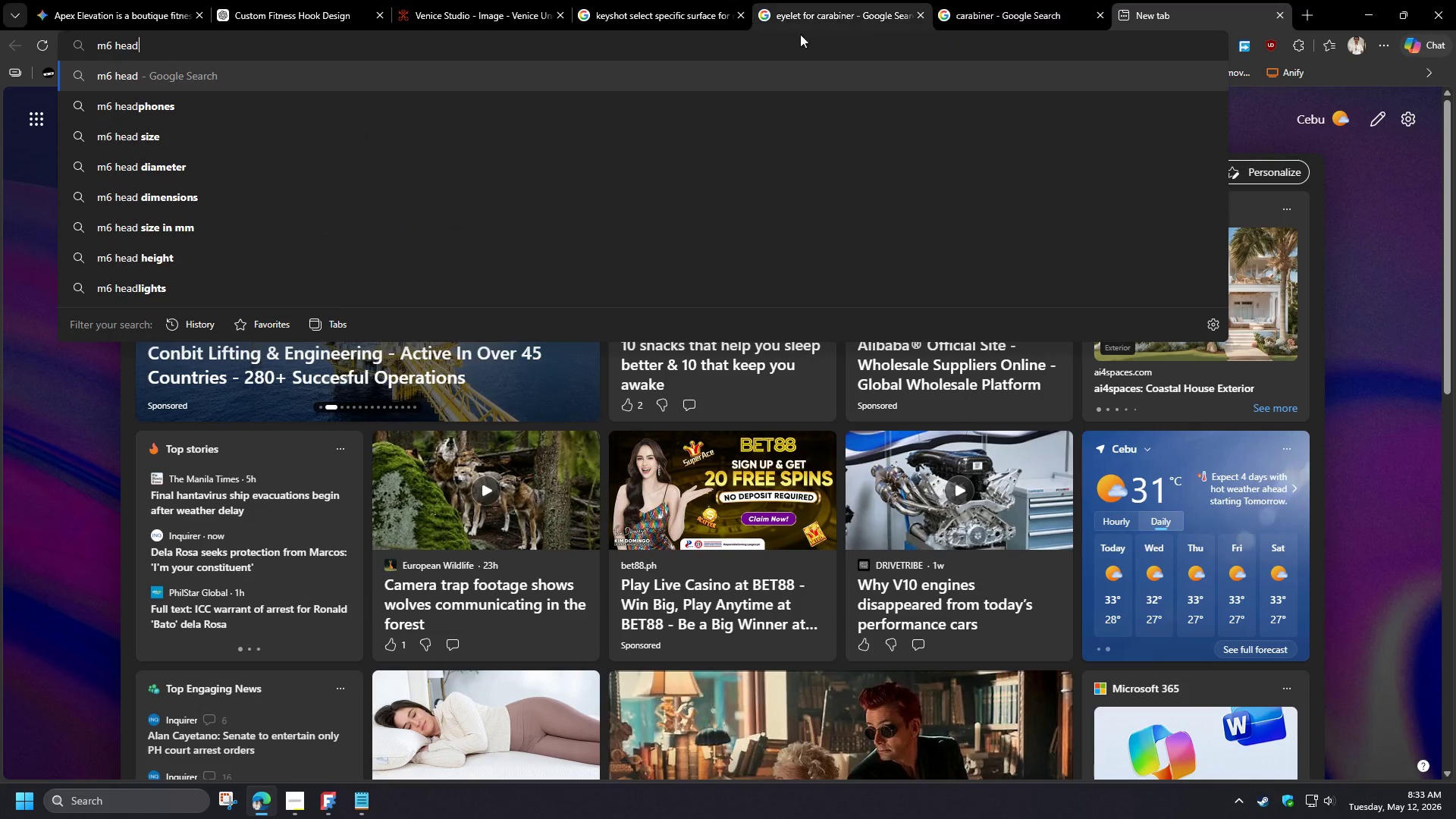 
left_click([285, 170])
 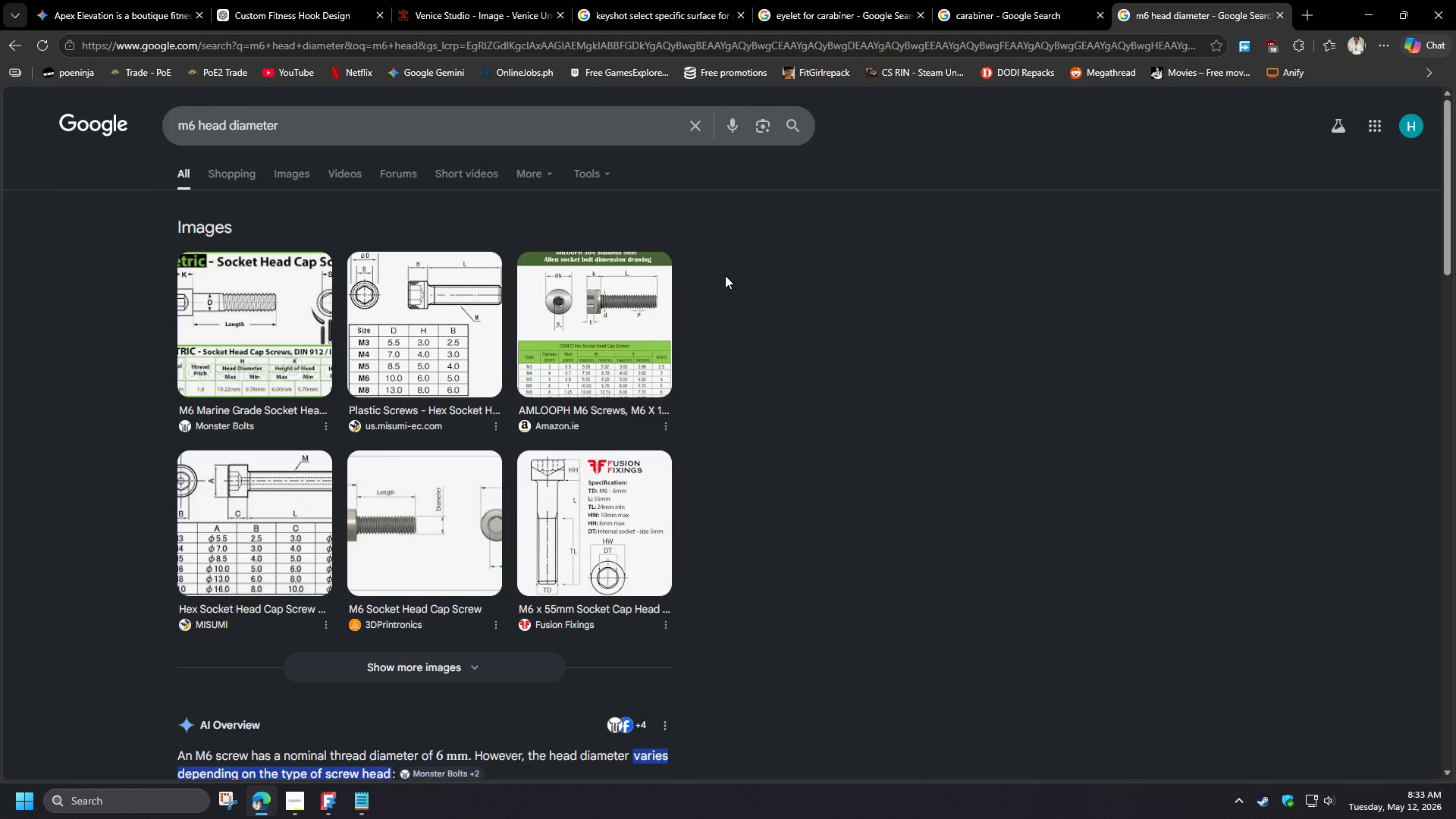 
wait(9.55)
 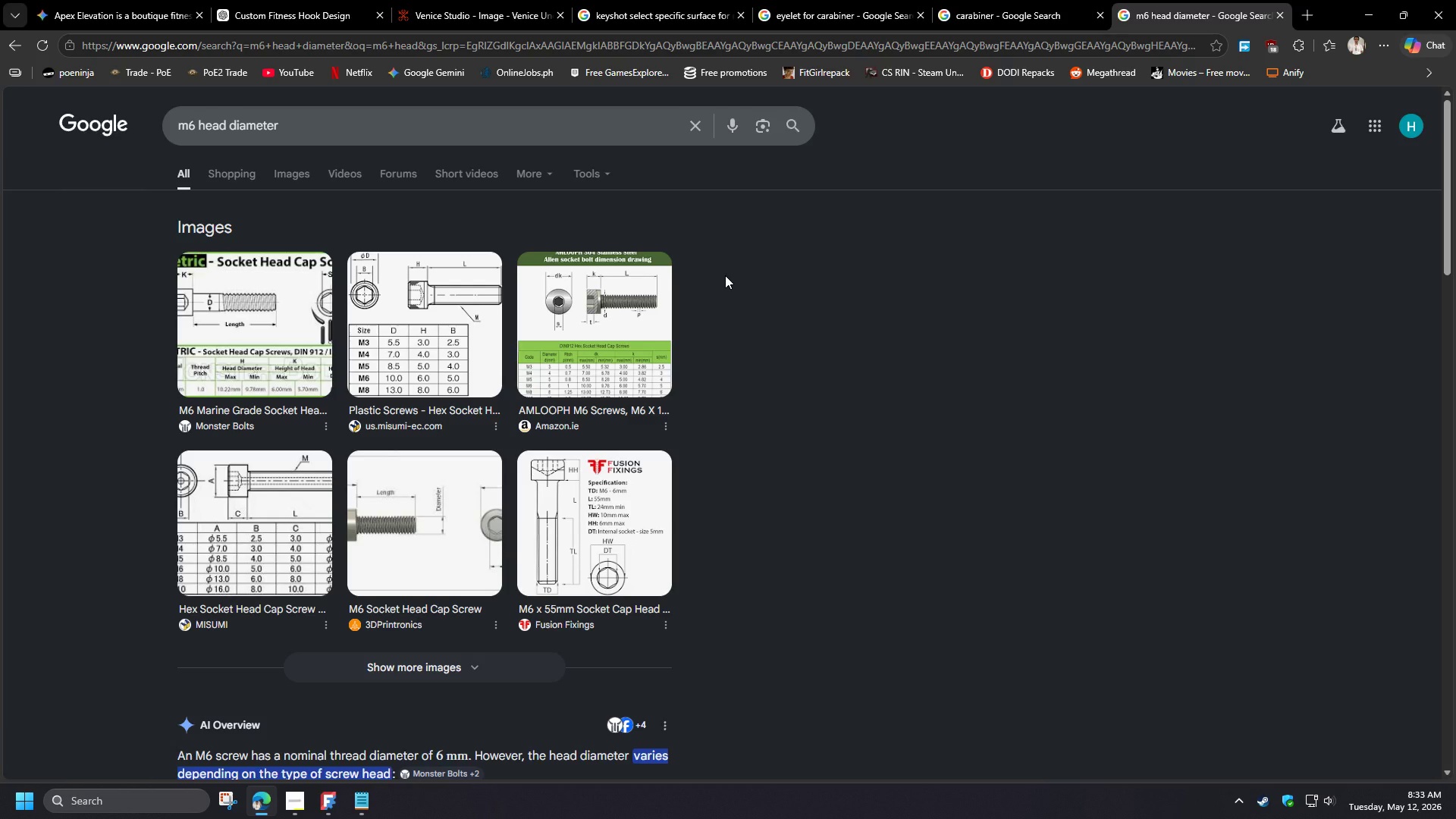 
left_click([1376, 0])
 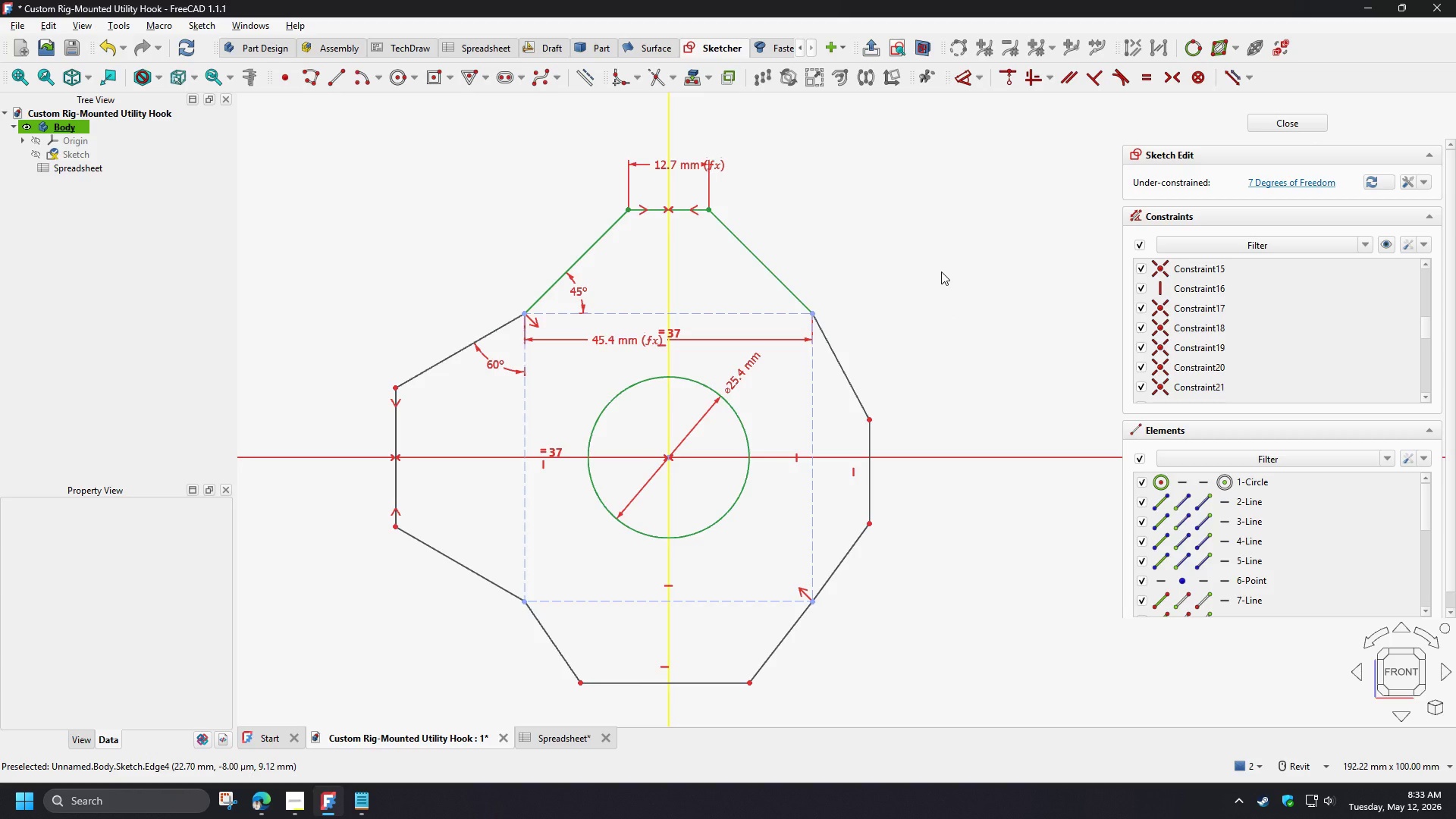 
wait(31.5)
 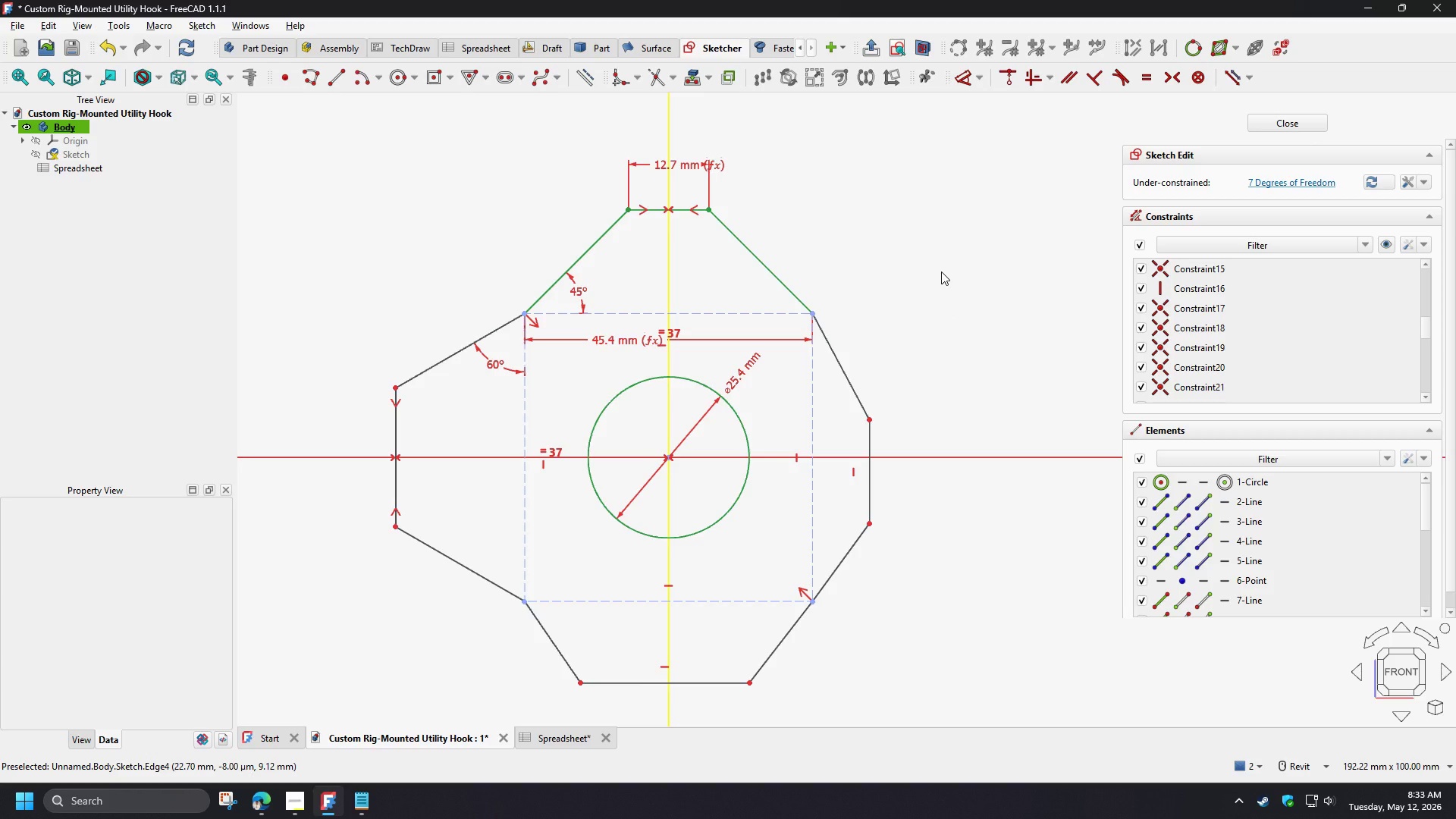 
left_click([449, 553])
 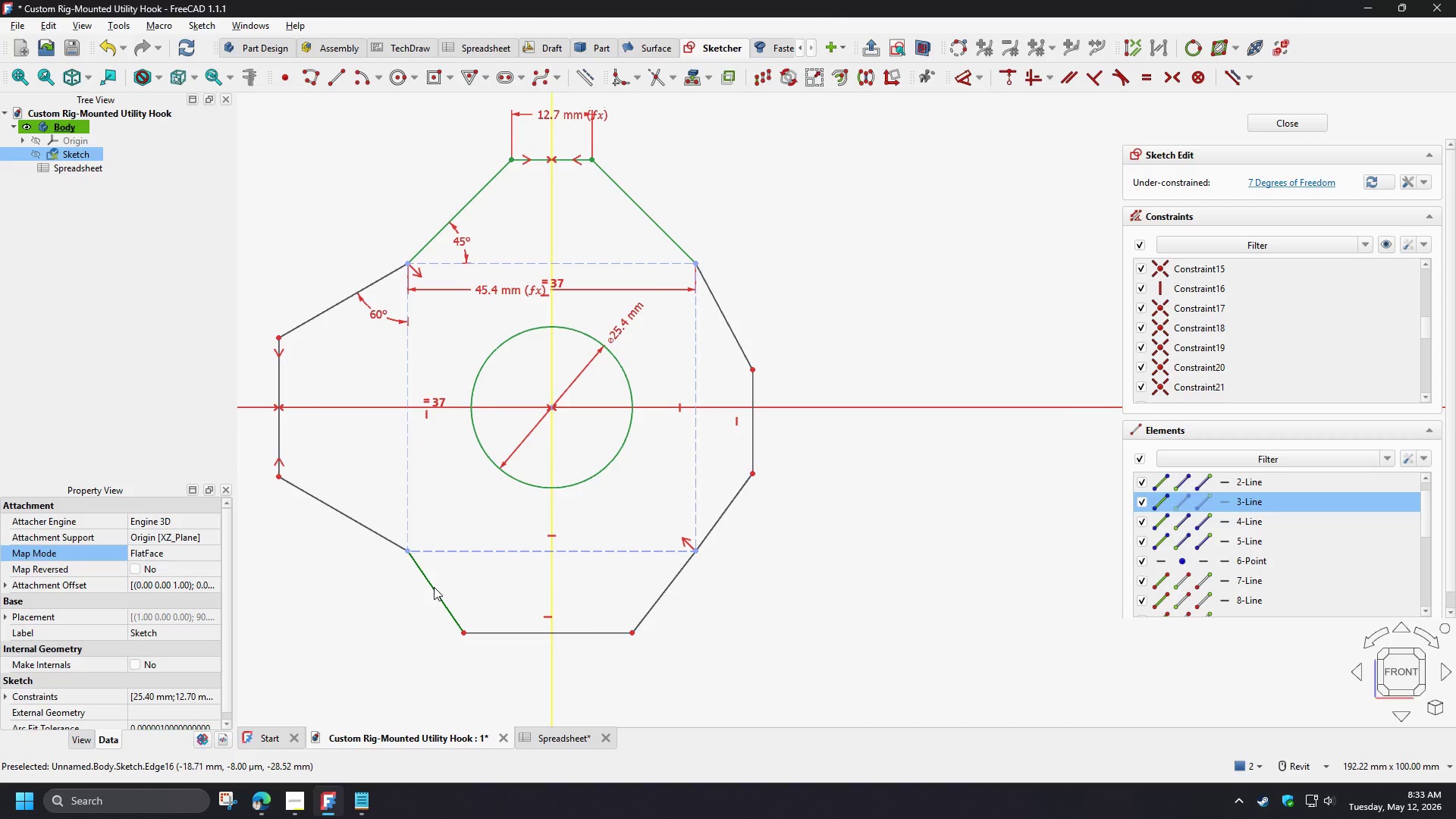 
left_click([434, 587])
 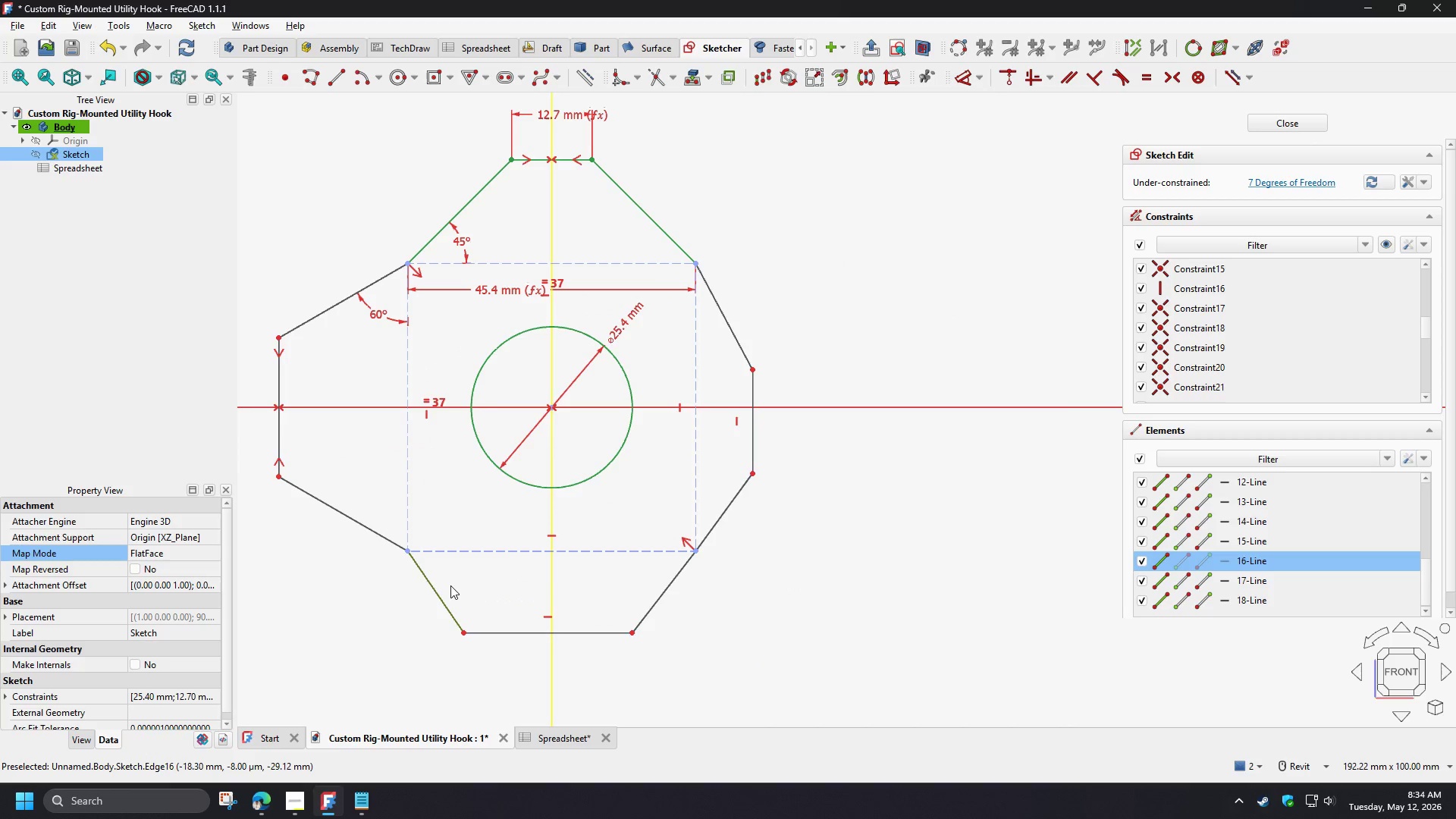 
key(F)
 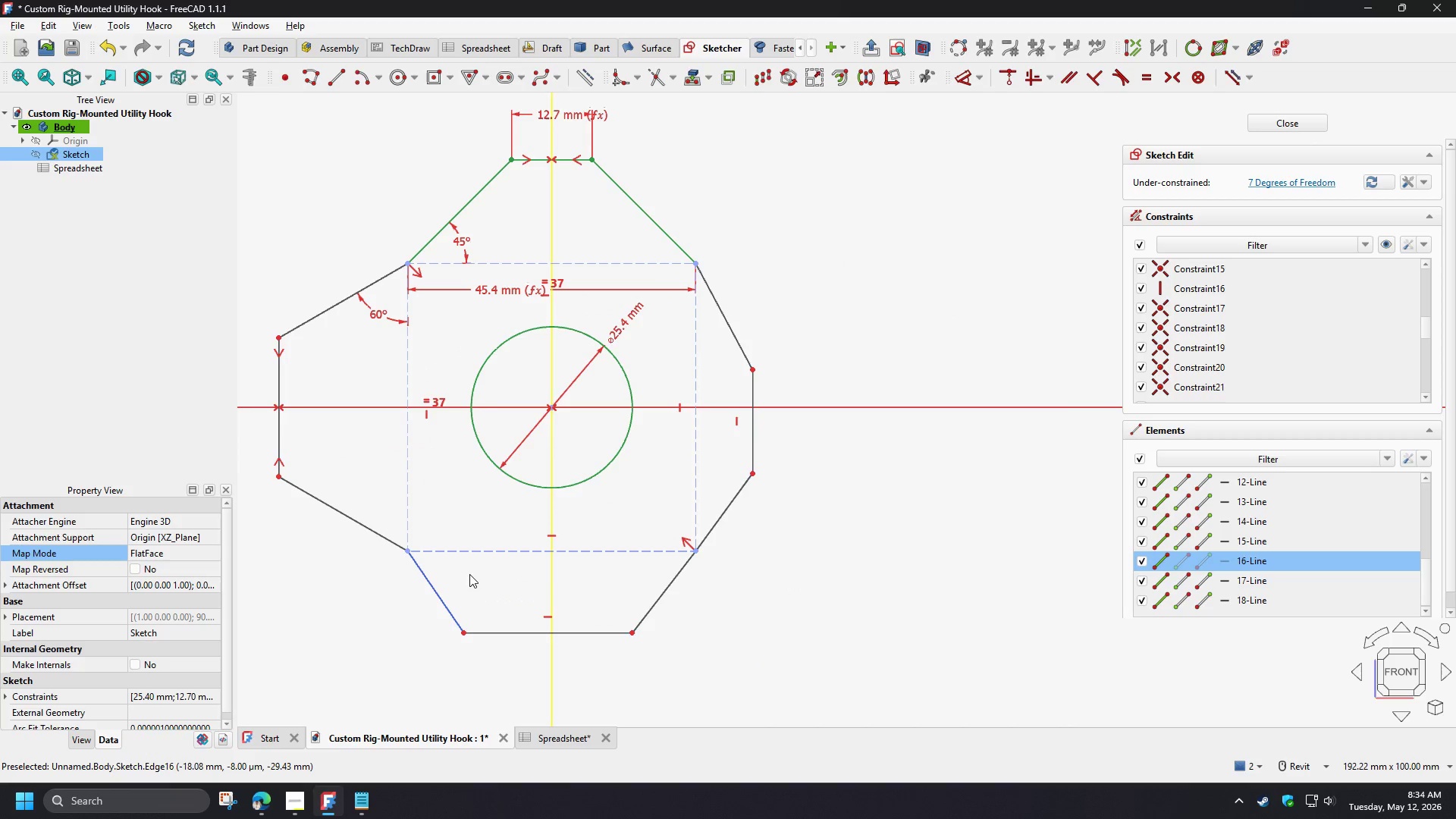 
left_click([469, 573])
 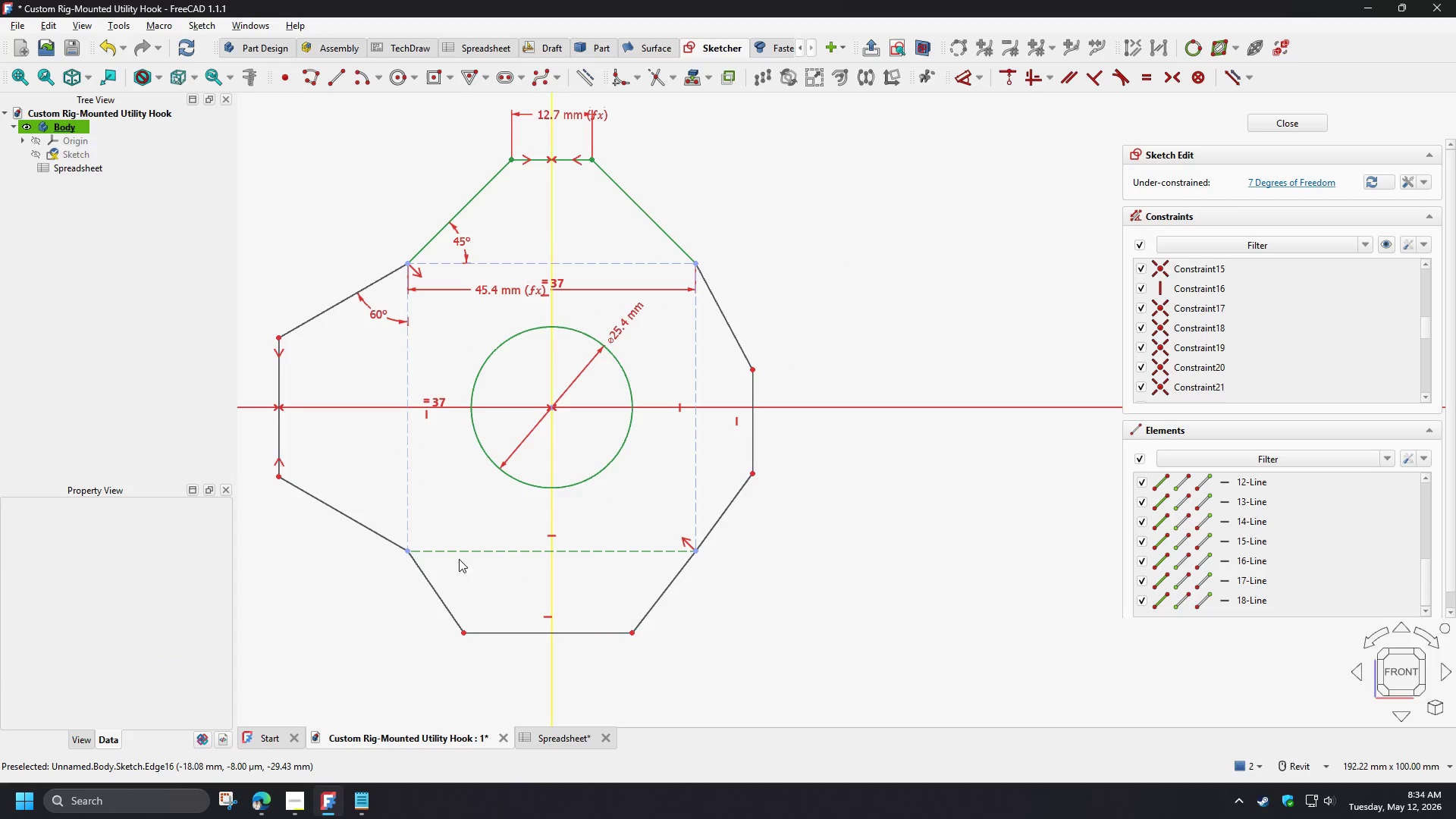 
left_click([457, 555])
 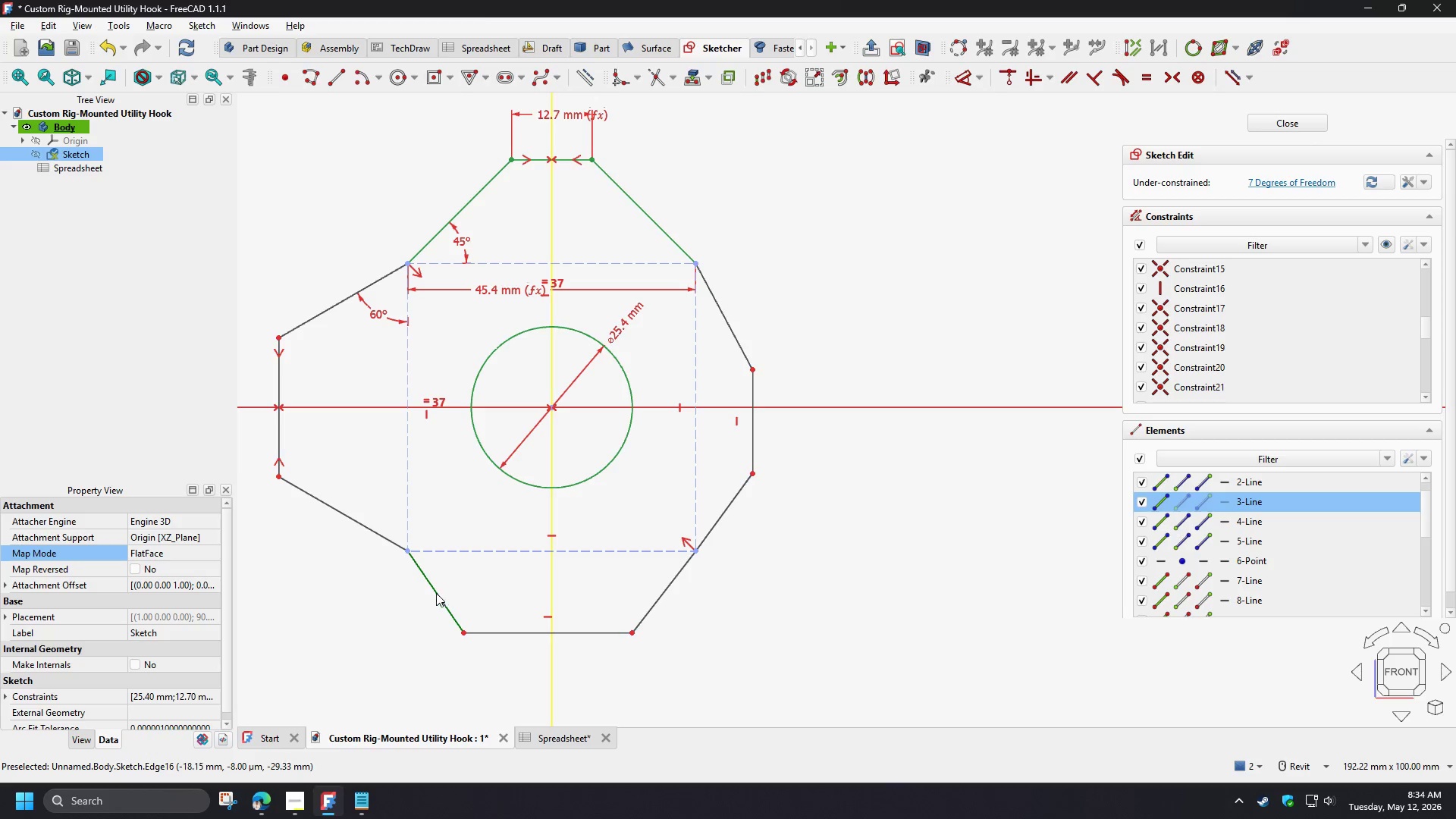 
key(D)
 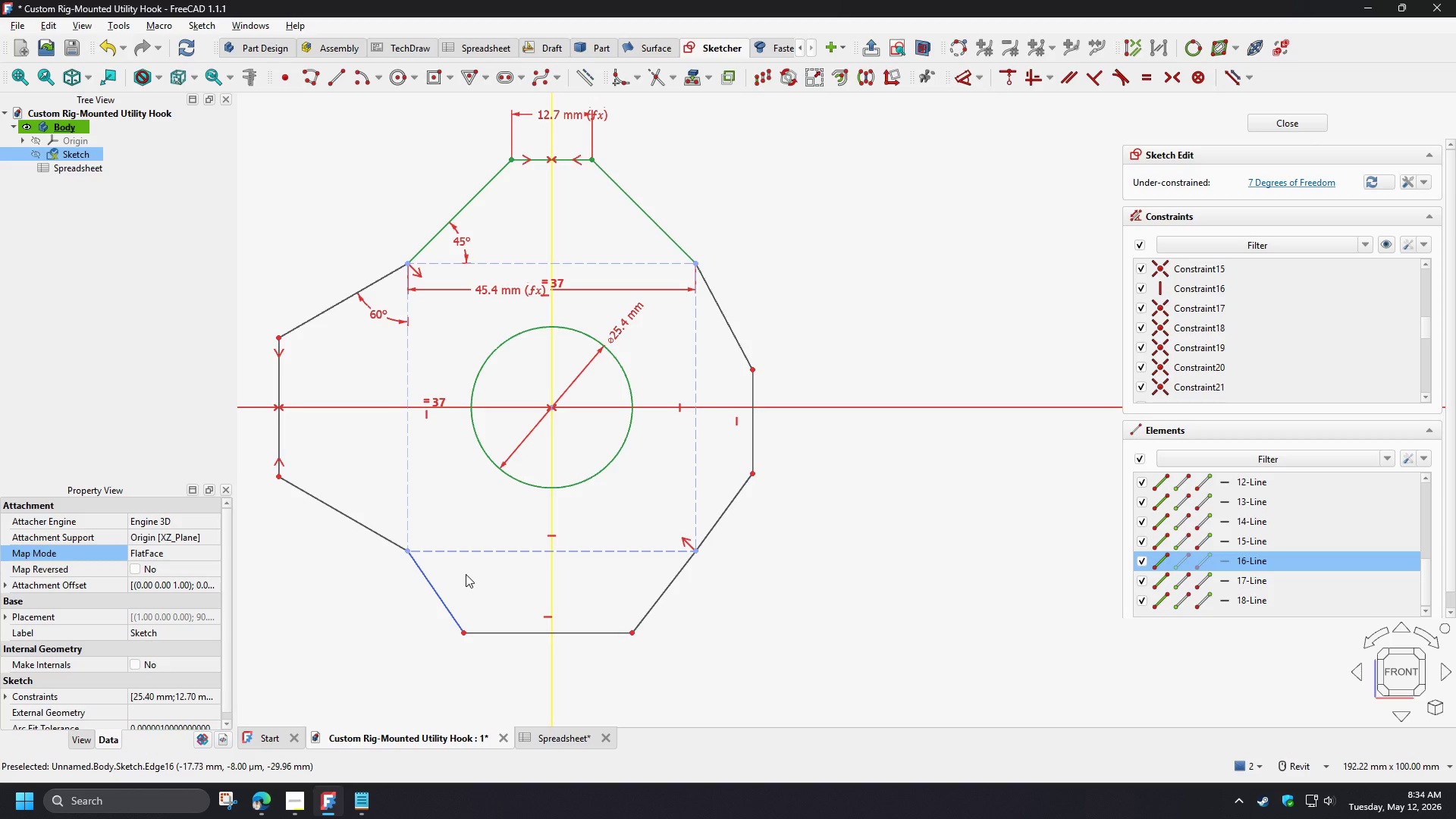 
left_click([466, 574])
 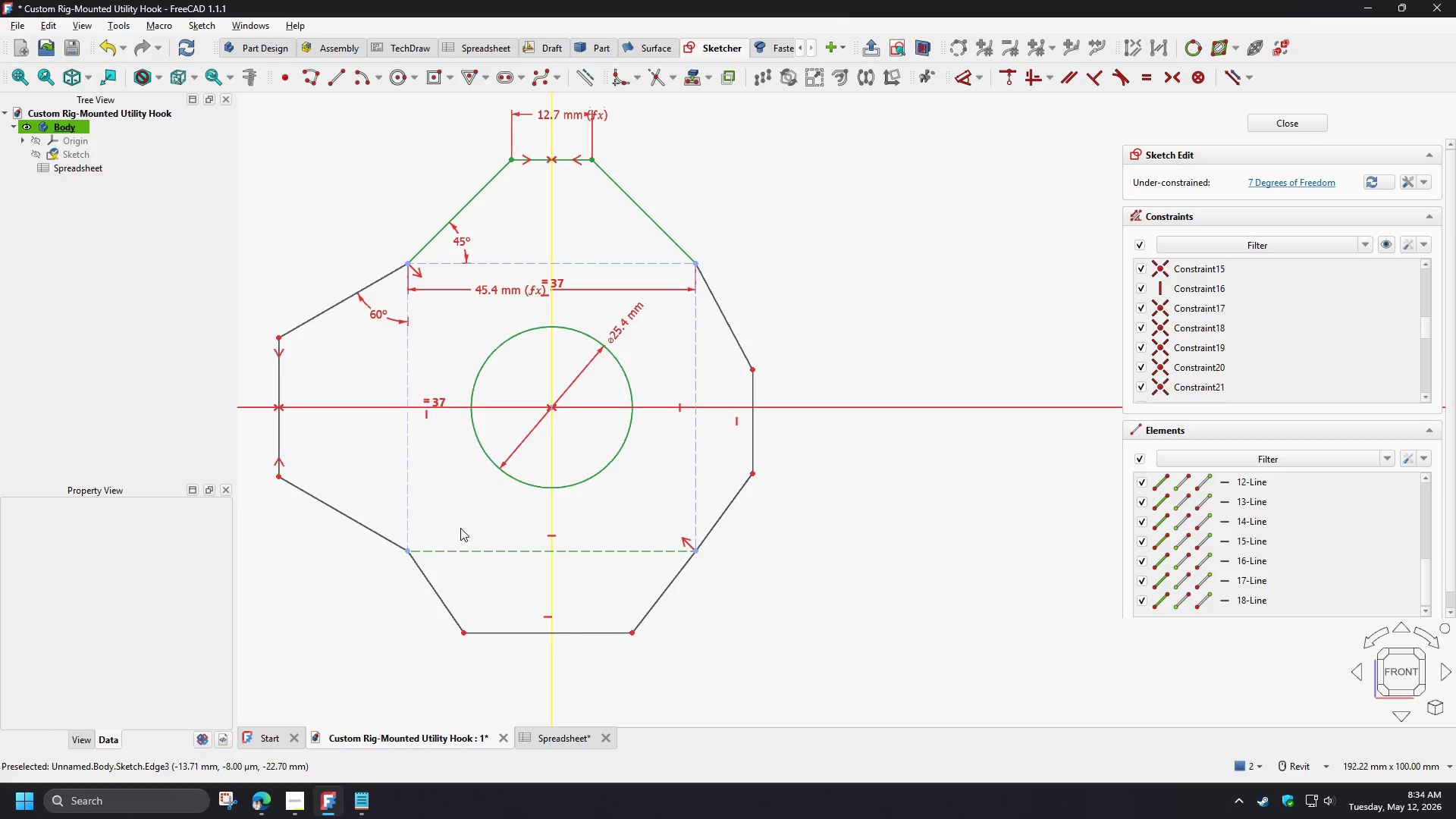 
left_click_drag(start_coordinate=[460, 521], to_coordinate=[422, 600])
 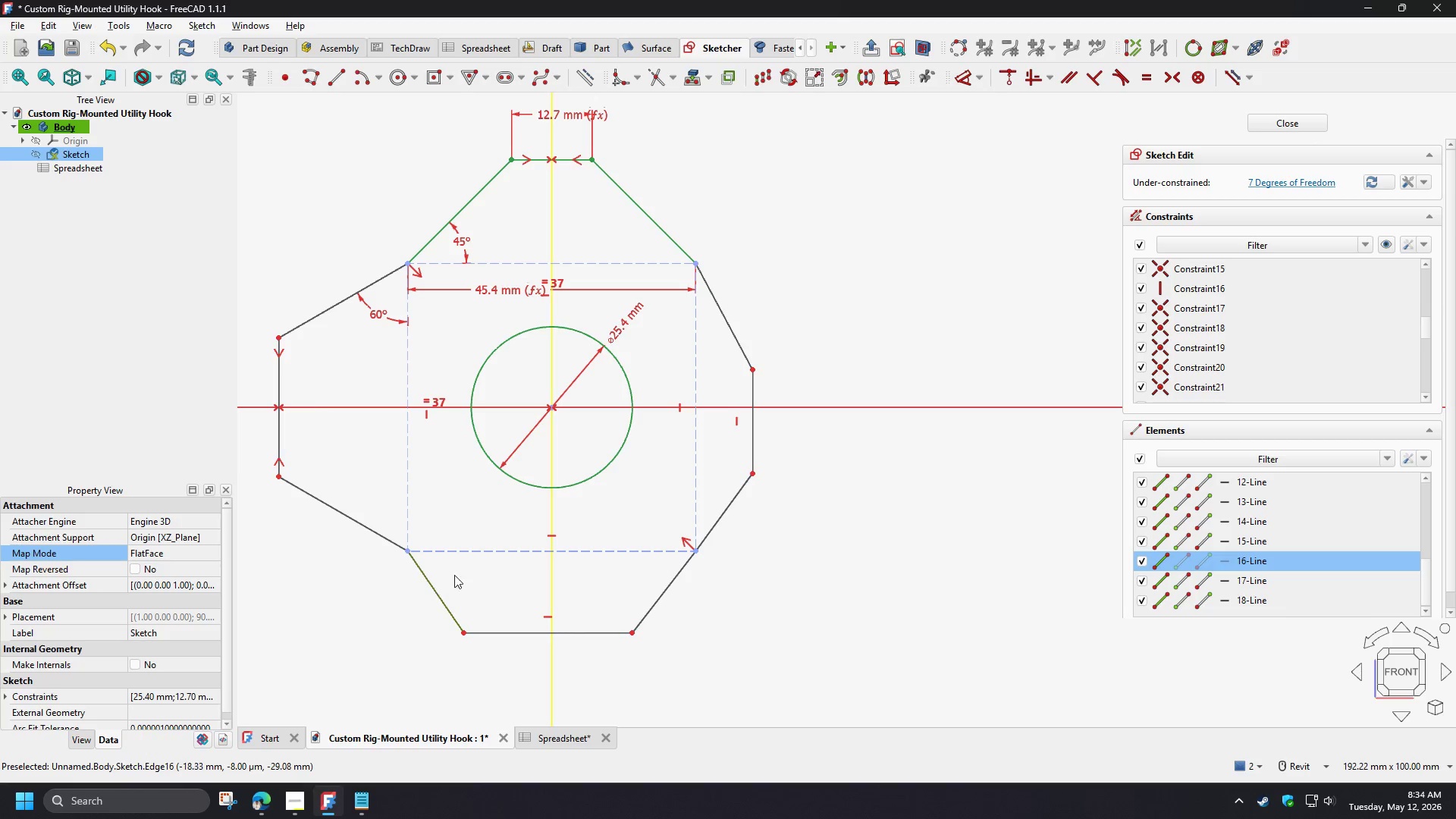 
key(D)
 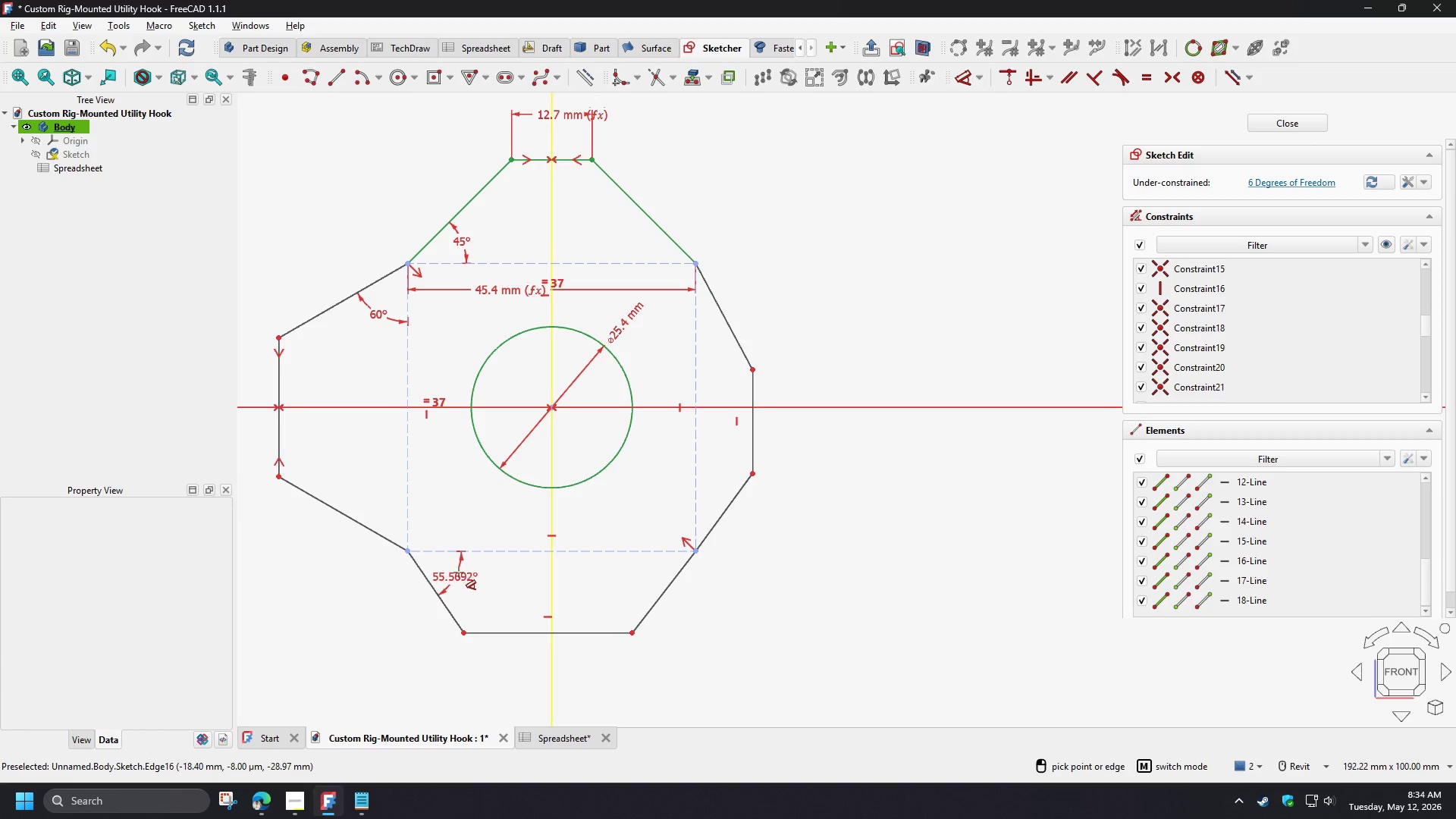 
left_click([459, 573])
 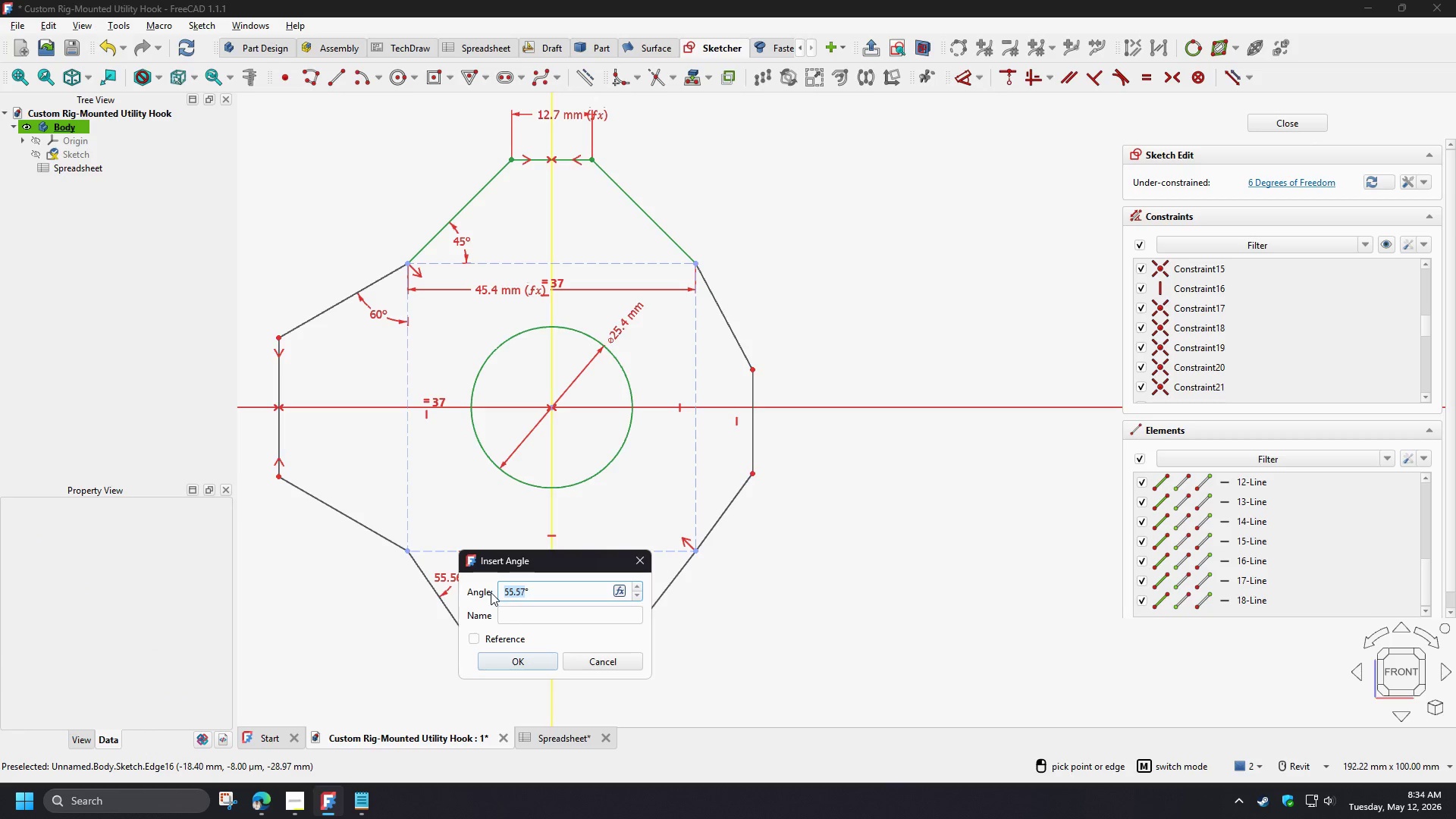 
type(45)
 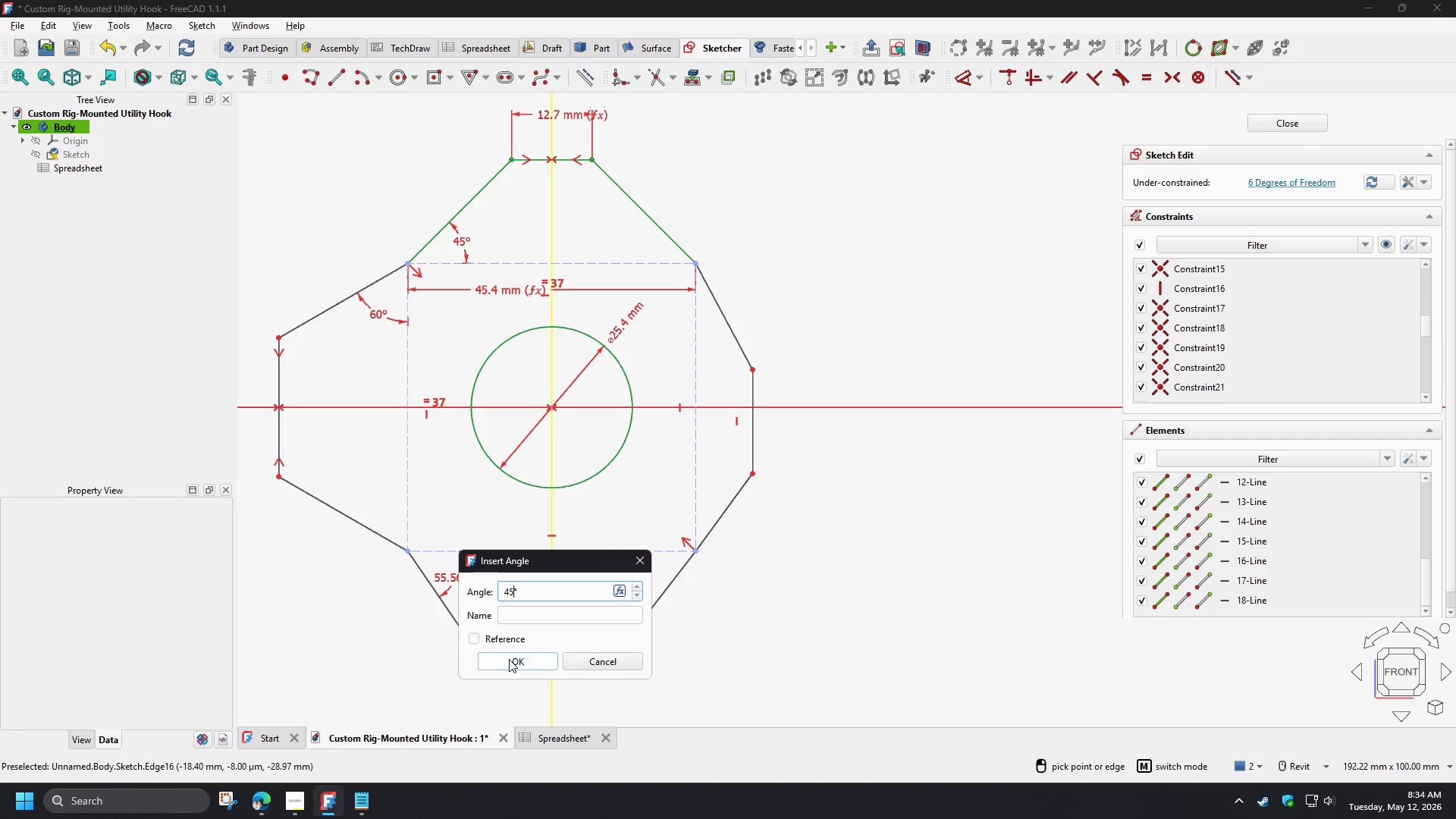 
left_click([509, 659])
 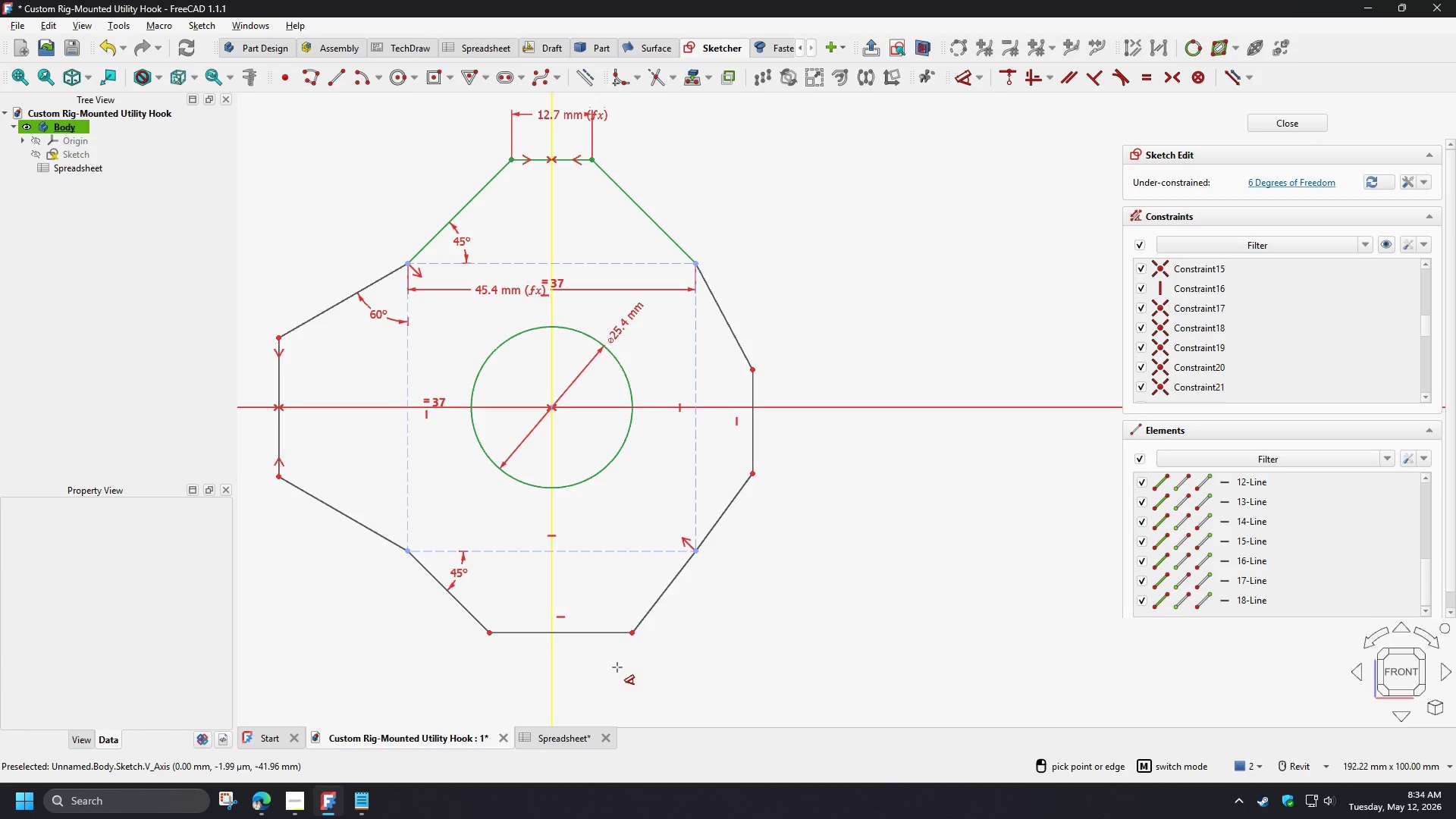 
right_click([617, 667])
 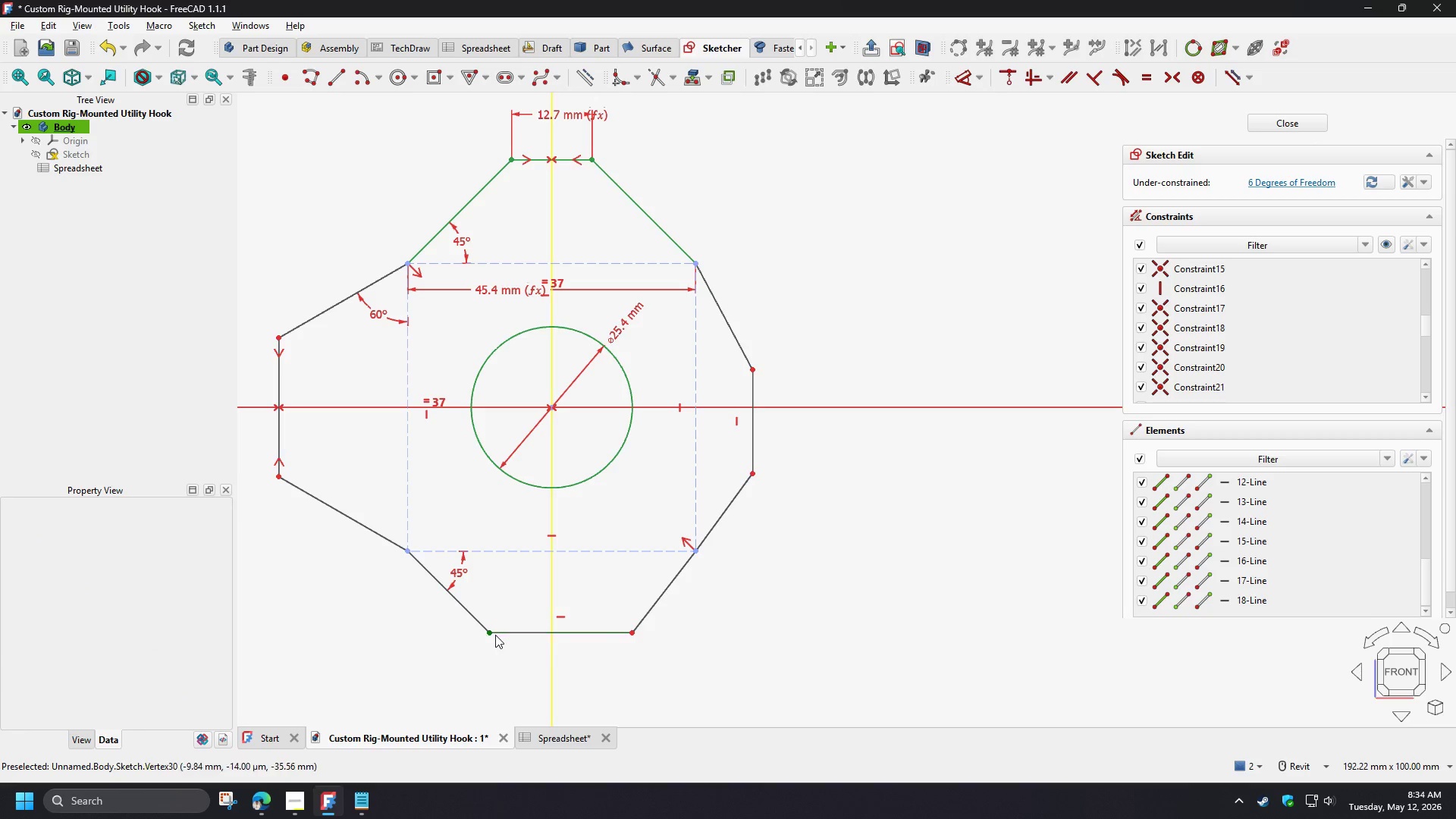 
left_click([491, 634])
 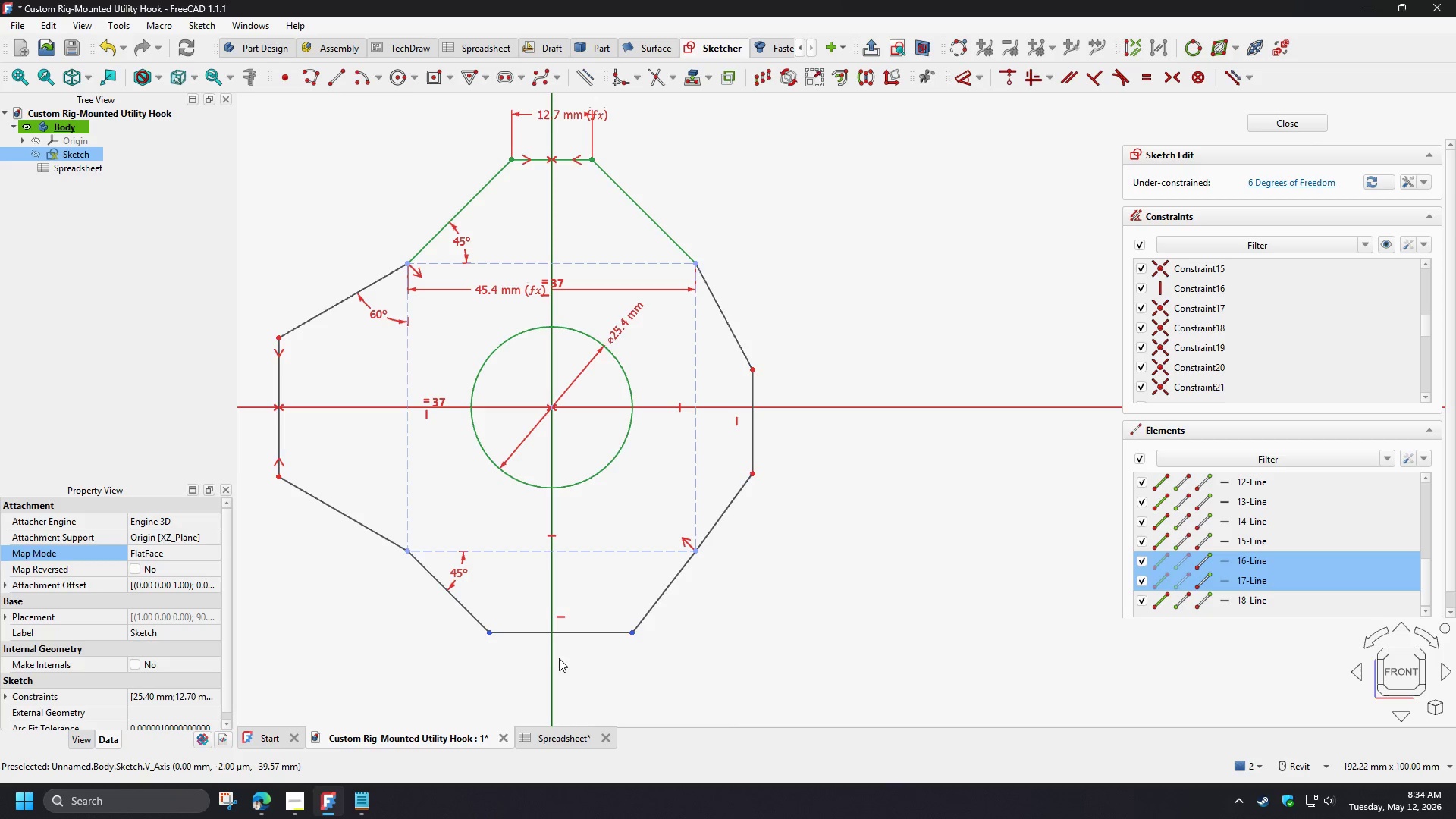 
left_click([554, 660])
 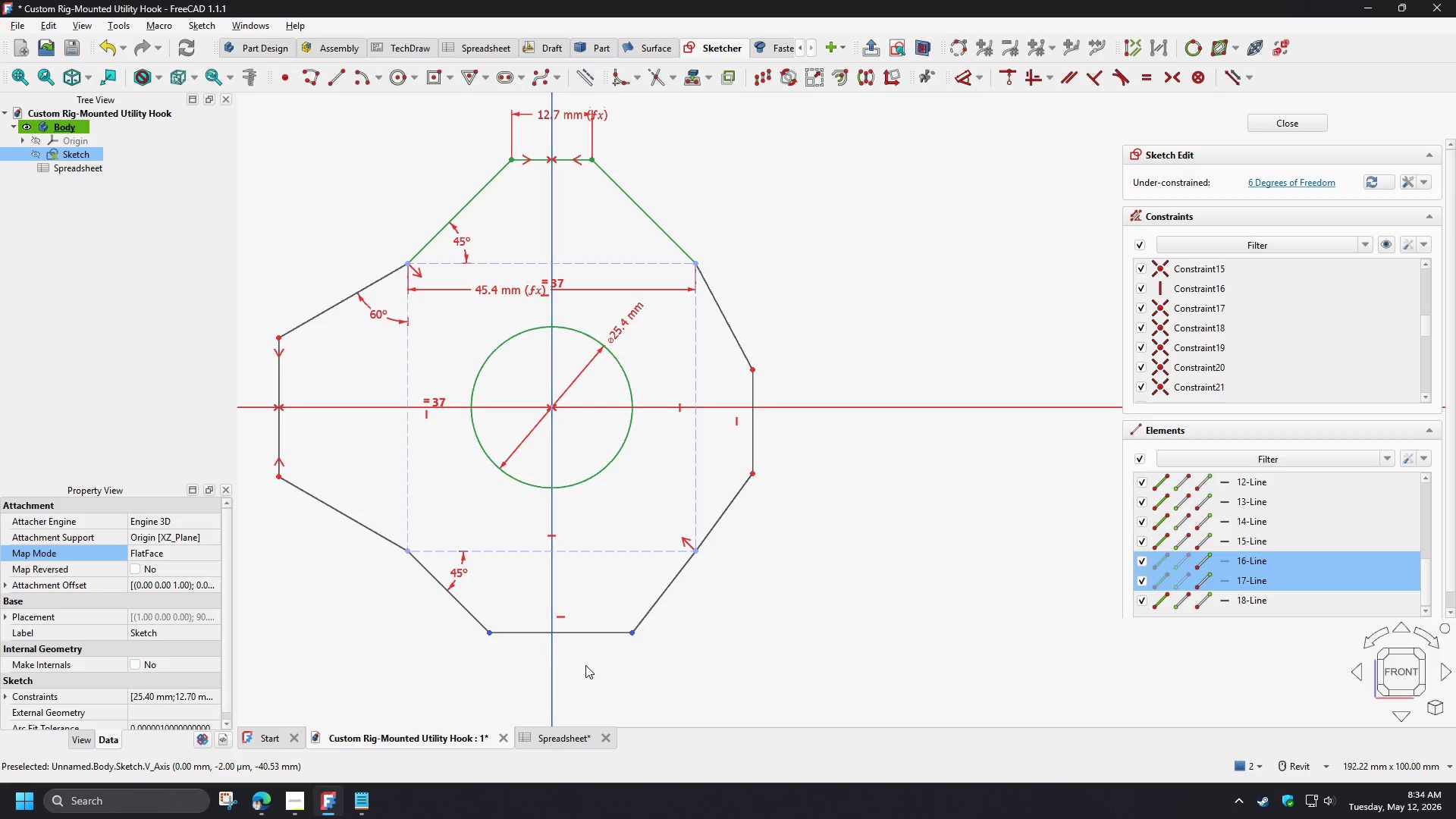 
key(S)
 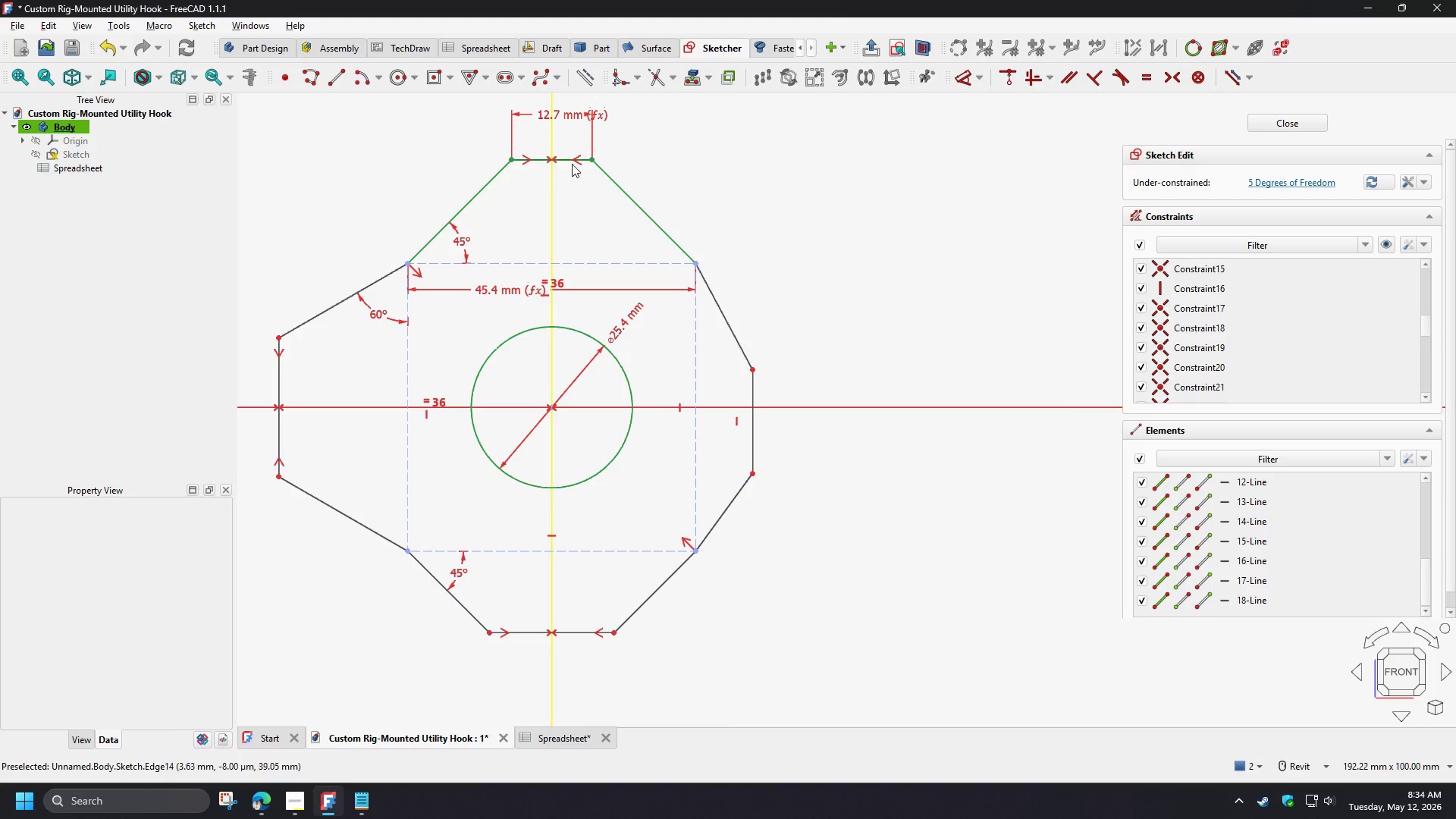 
left_click([566, 158])
 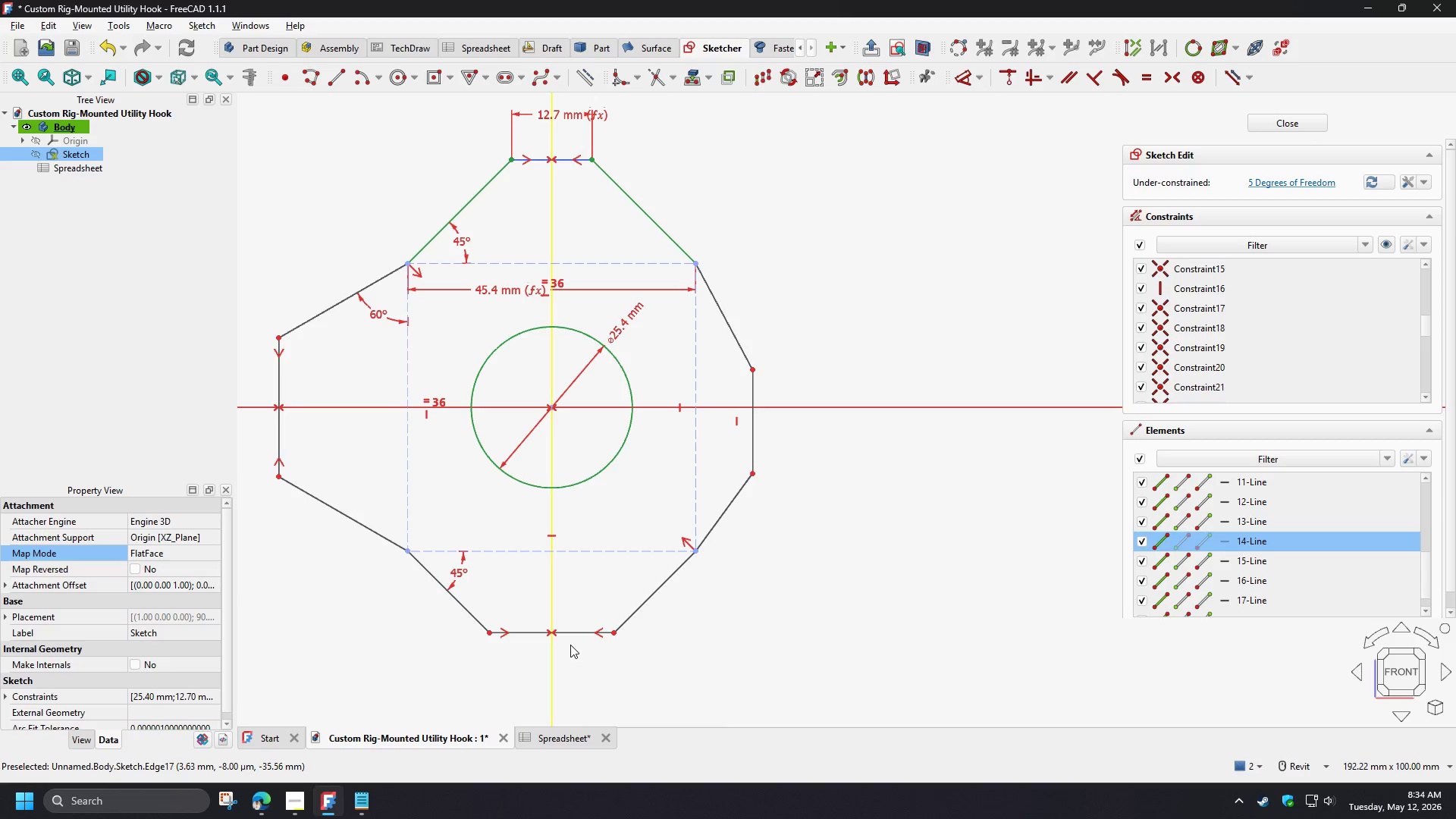 
left_click([573, 629])
 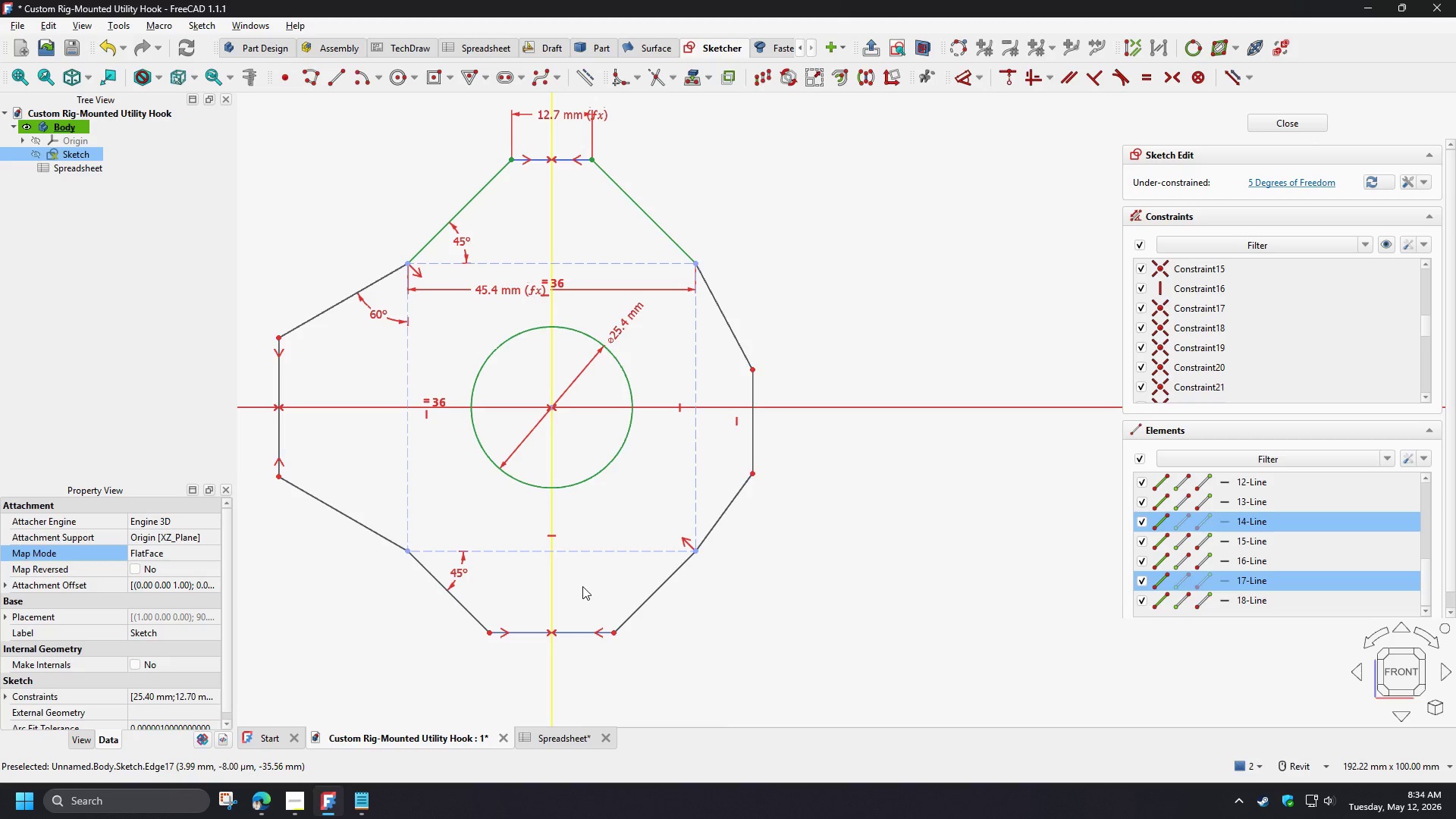 
key(E)
 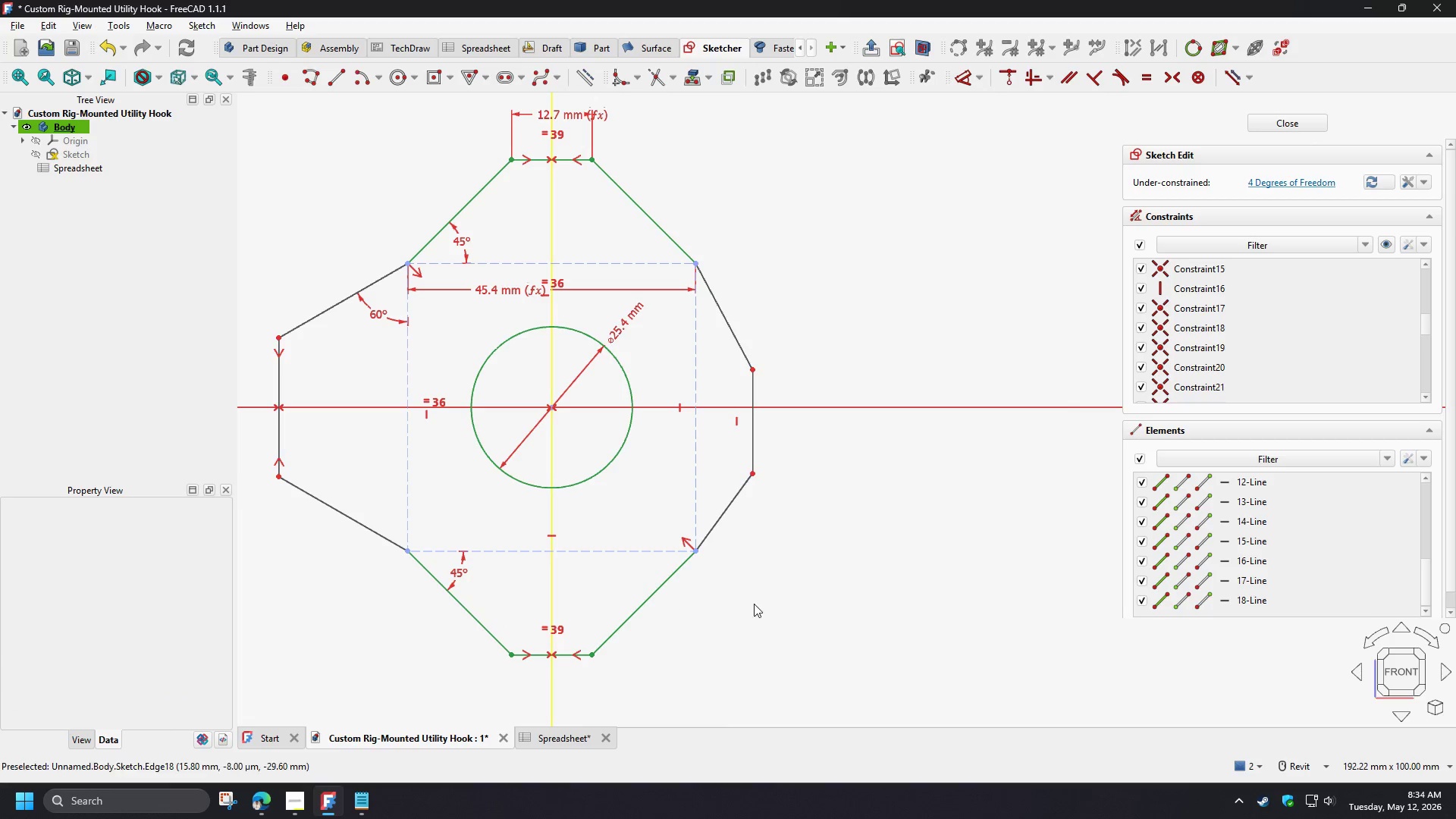 
left_click([754, 604])
 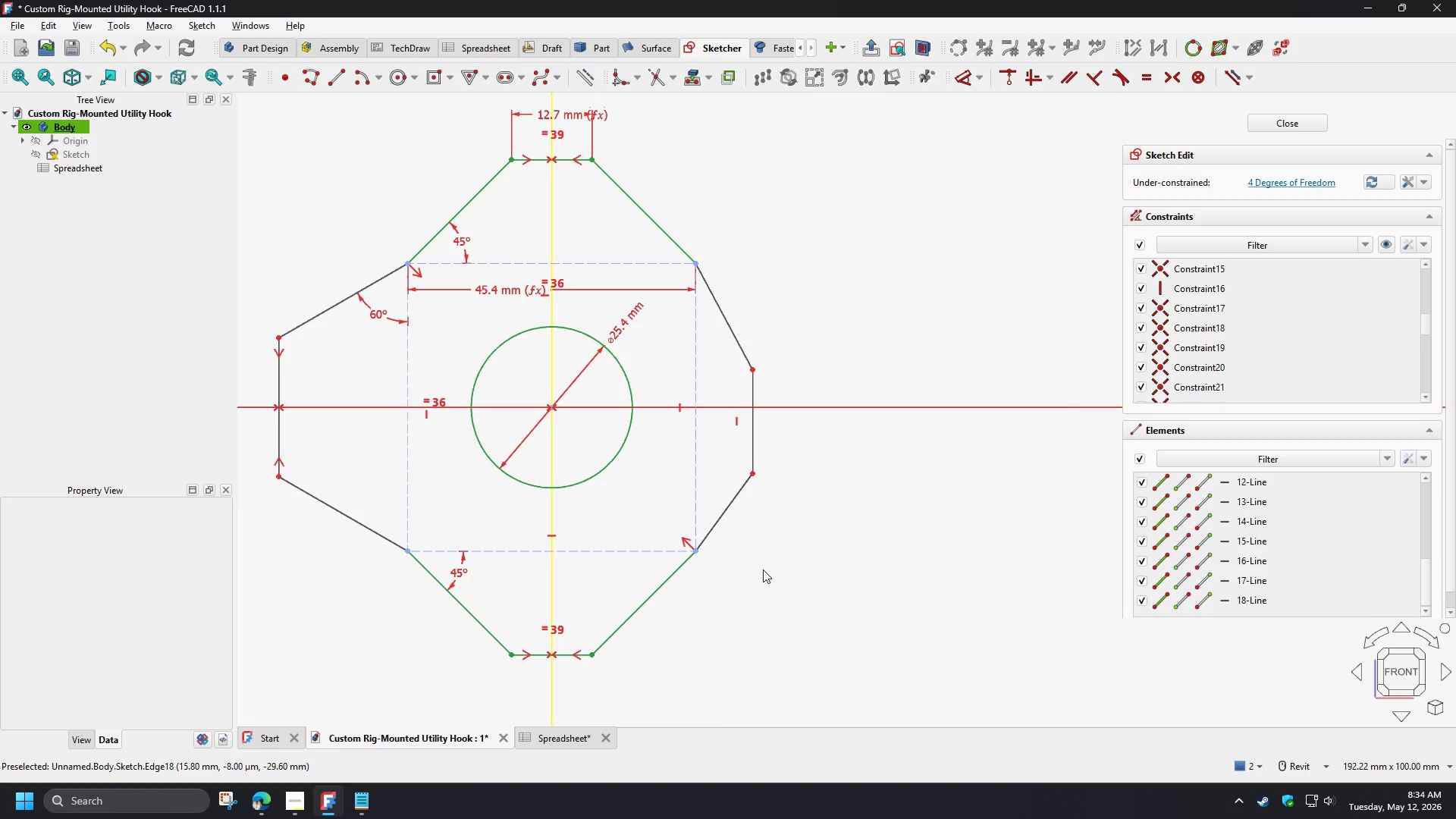 
wait(9.7)
 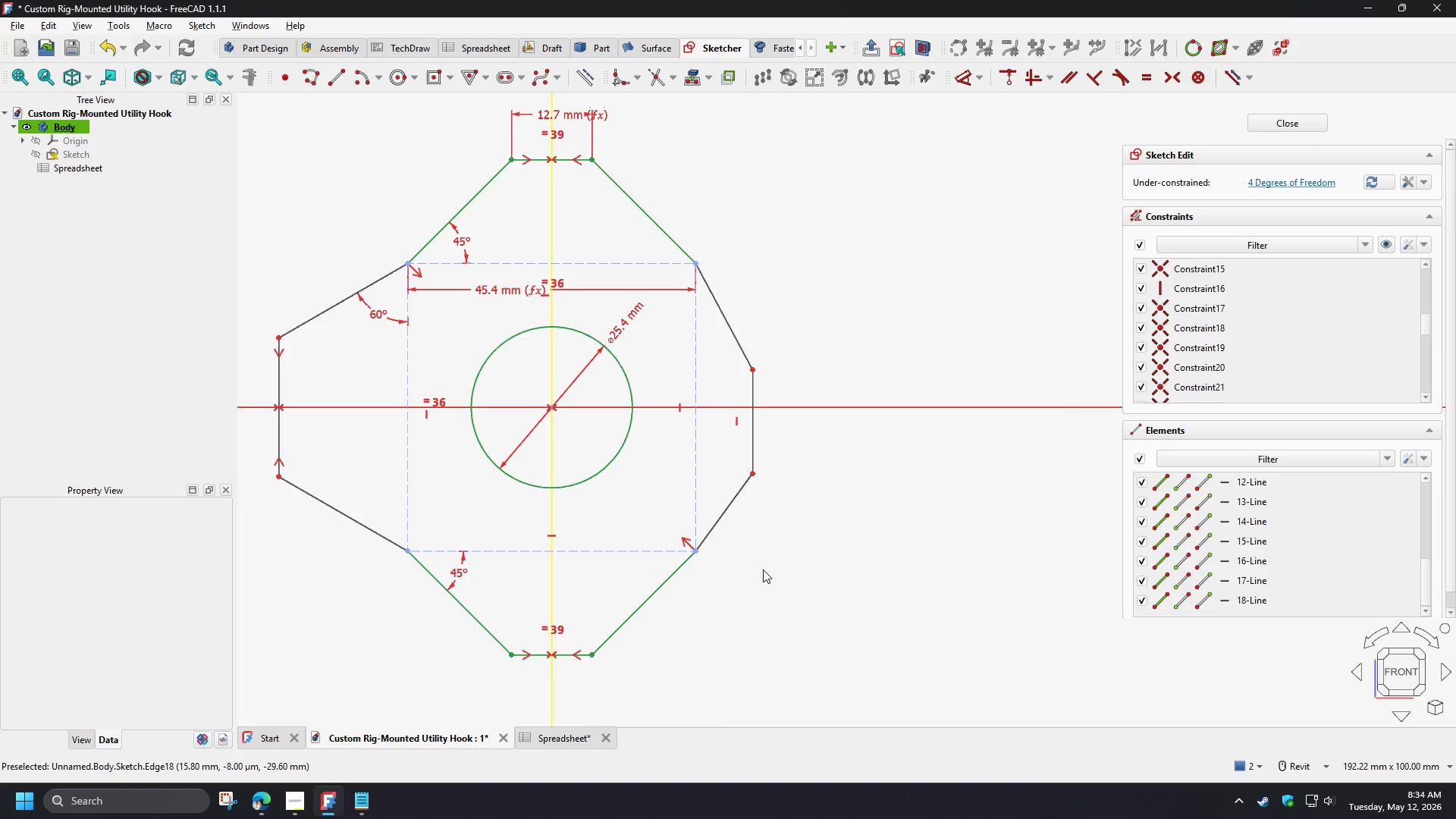 
left_click([784, 388])
 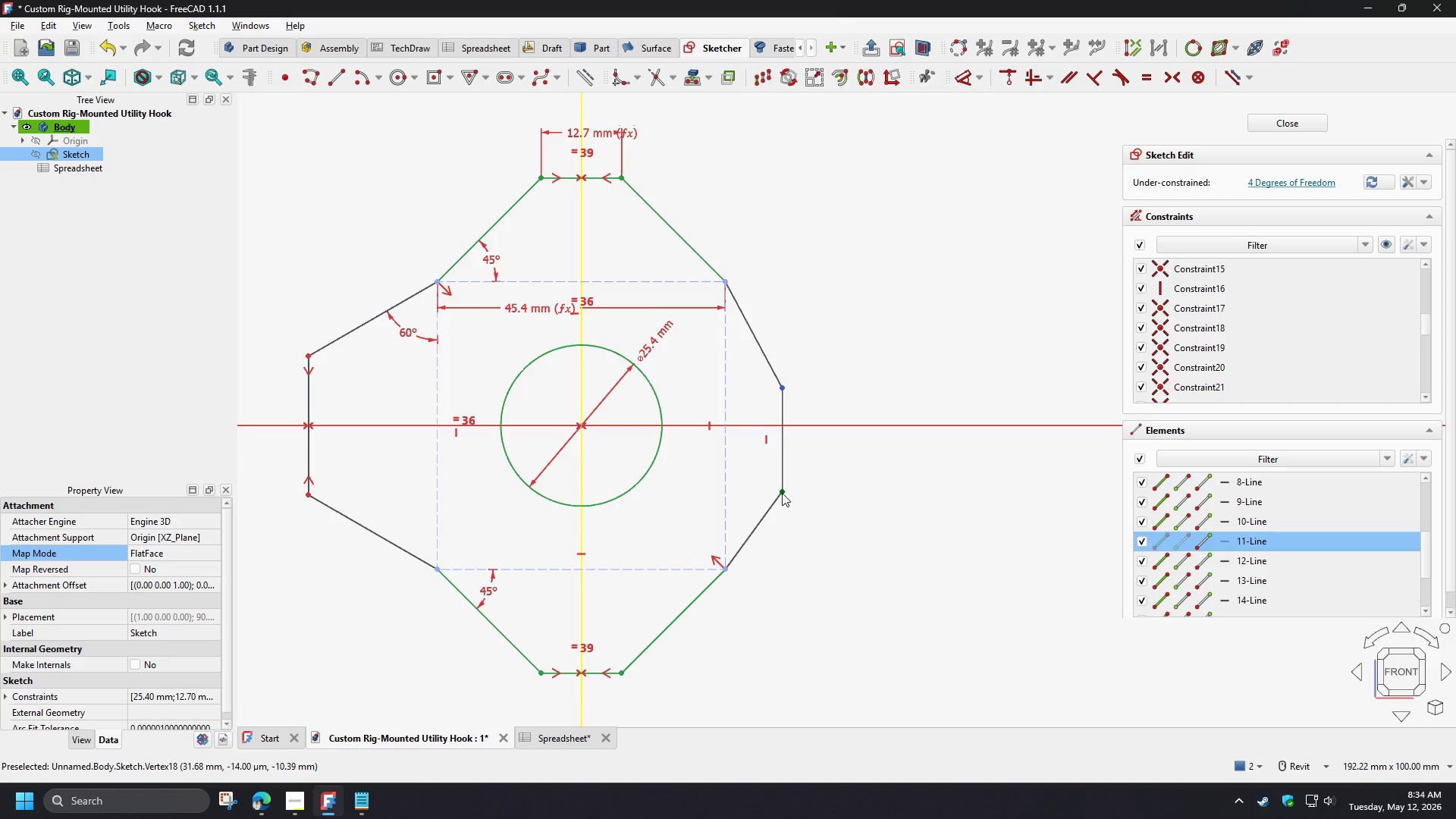 
left_click([782, 493])
 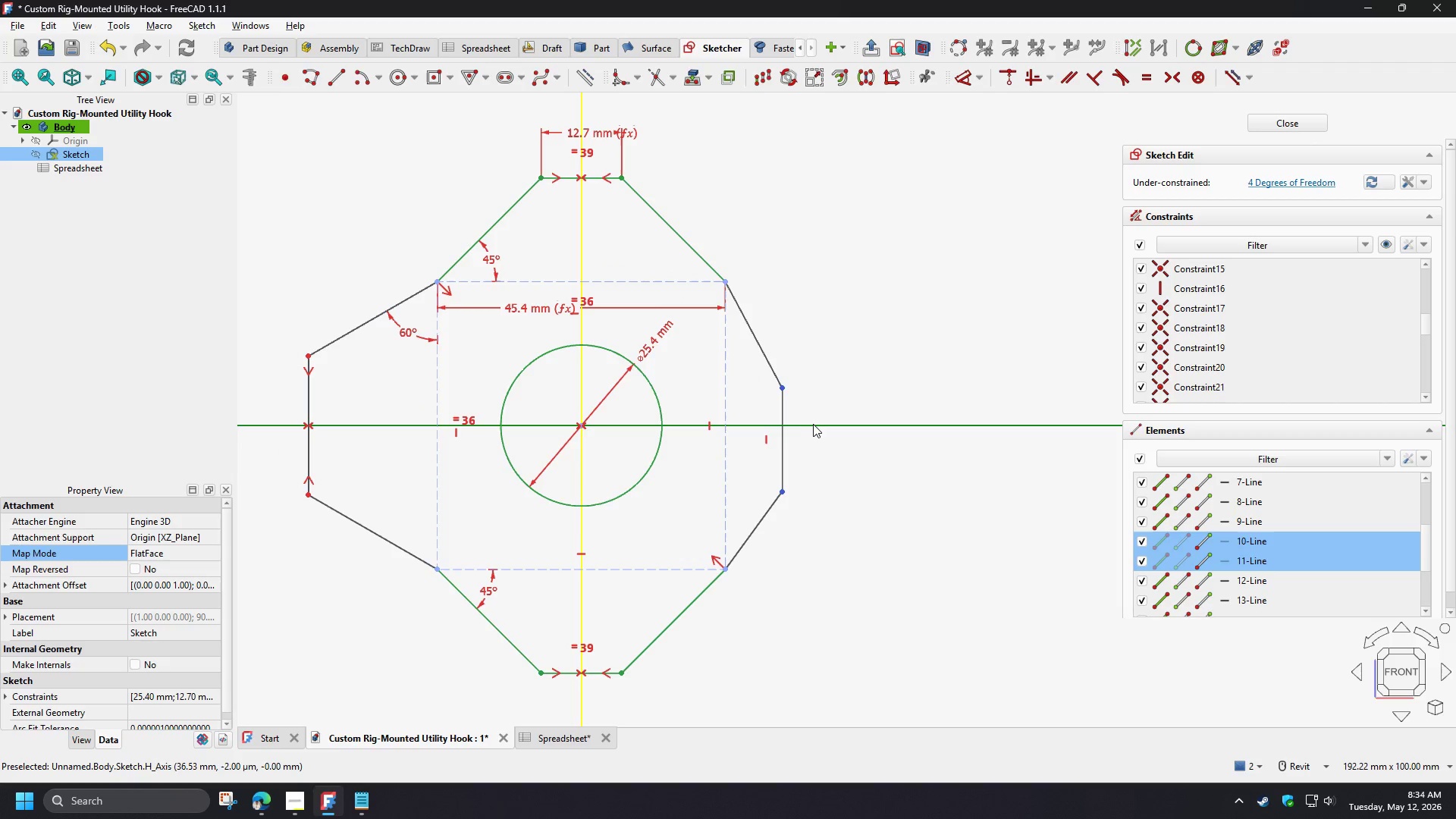 
left_click([813, 424])
 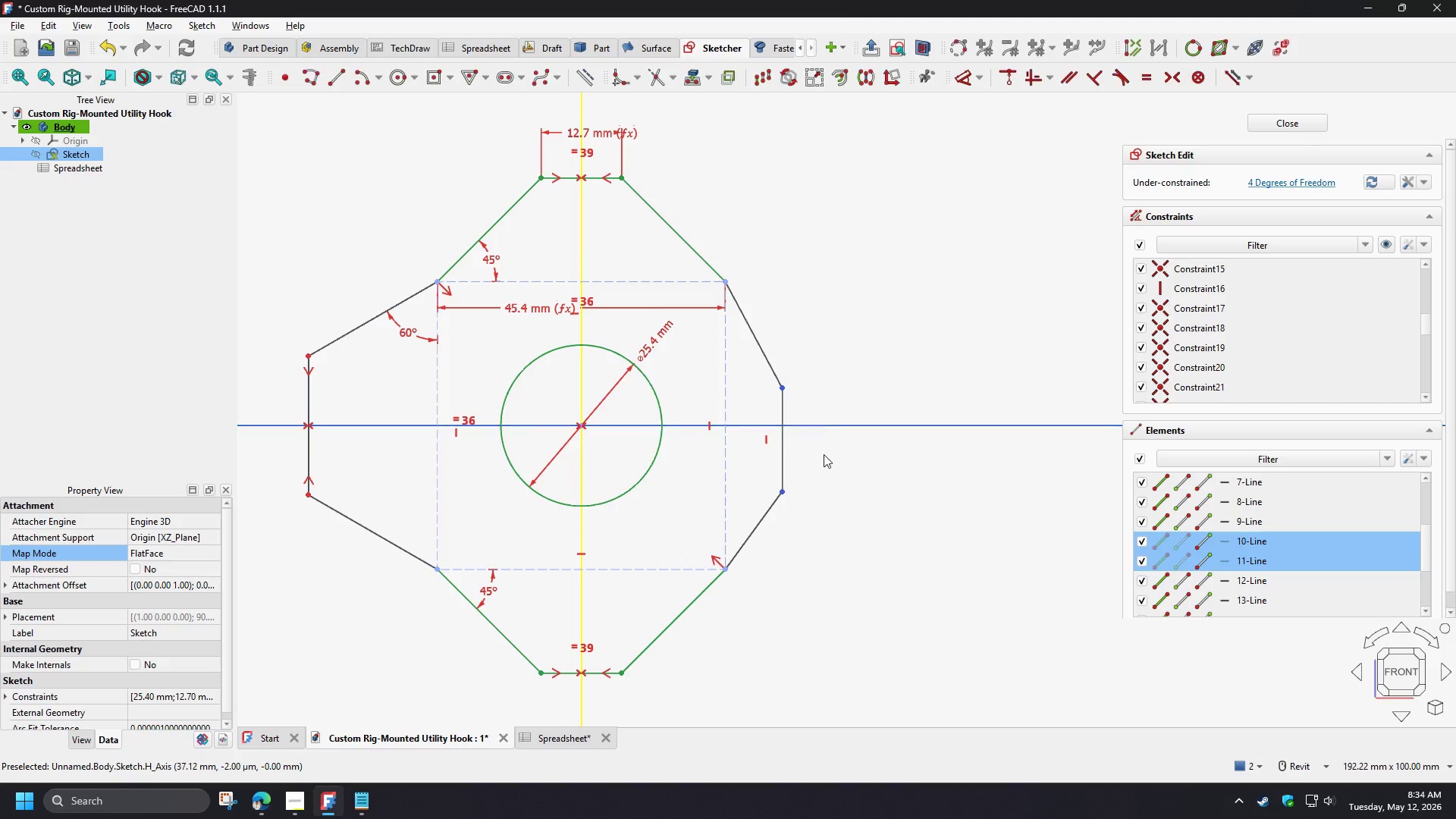 
key(S)
 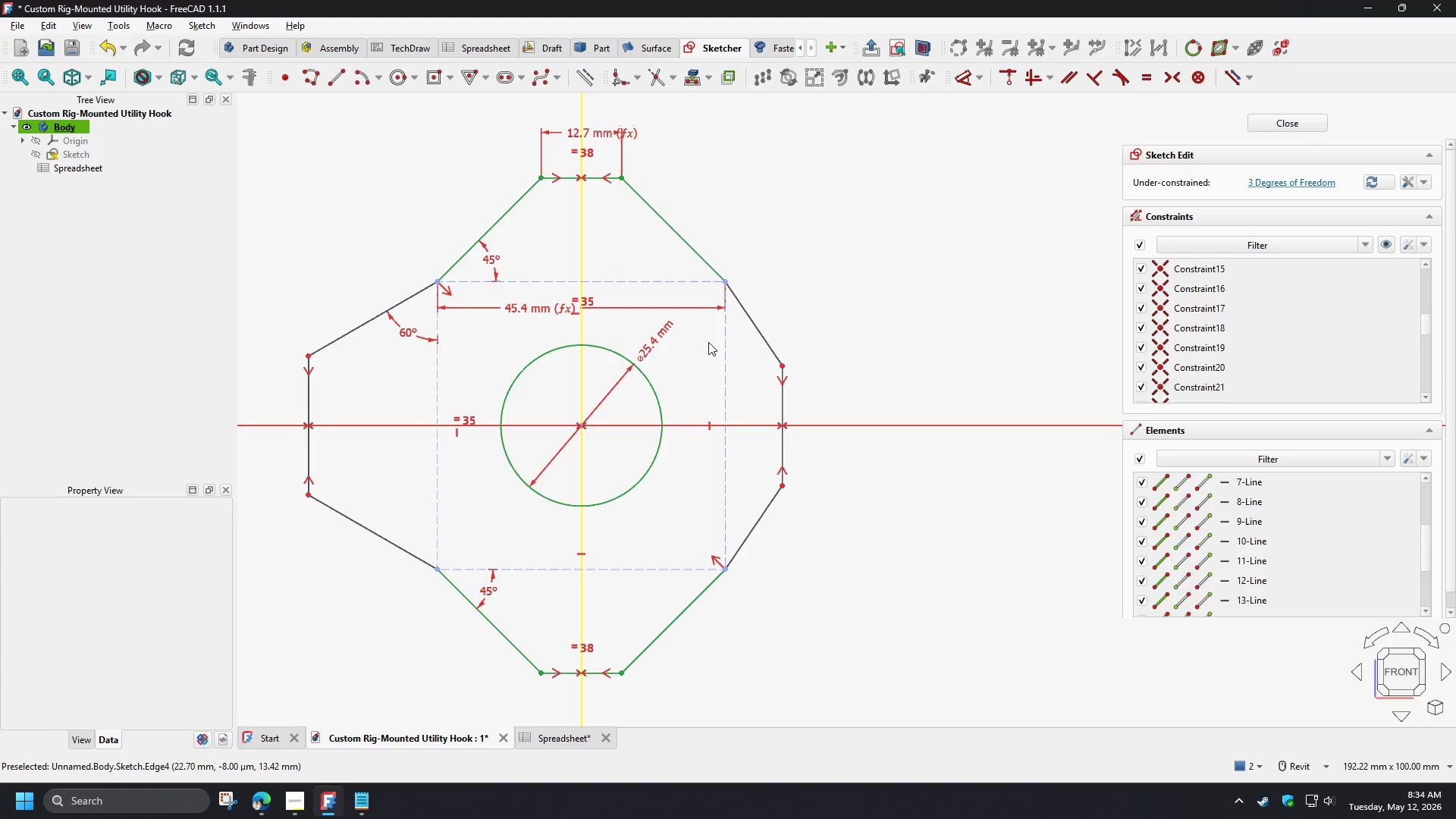 
double_click([755, 323])
 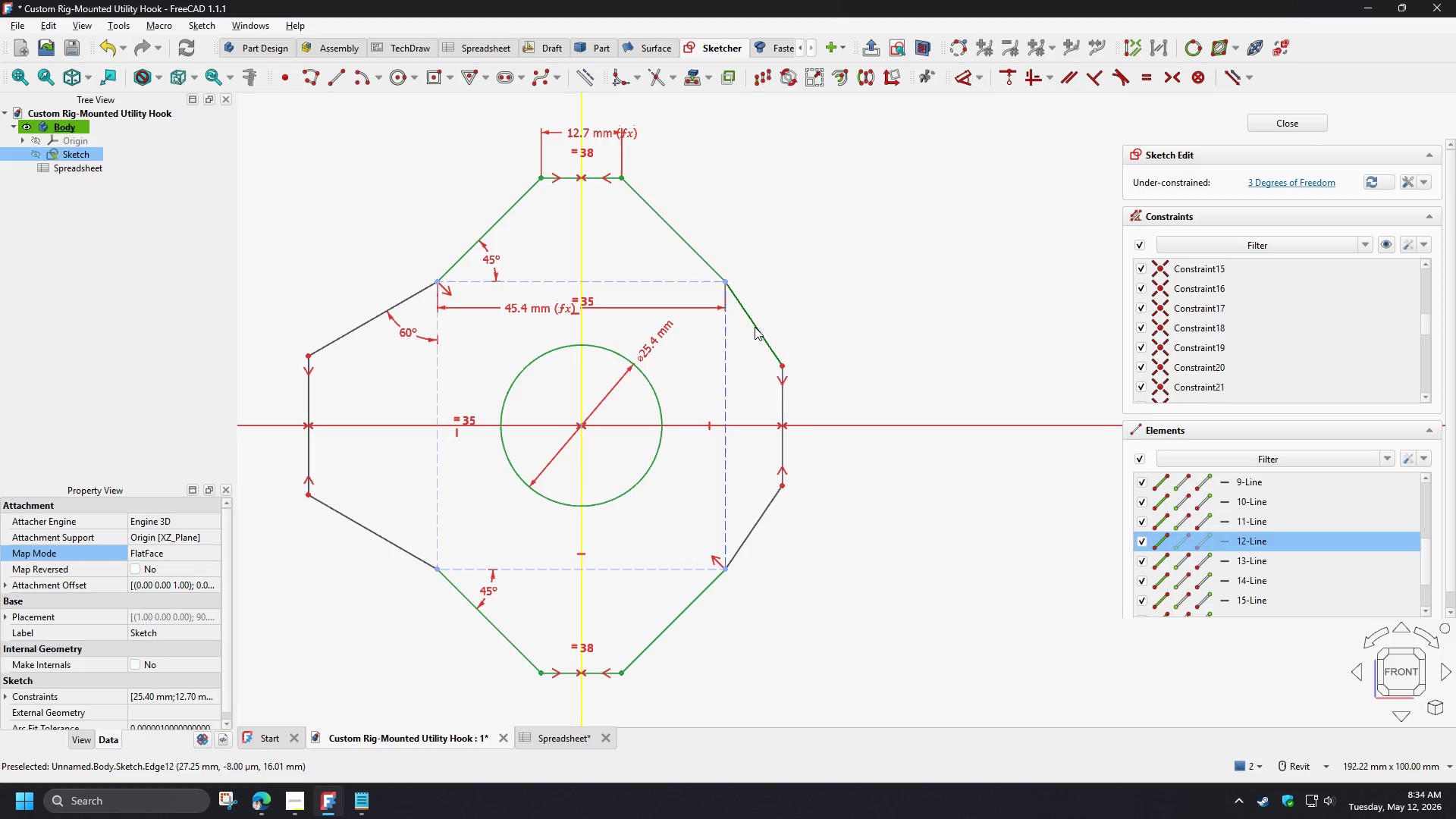 
key(D)
 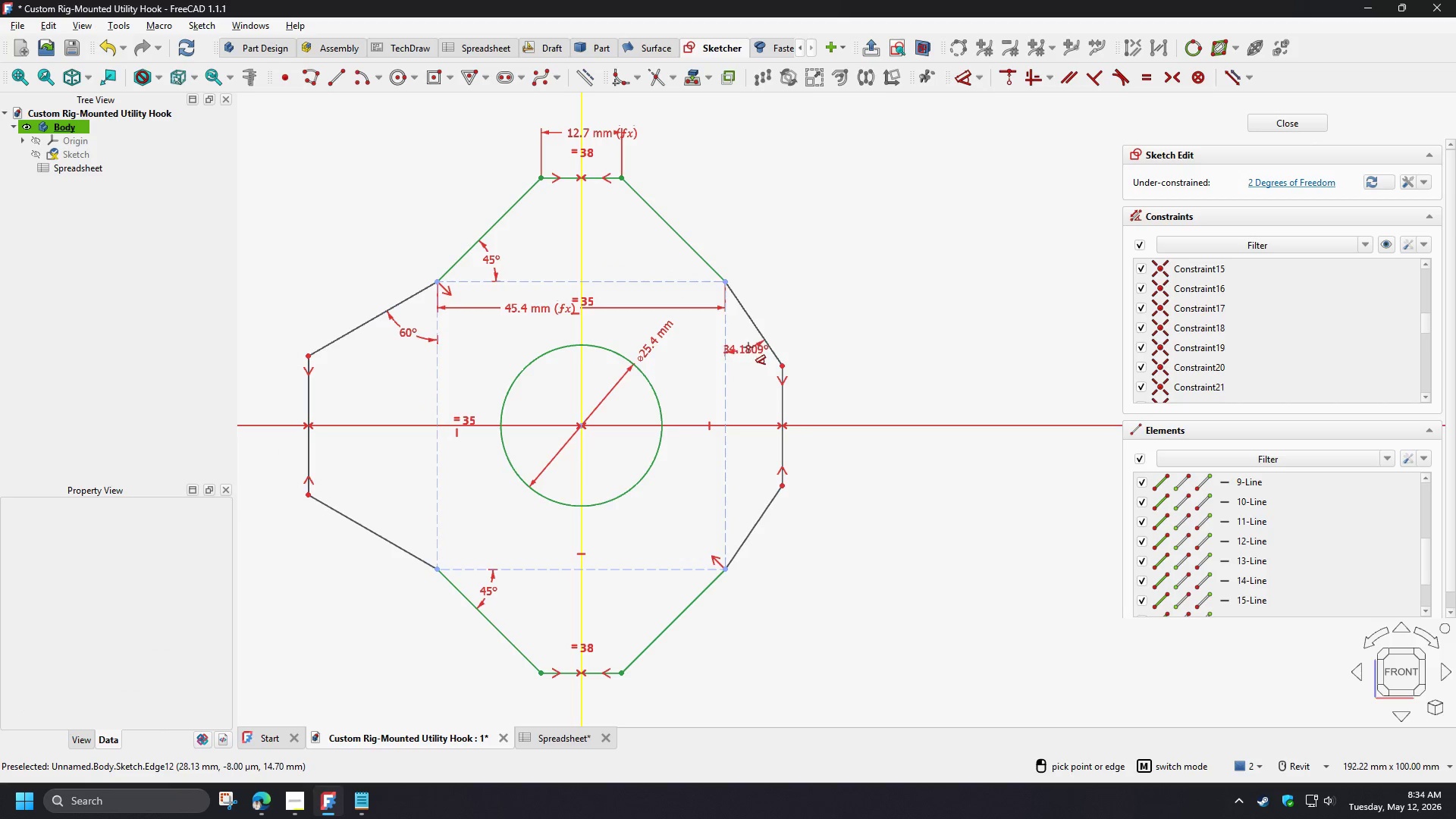 
left_click([748, 347])
 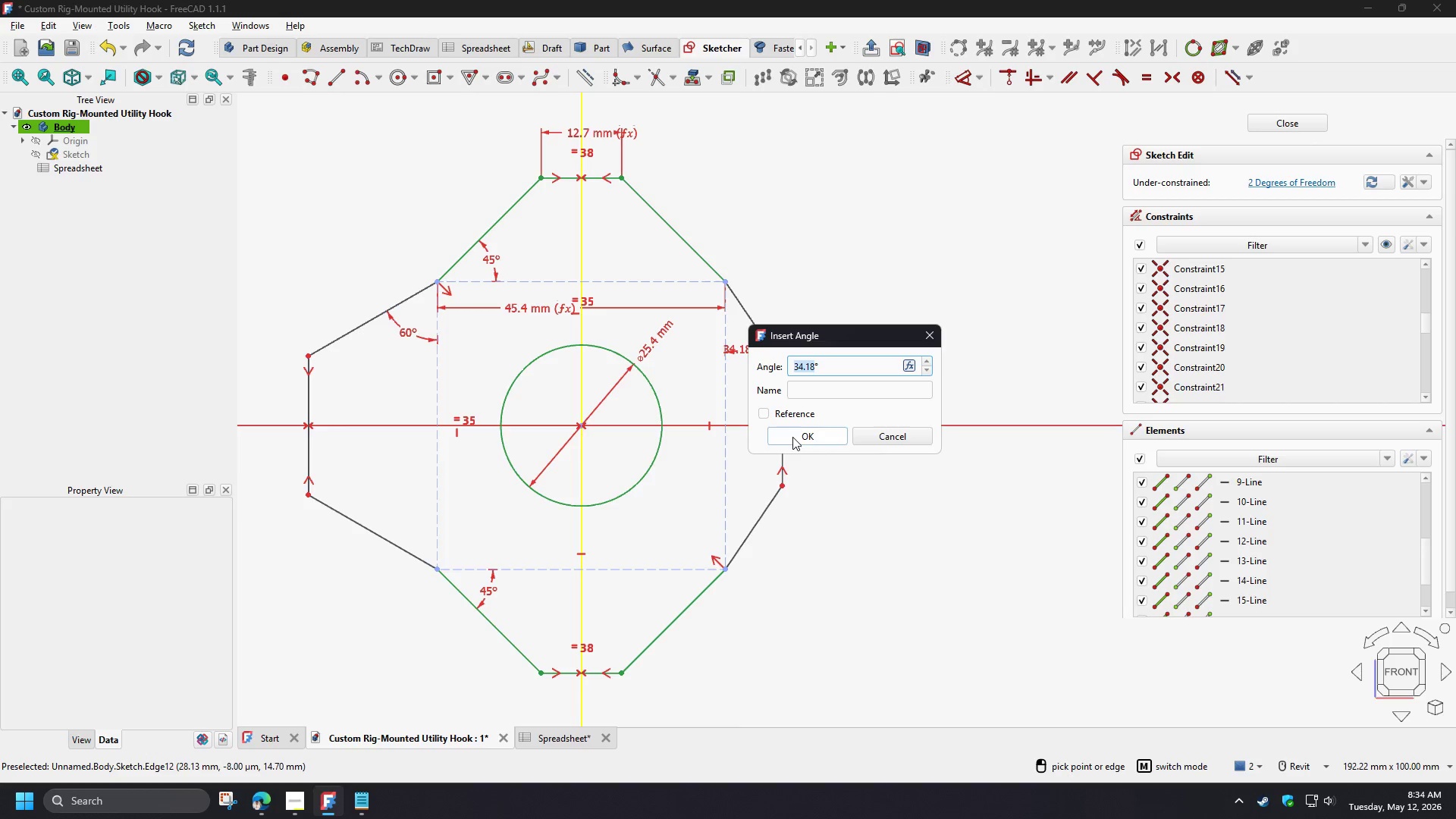 
key(Numpad6)
 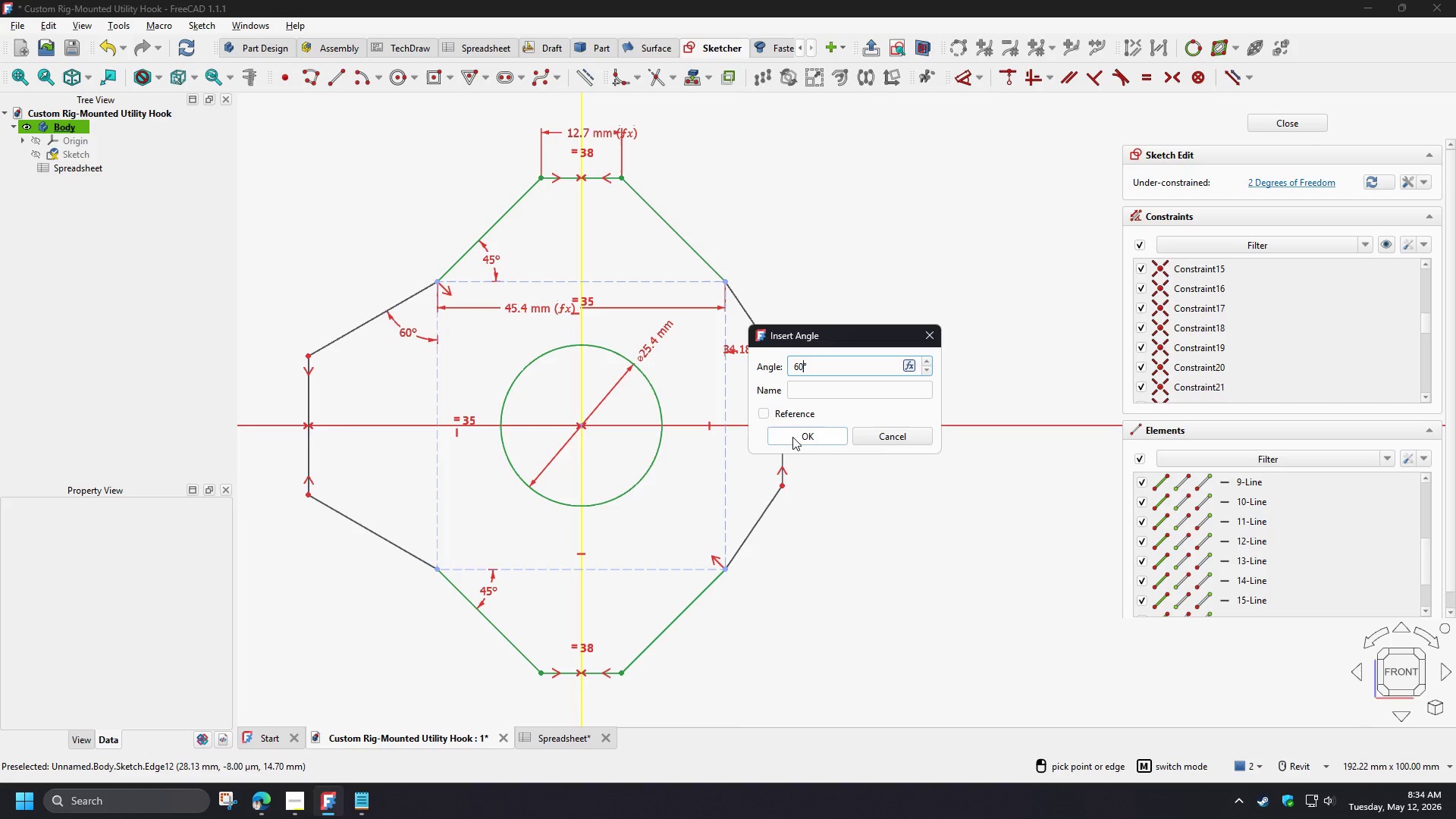 
key(Numpad0)
 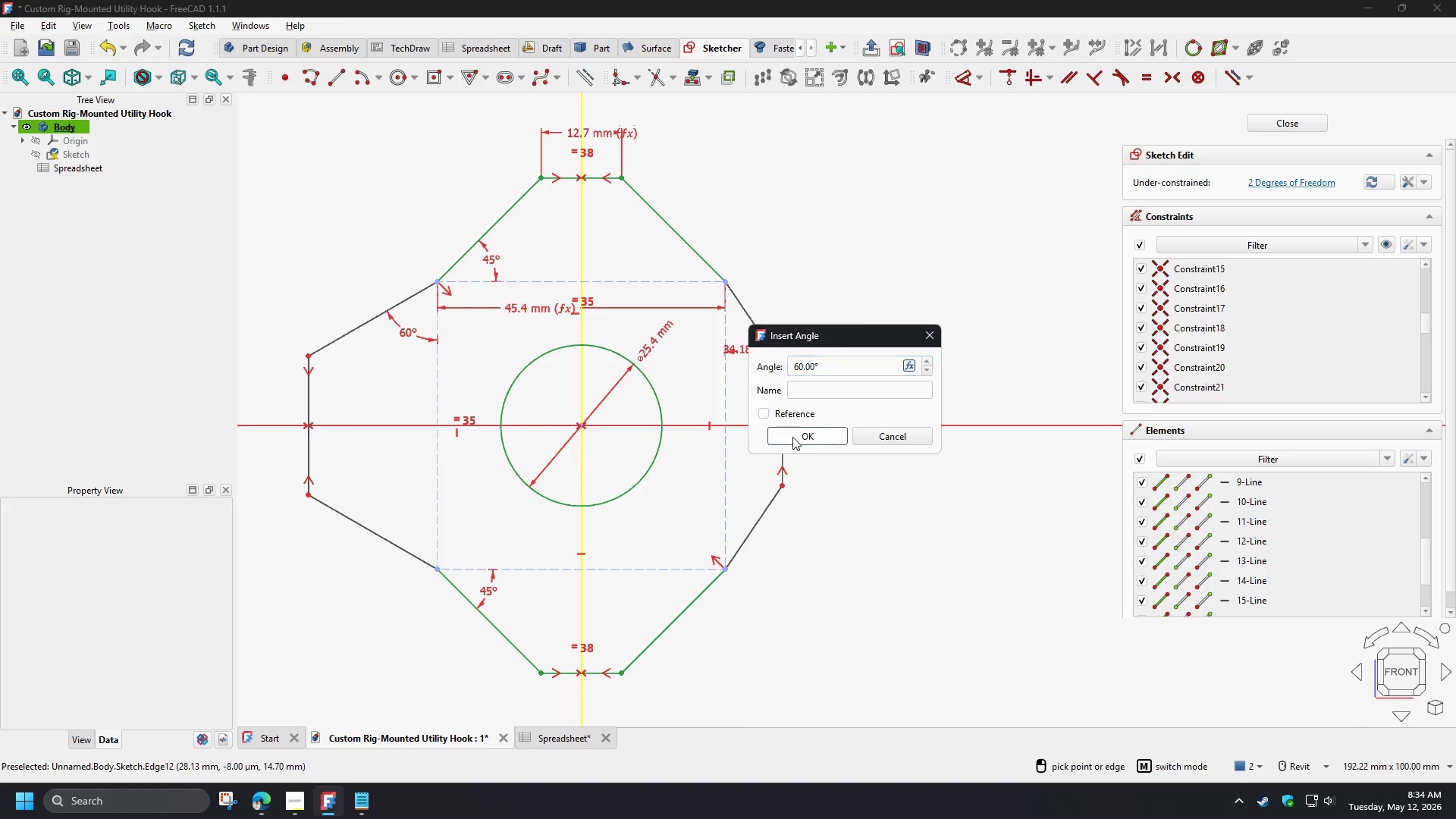 
left_click([792, 437])
 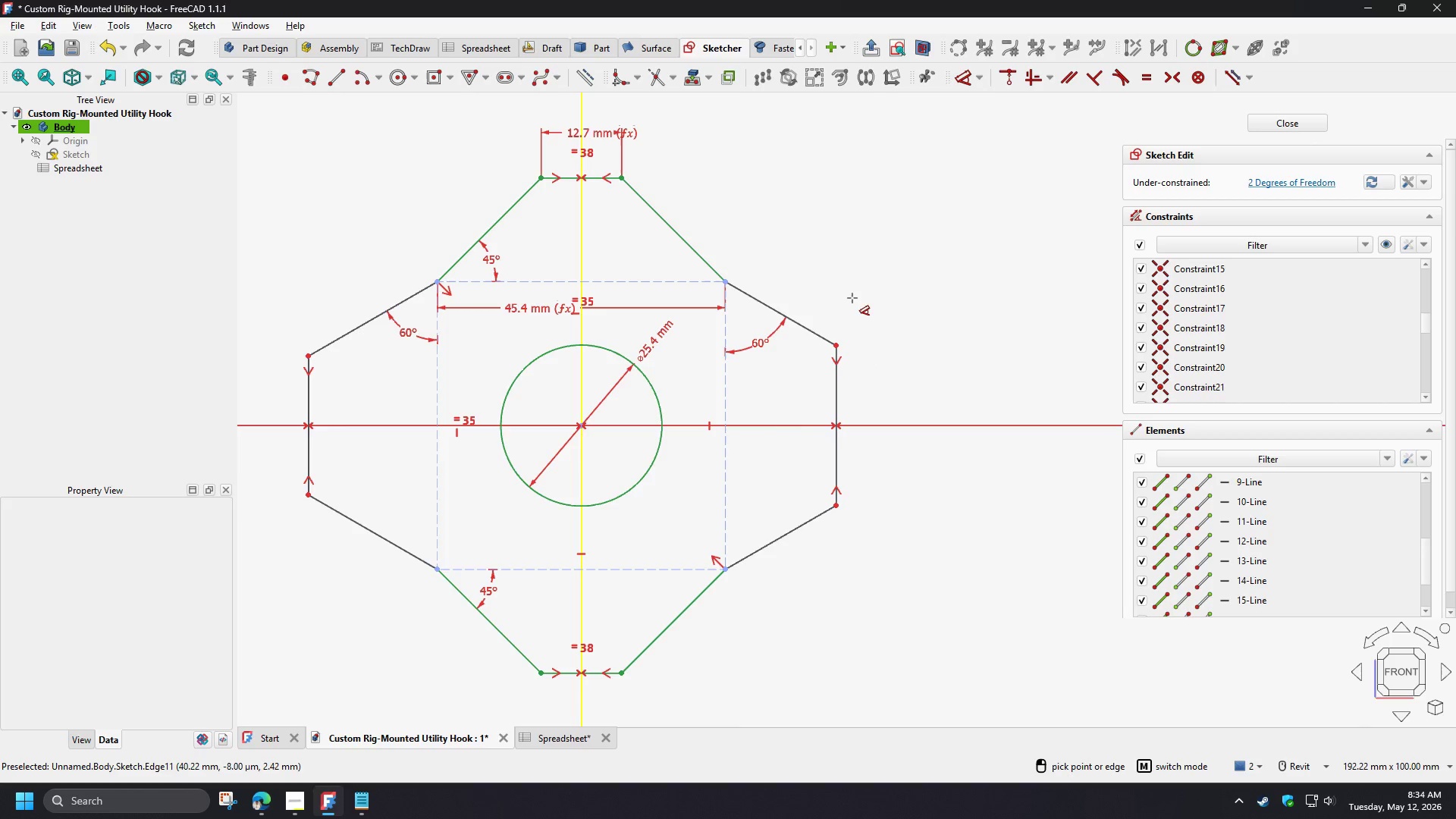 
right_click([850, 294])
 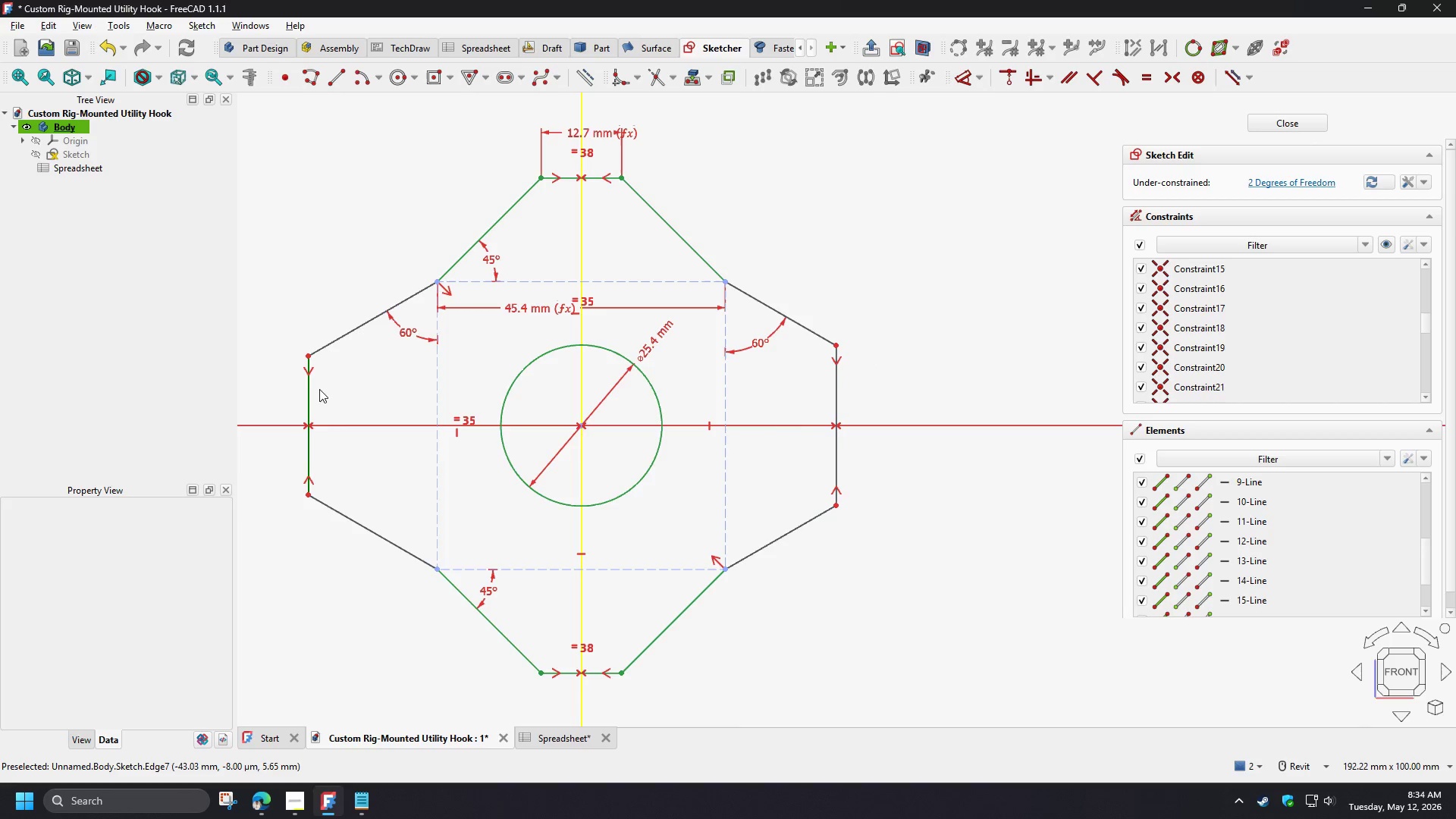 
left_click([312, 390])
 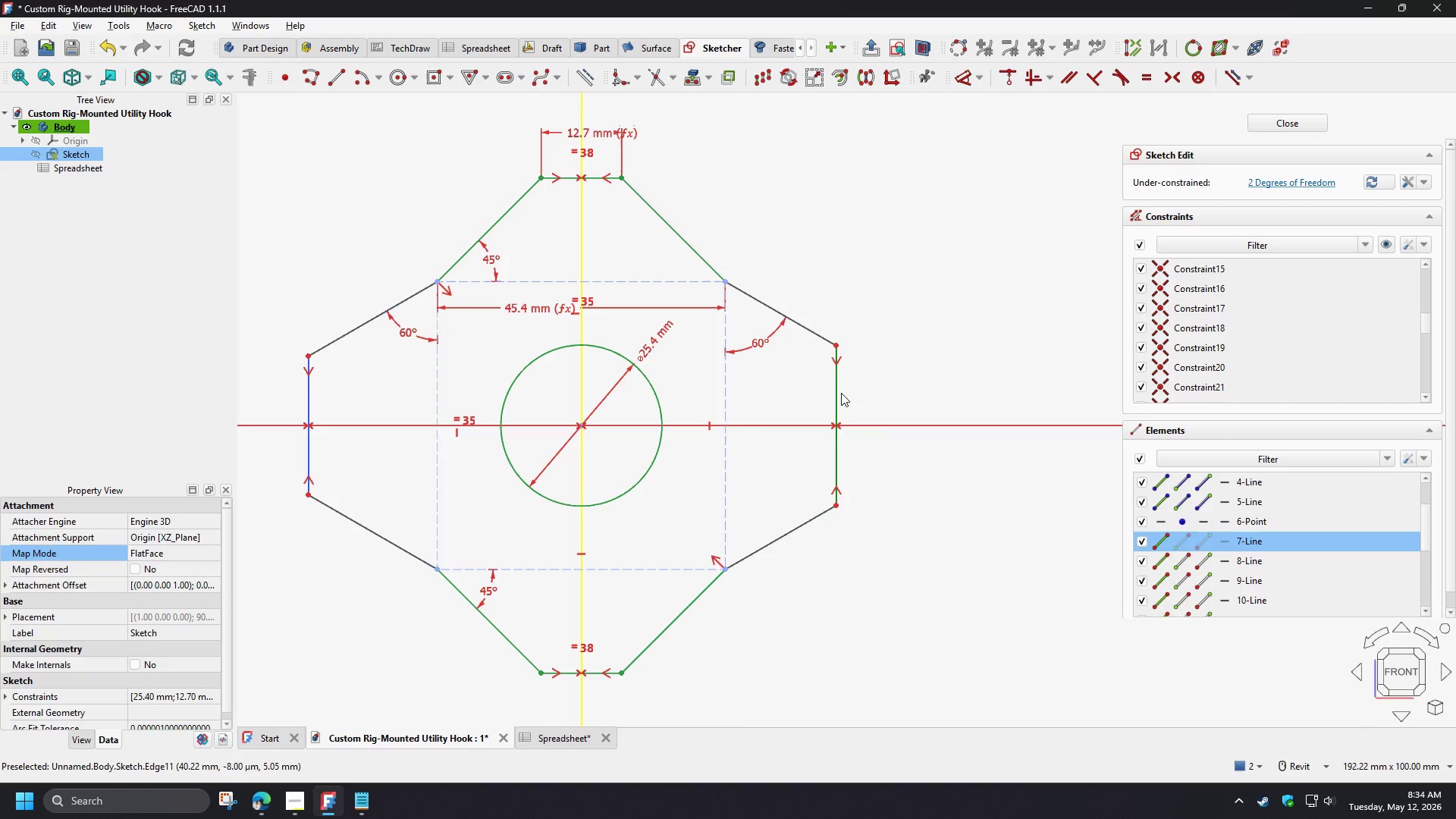 
left_click([840, 393])
 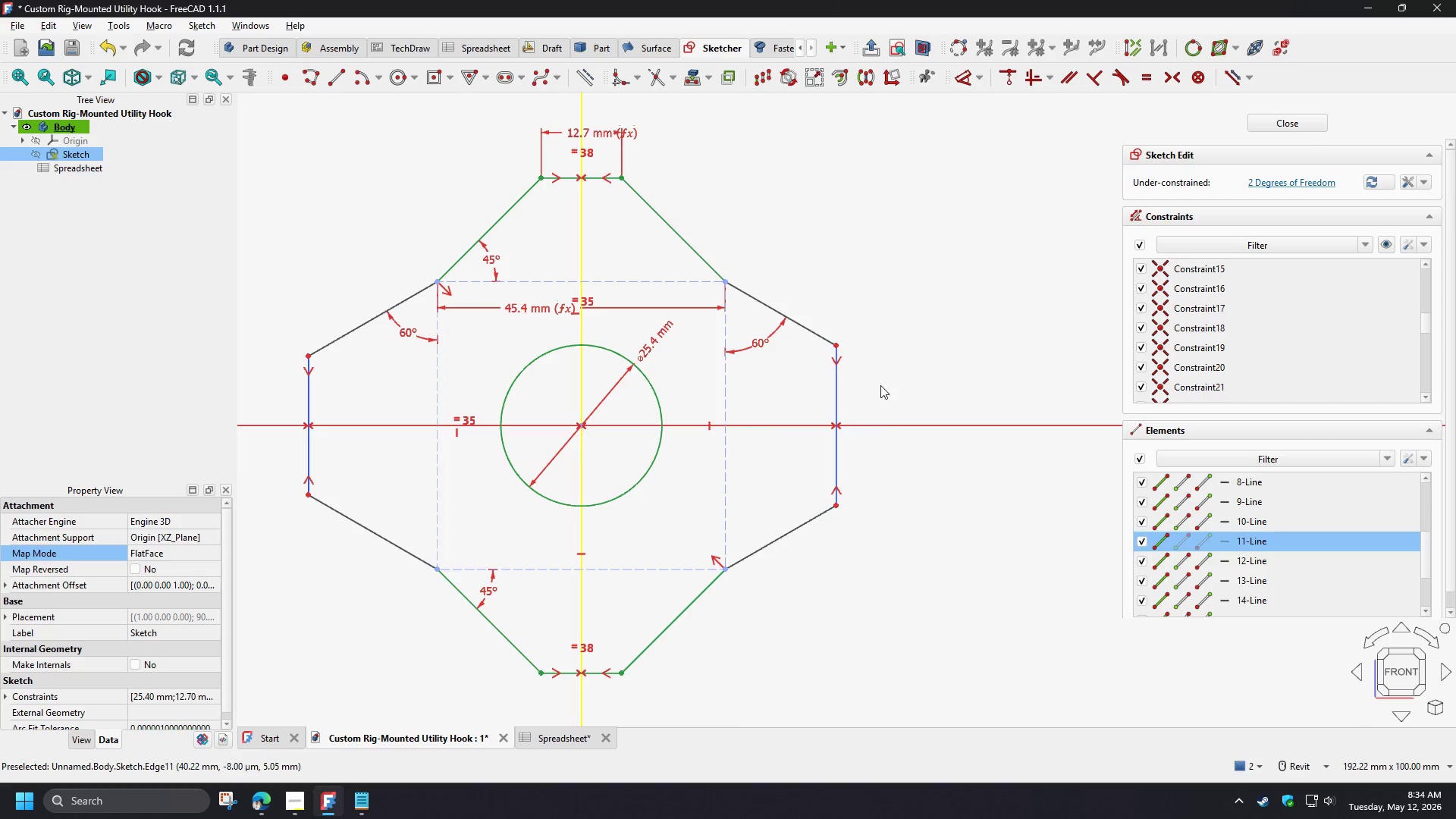 
key(E)
 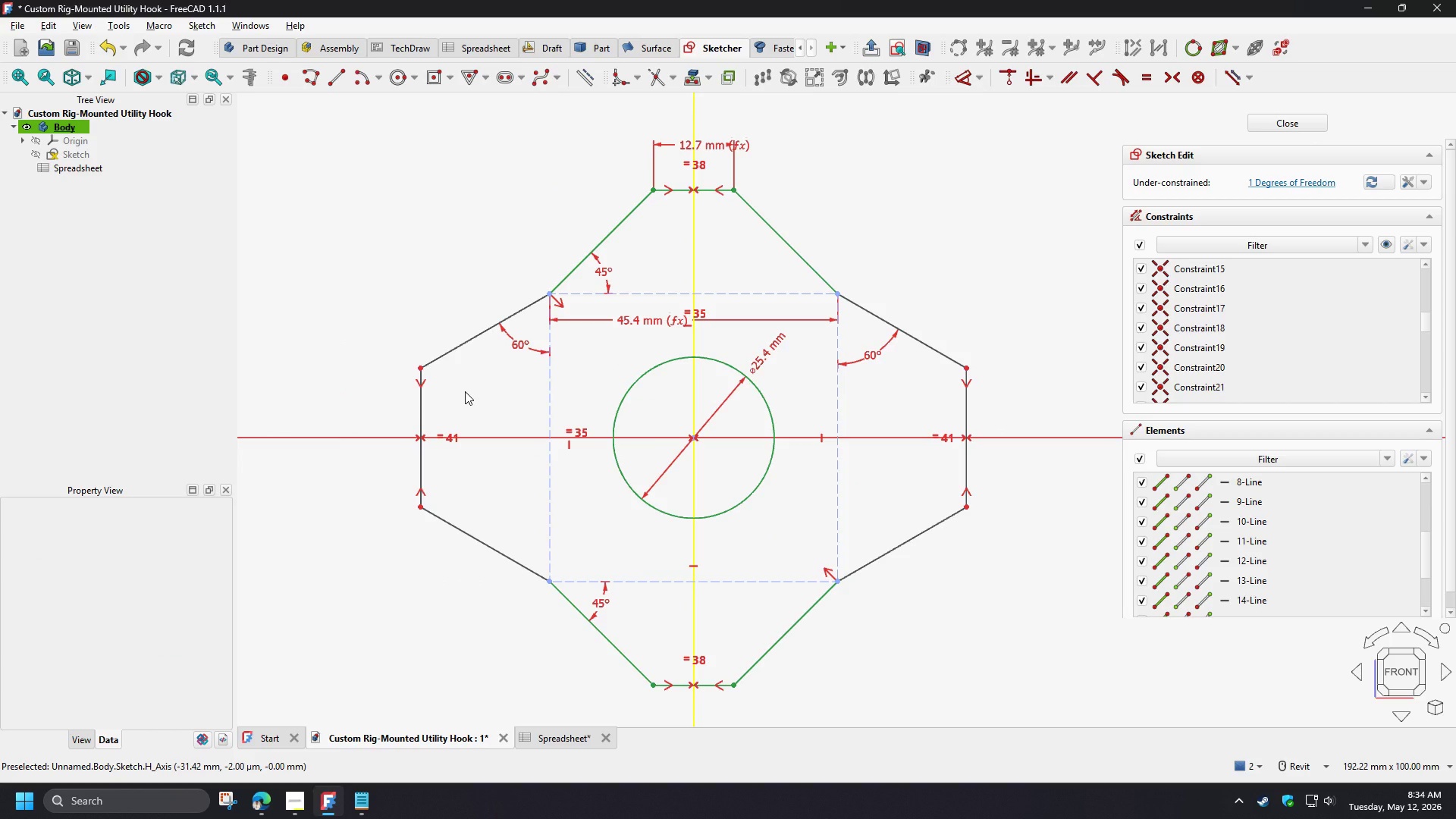 
wait(11.02)
 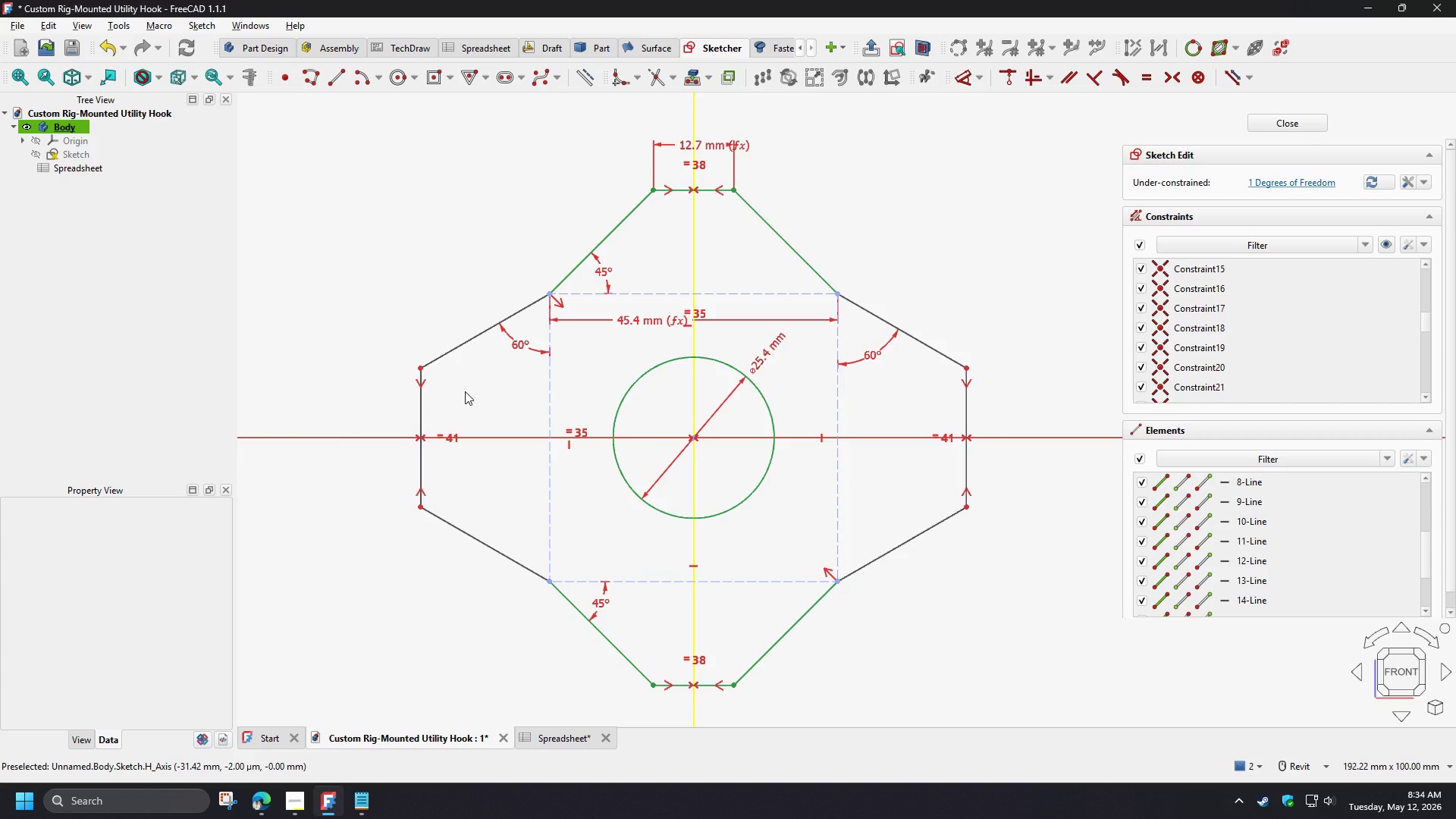 
left_click([419, 408])
 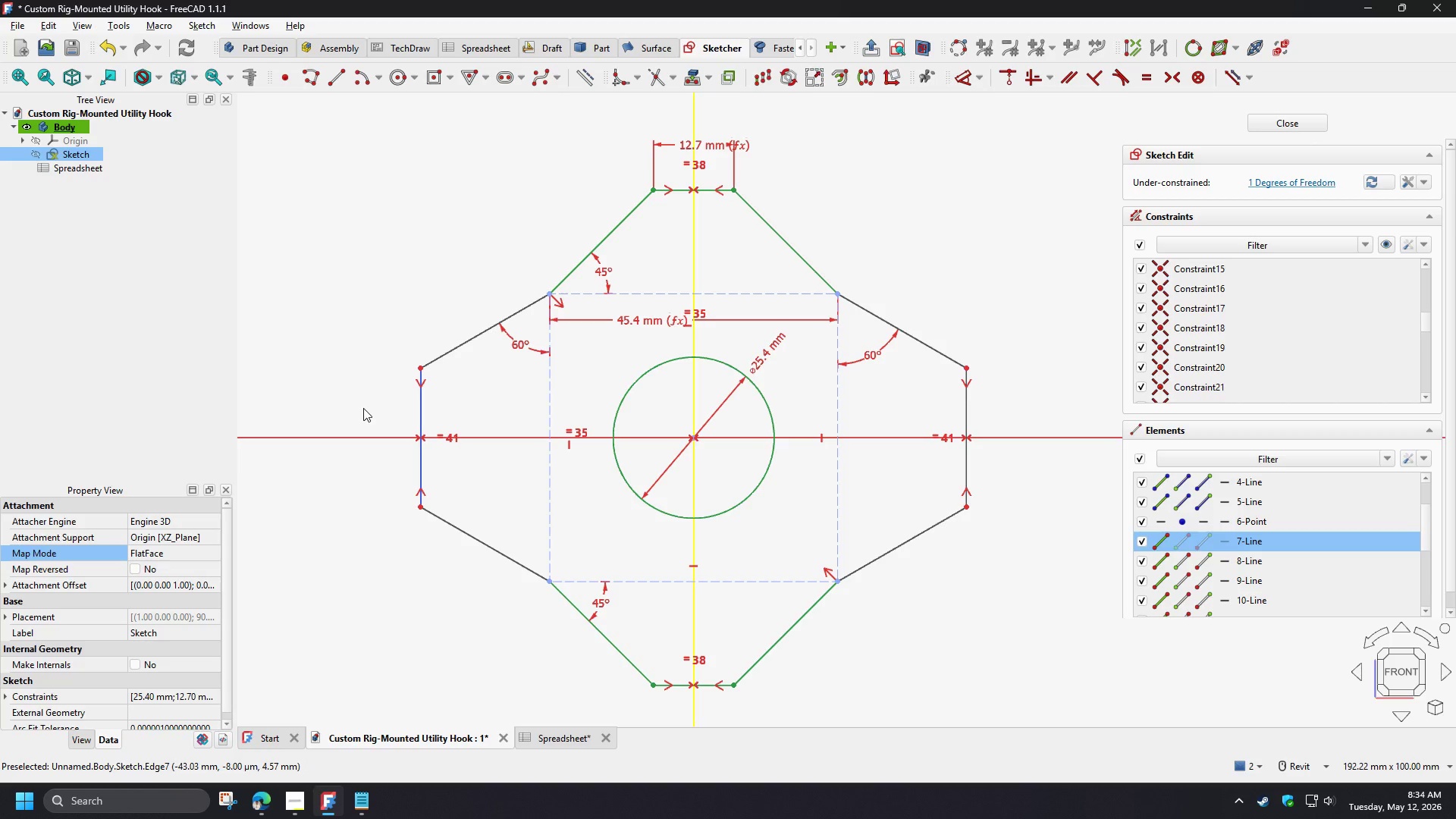 
key(D)
 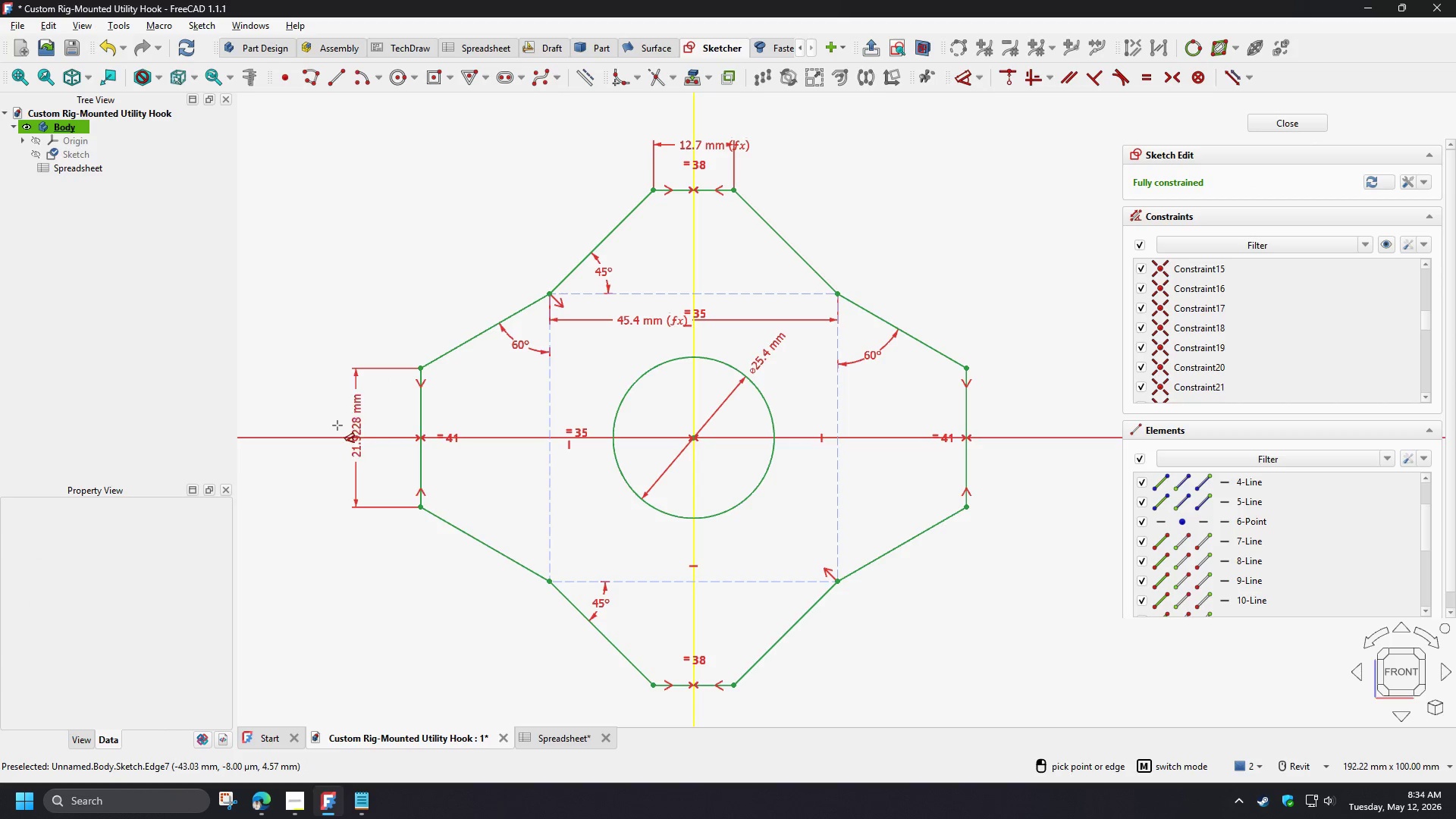 
left_click([337, 425])
 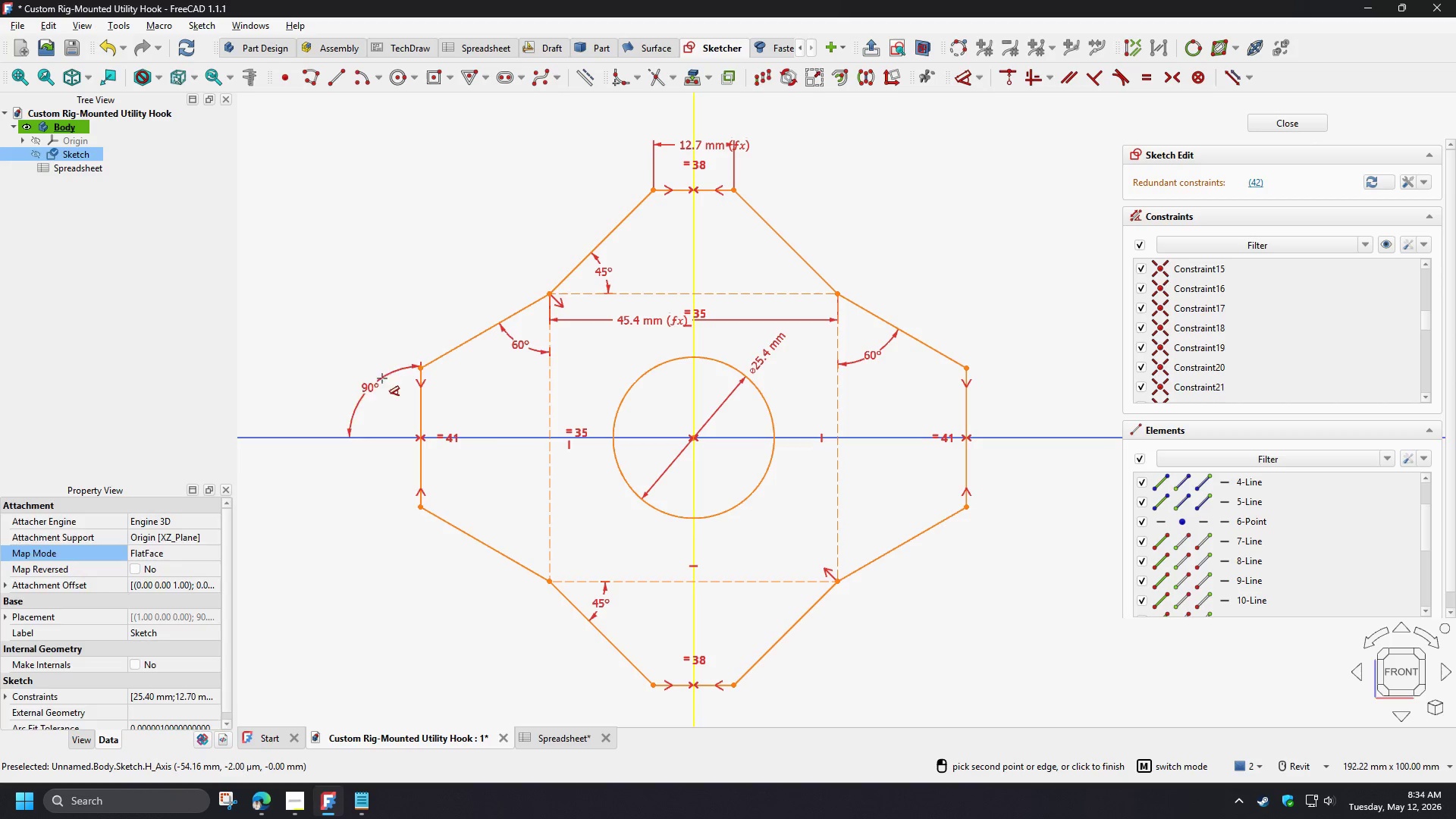 
double_click([372, 403])
 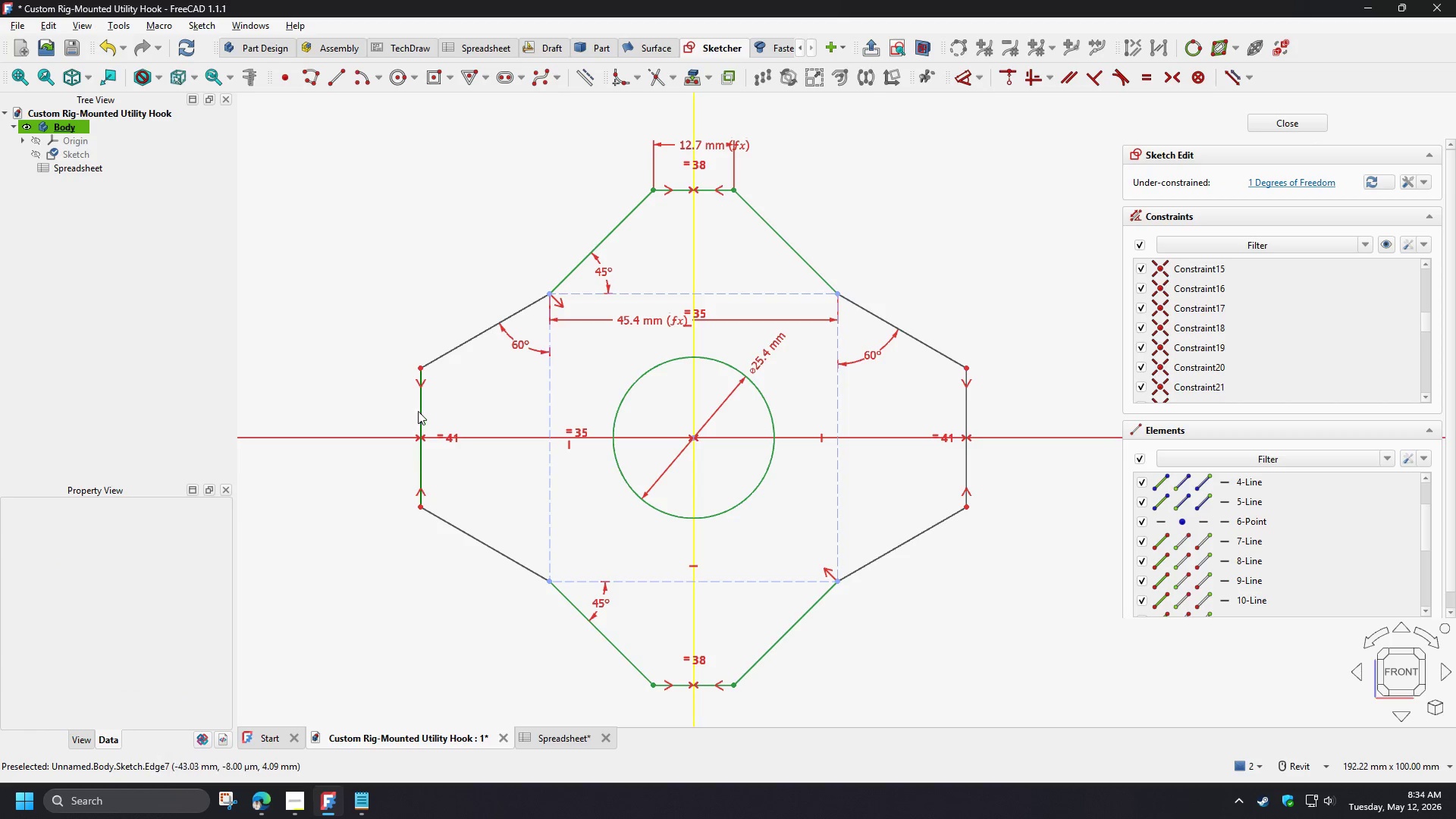 
left_click([419, 411])
 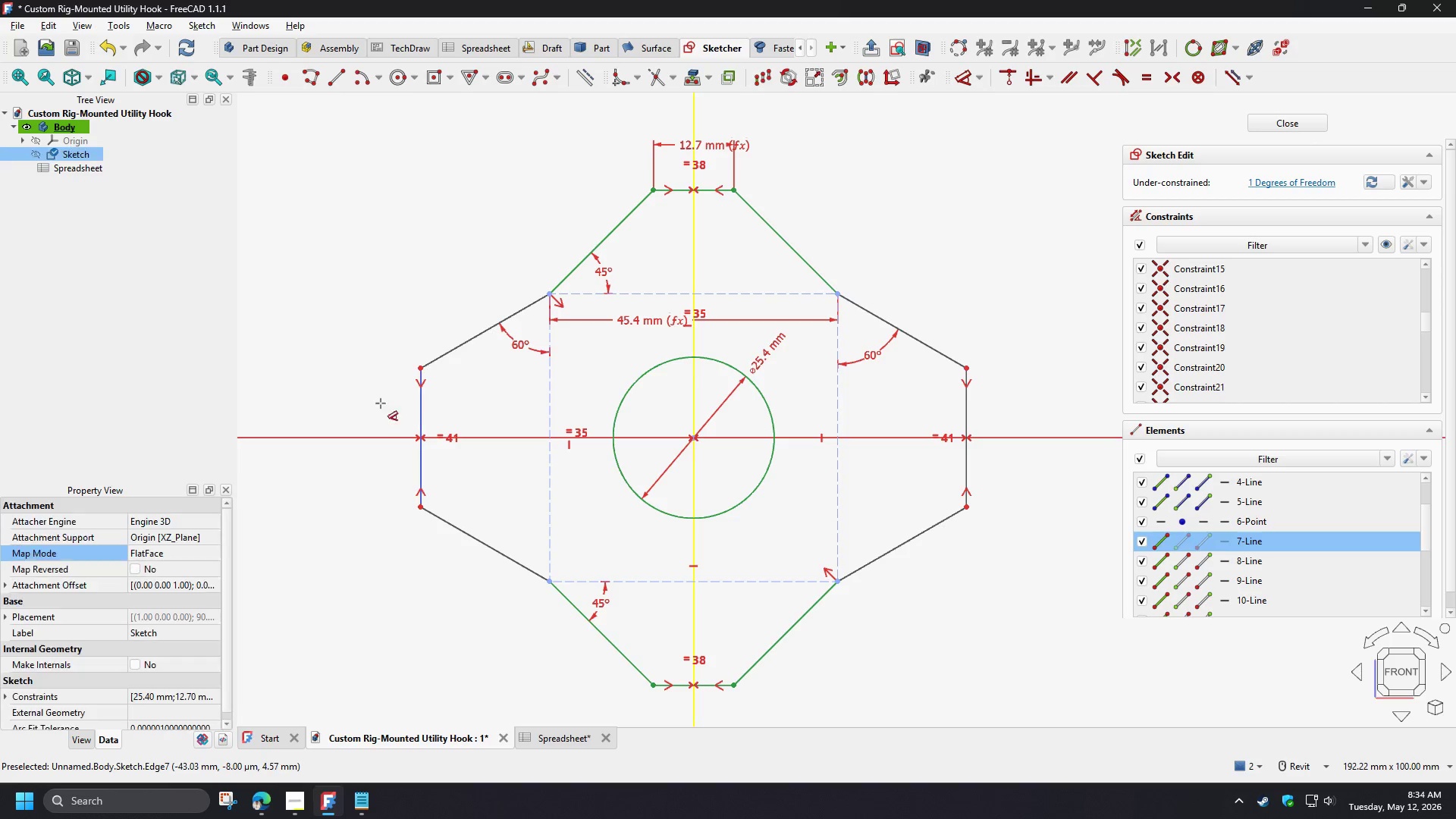 
key(D)
 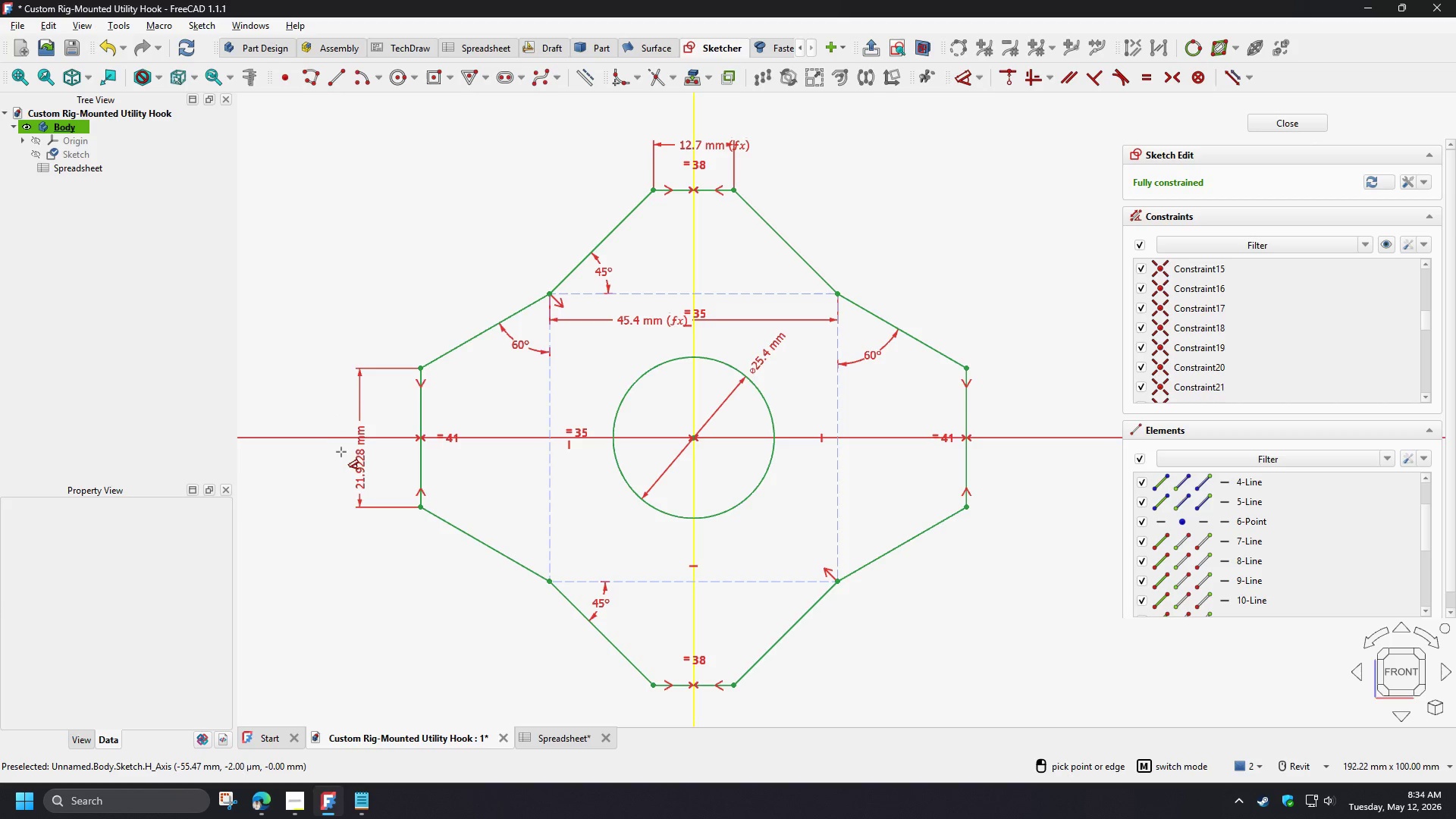 
left_click([341, 457])
 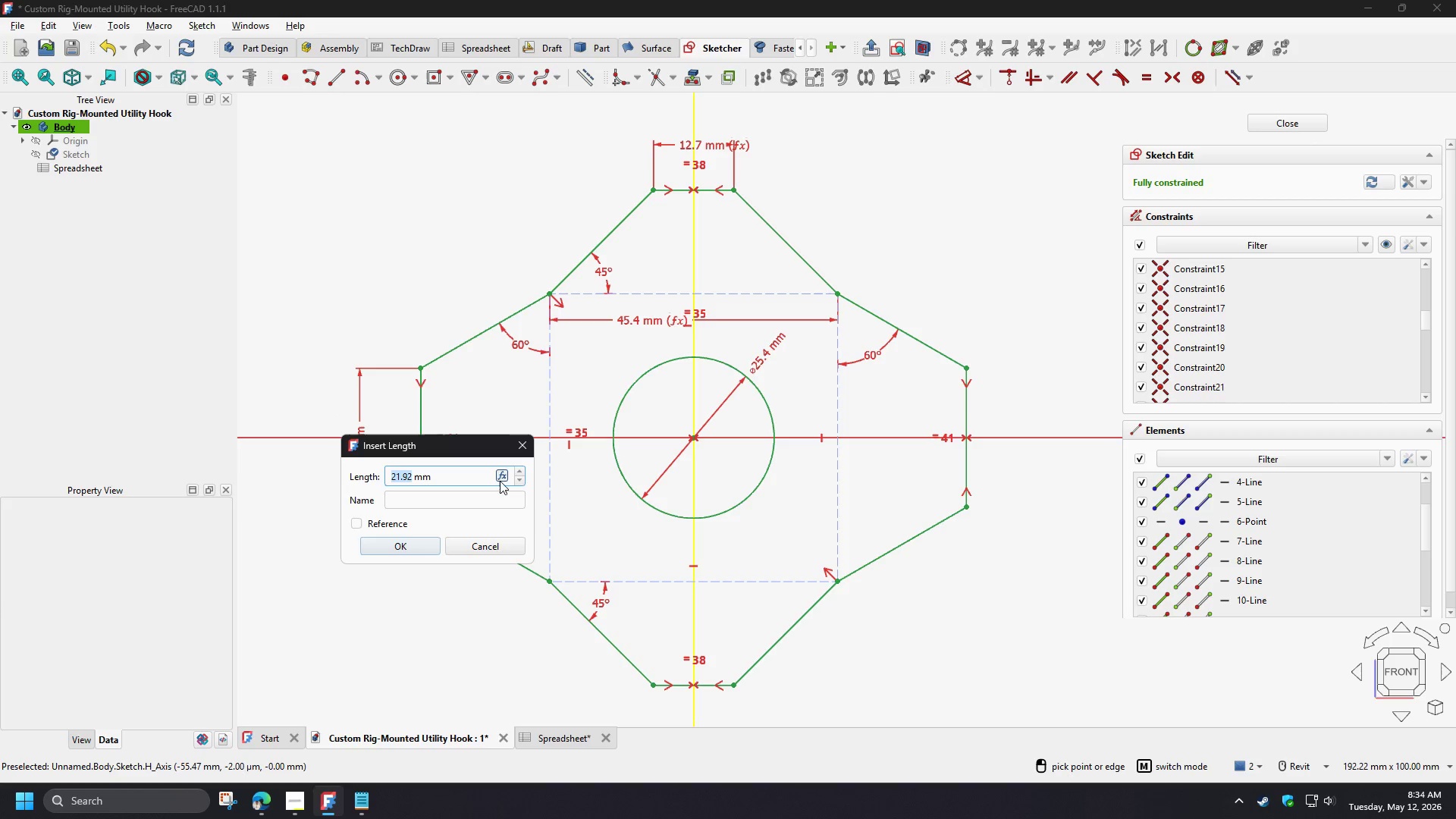 
left_click([503, 475])
 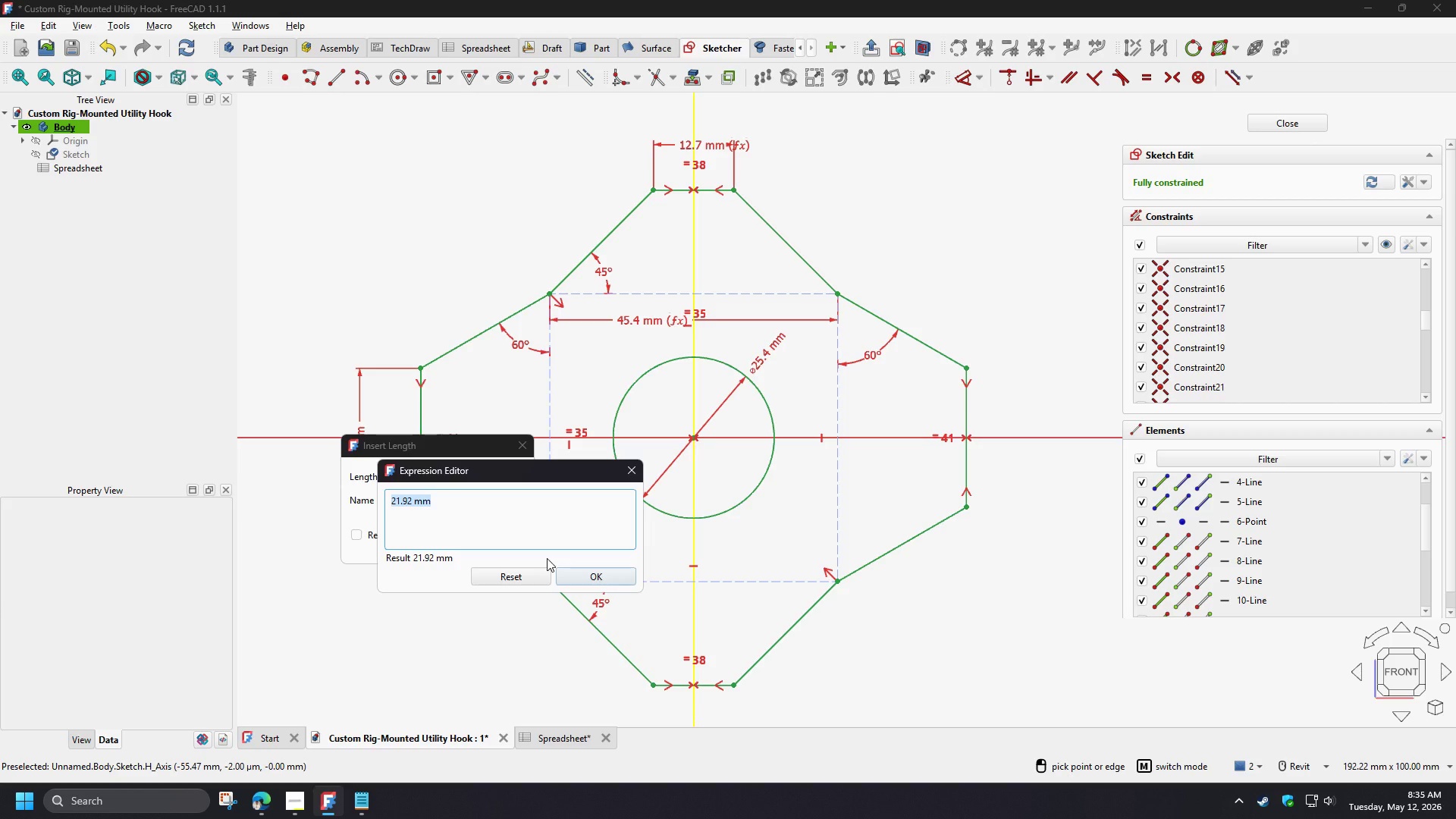 
wait(16.36)
 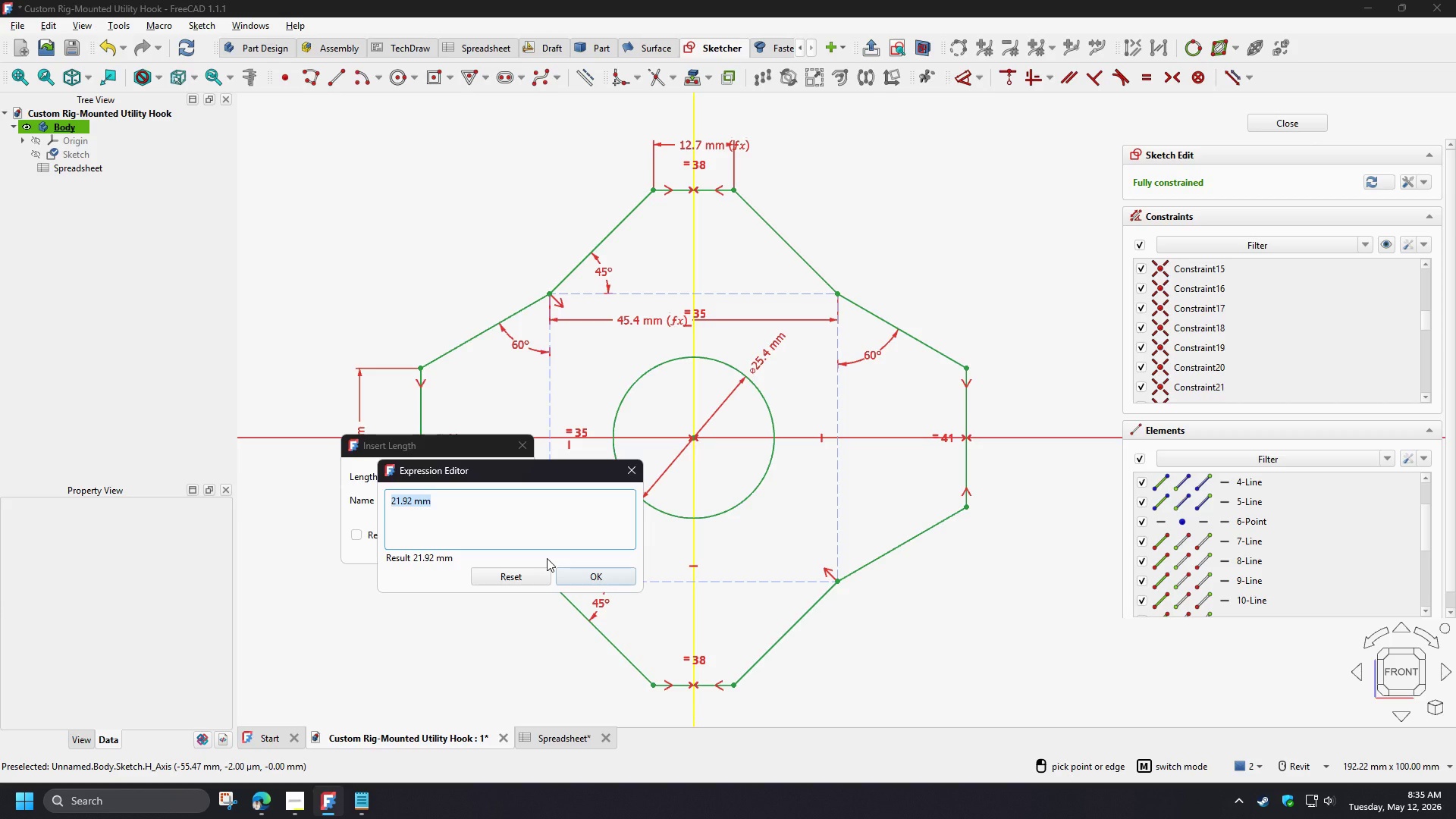 
left_click([629, 472])
 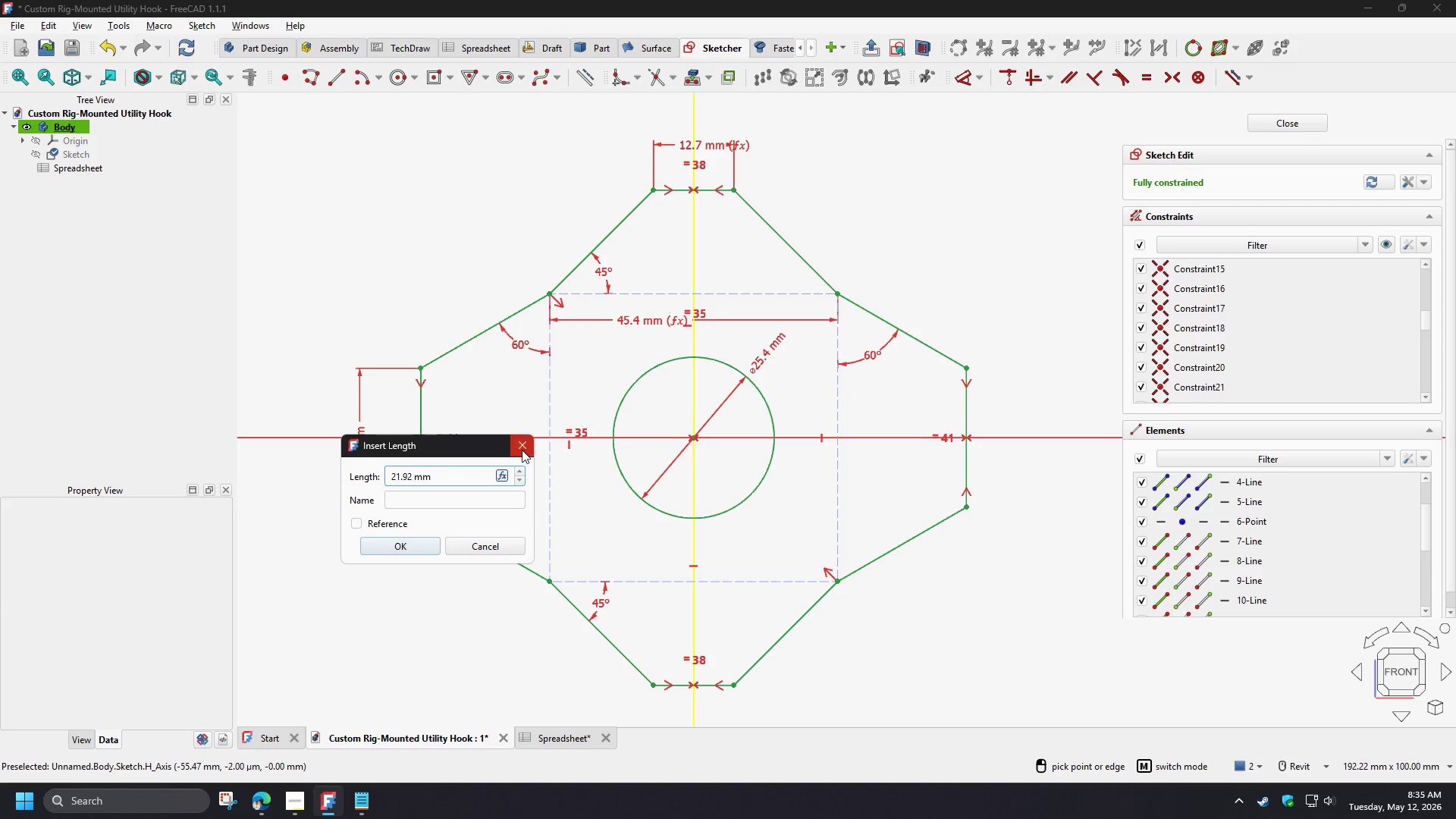 
left_click([522, 450])
 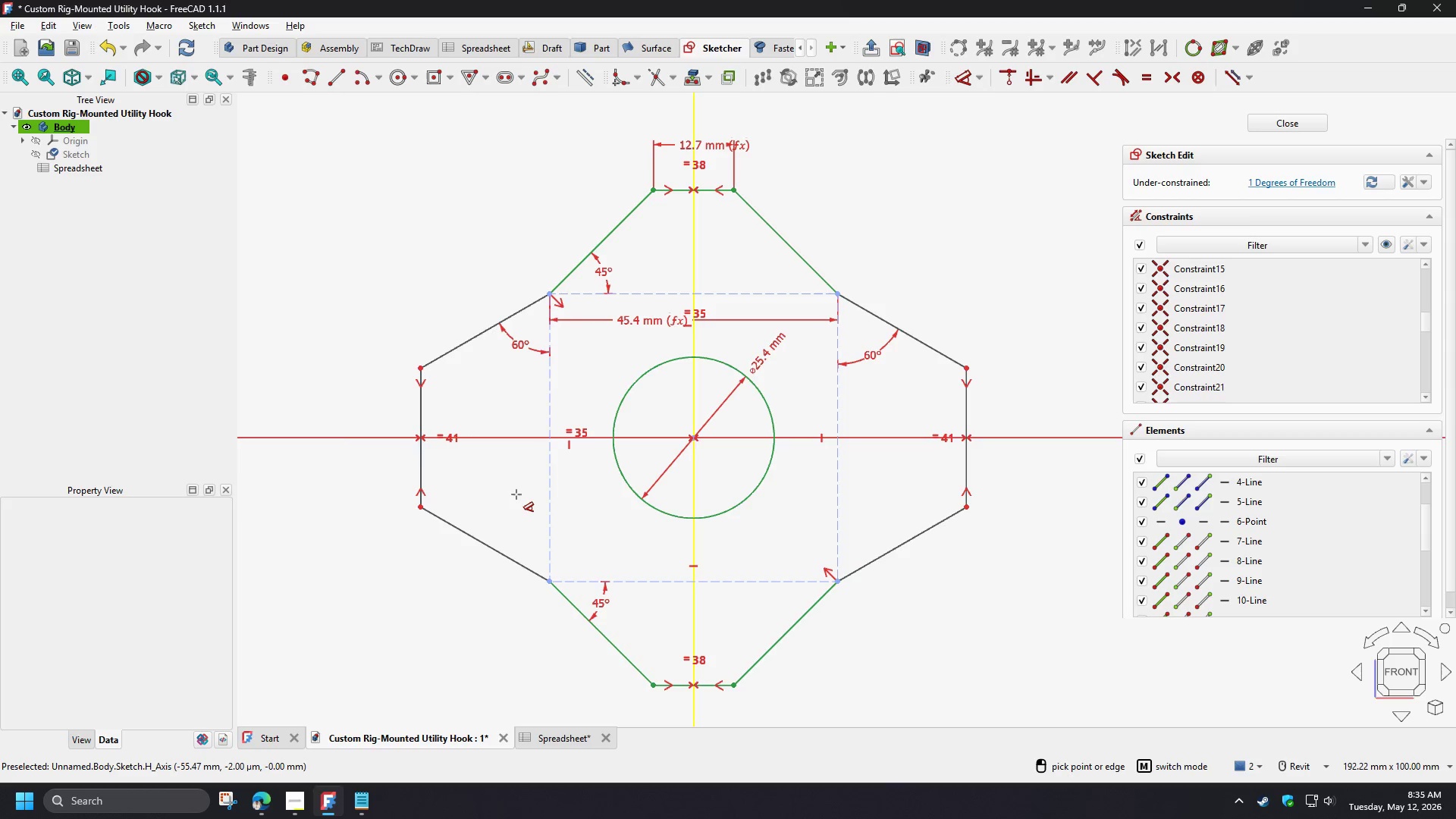 
right_click([516, 494])
 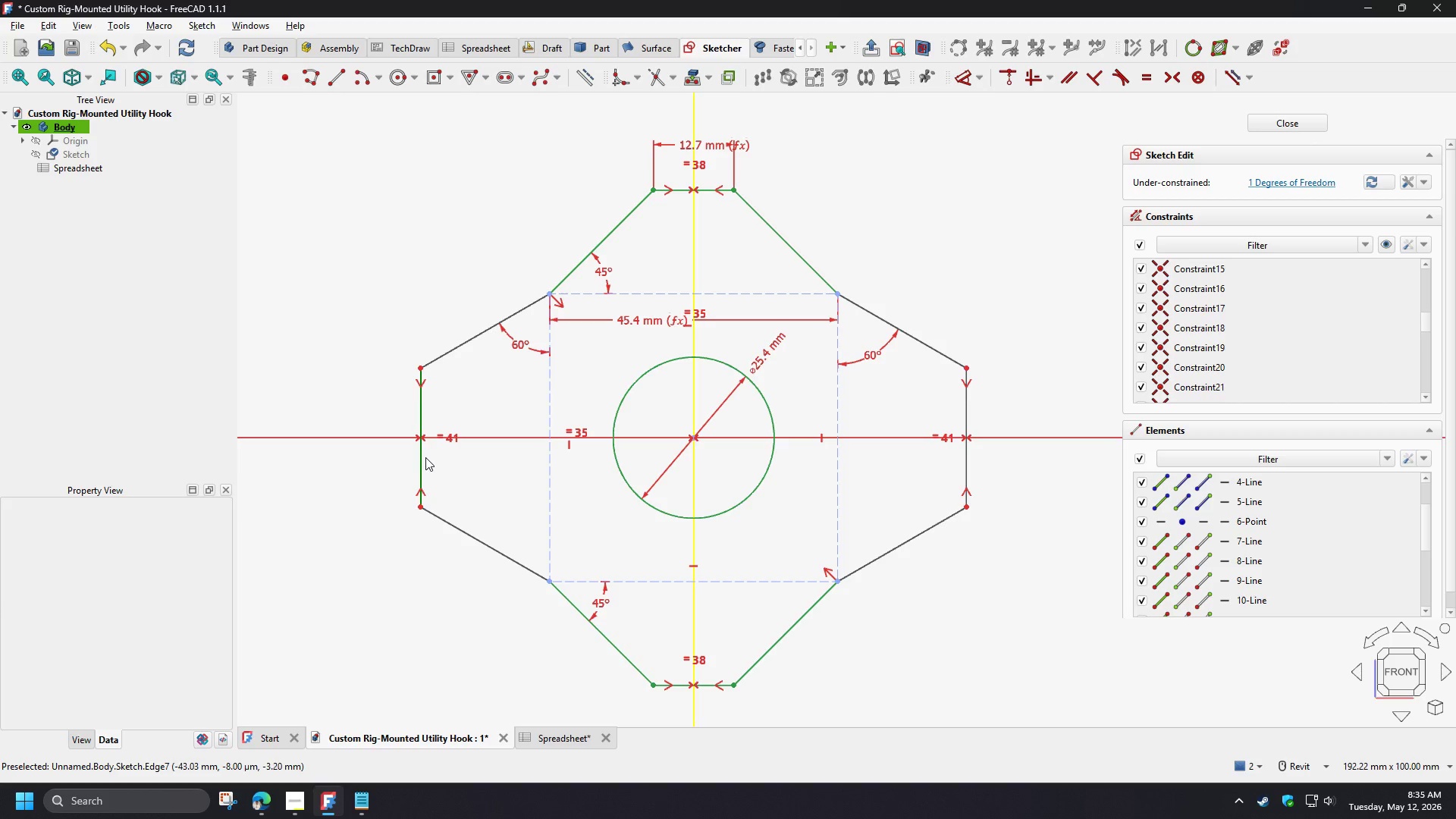 
left_click([422, 457])
 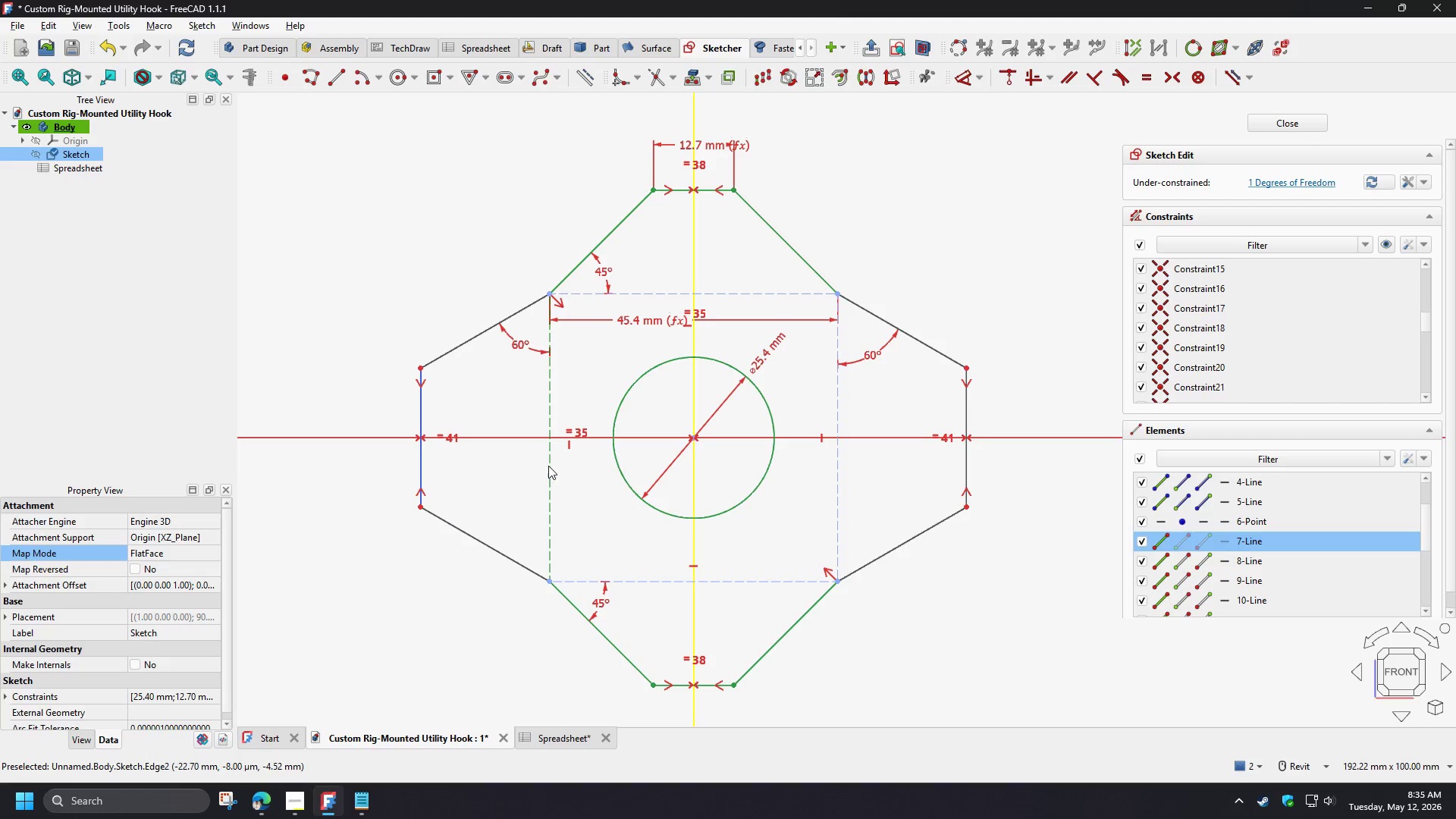 
left_click([548, 466])
 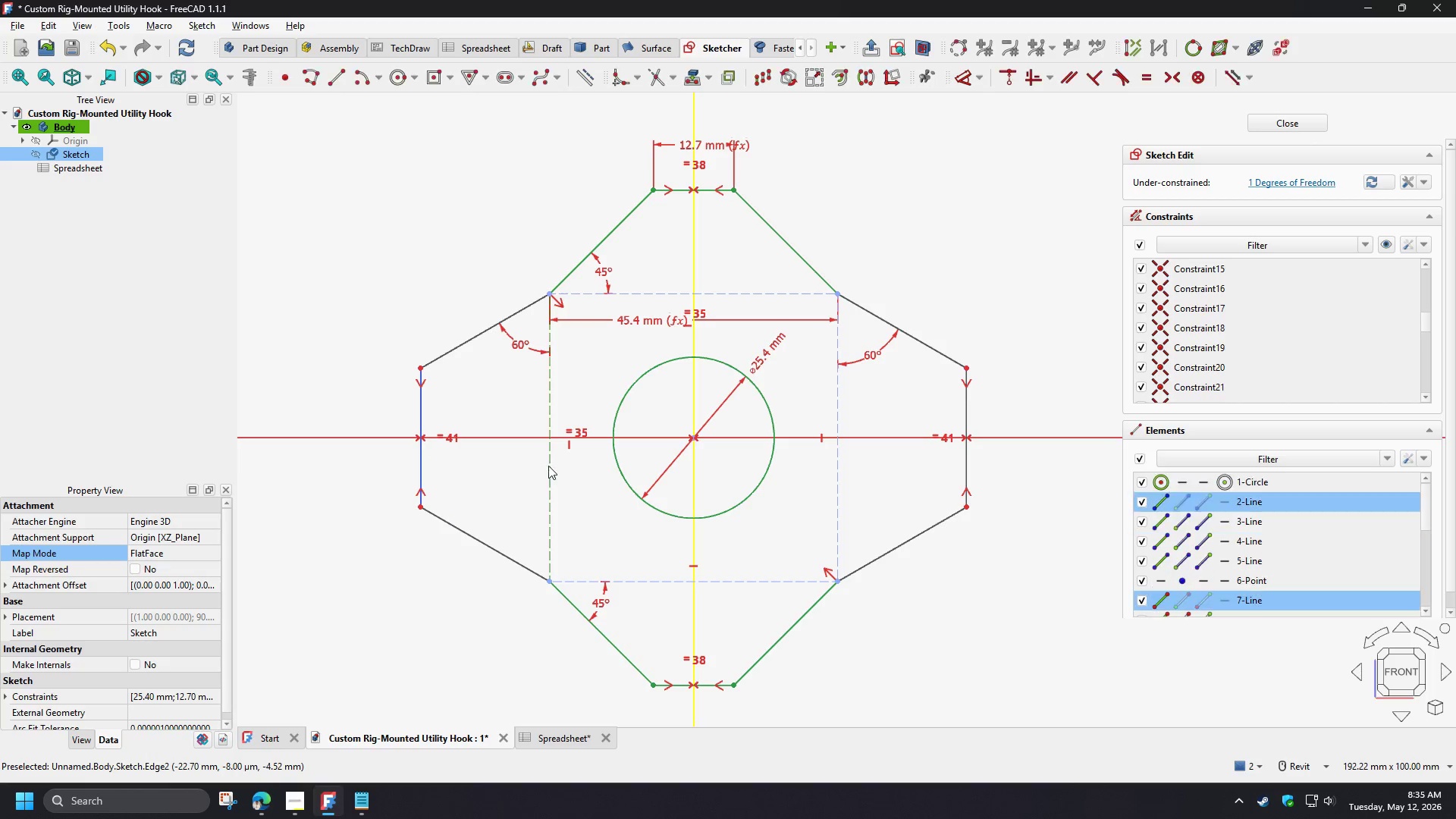 
key(D)
 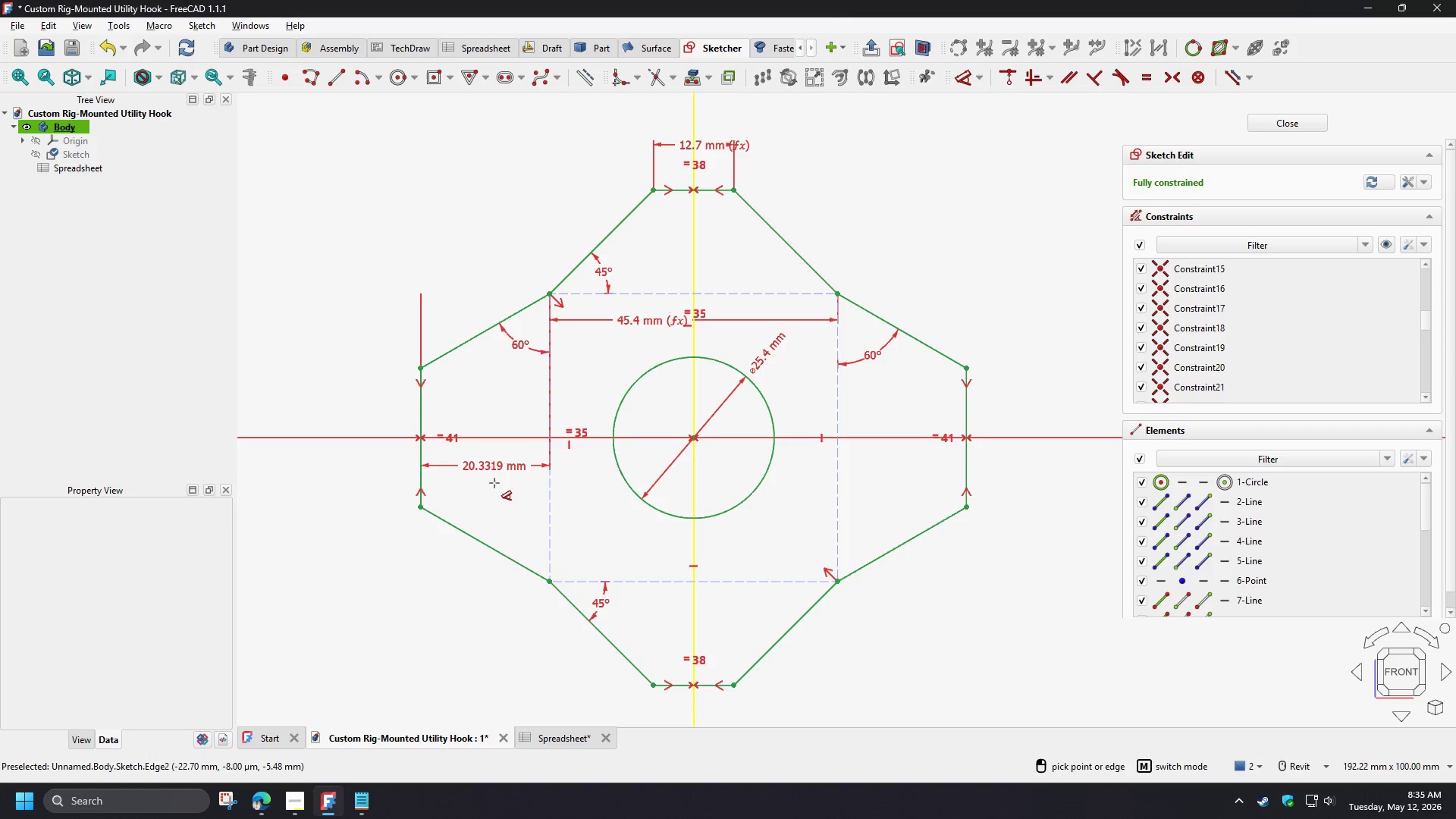 
left_click([491, 483])
 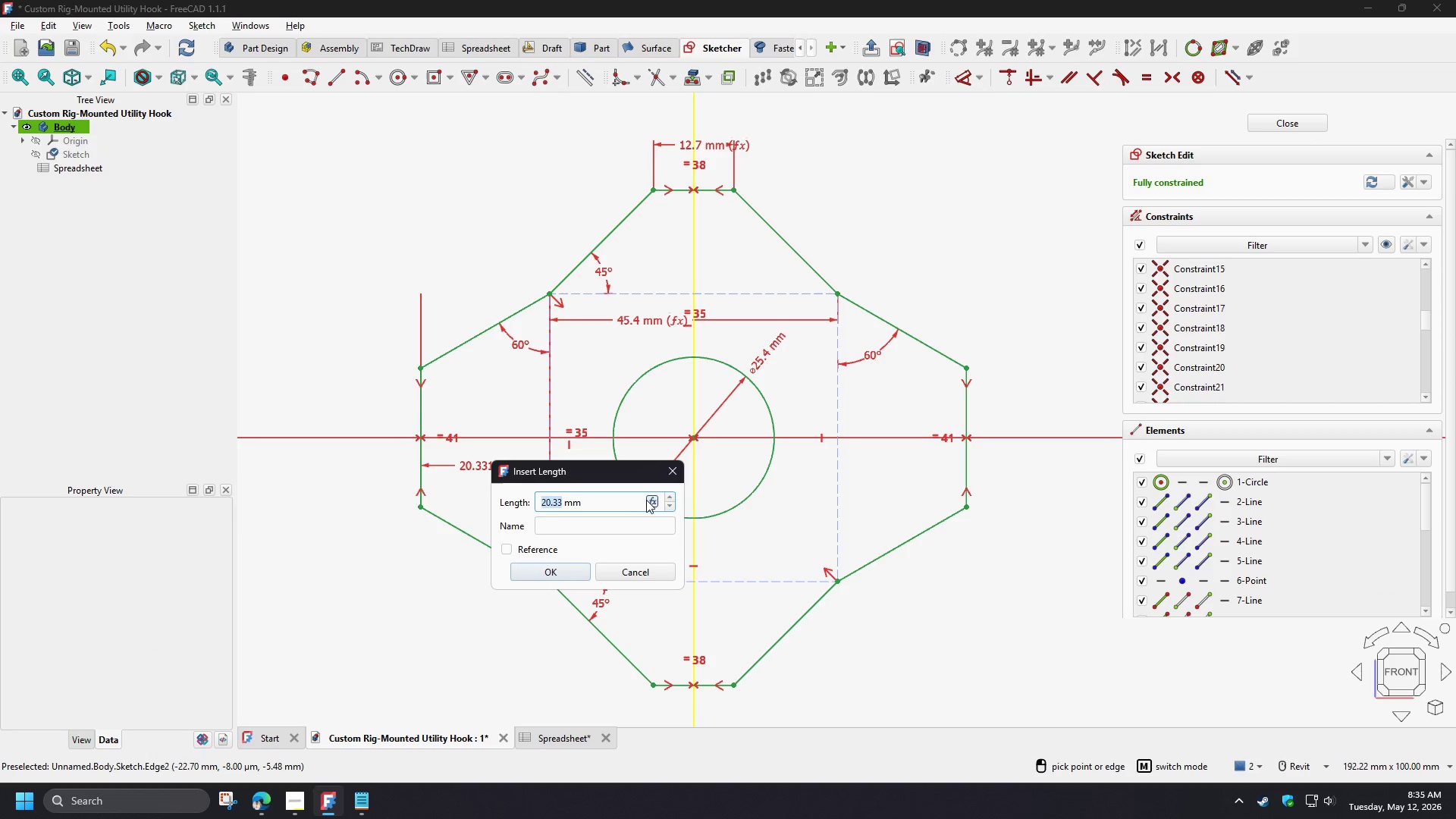 
left_click([651, 503])
 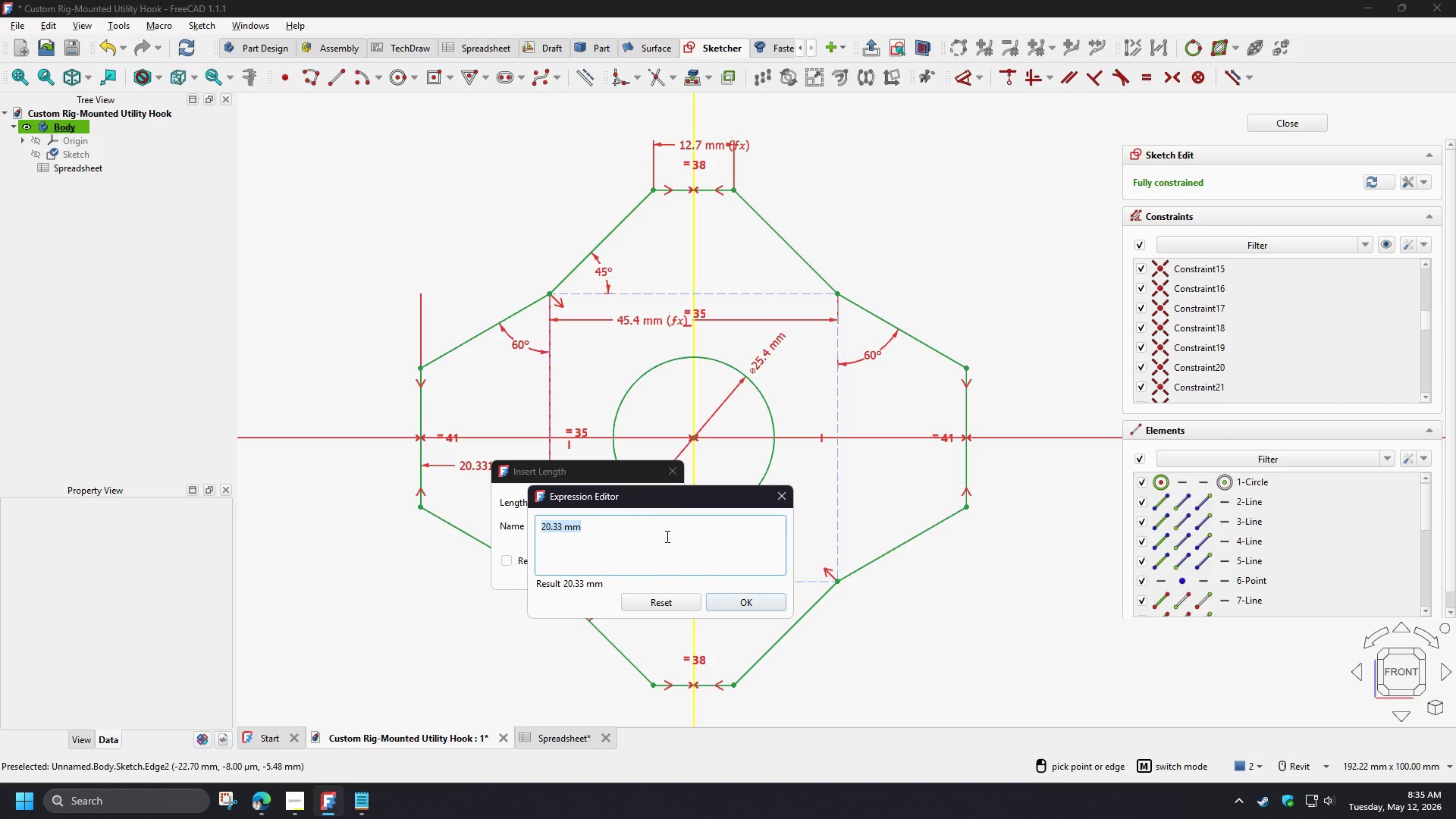 
type(sp)
 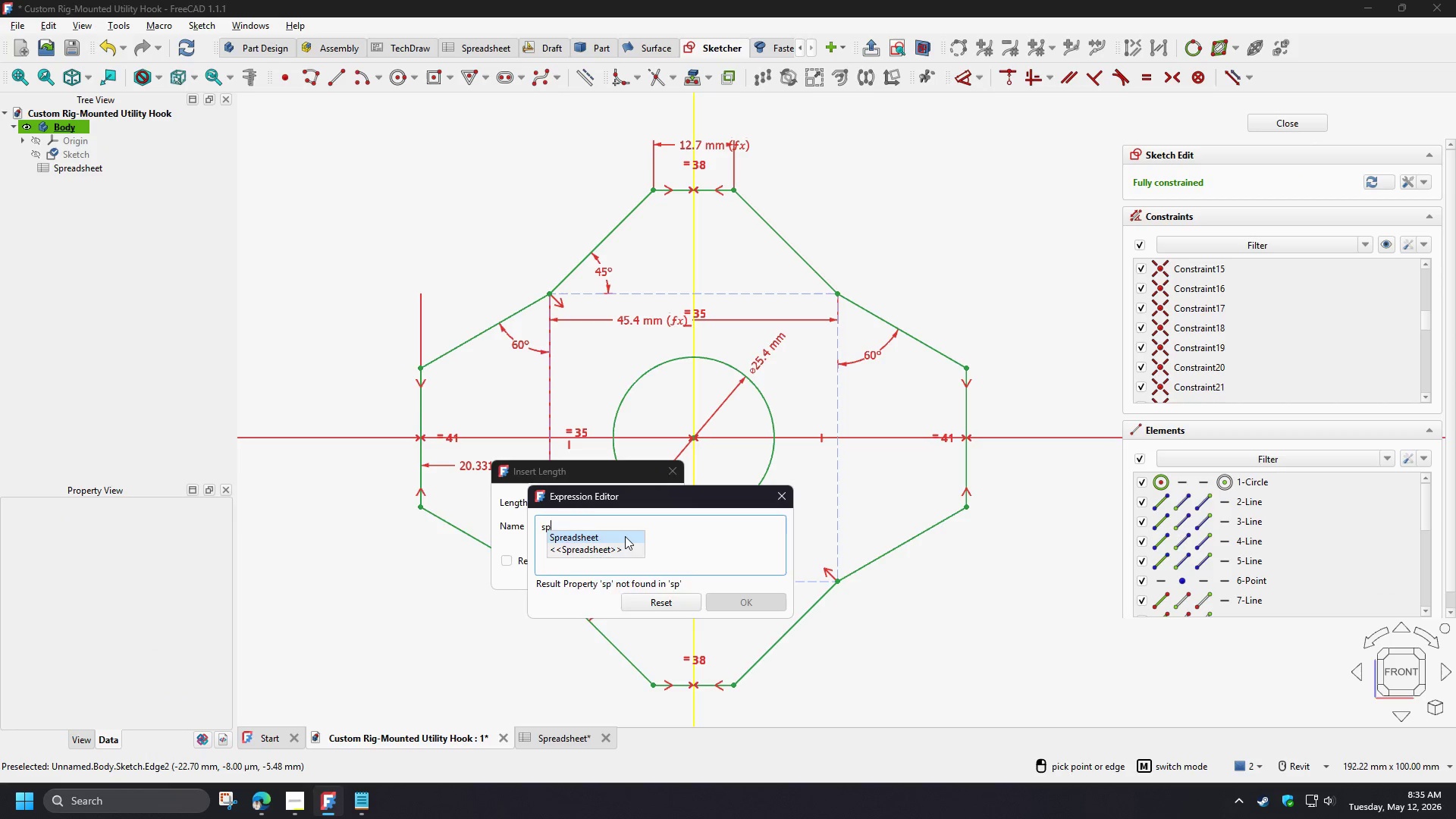 
left_click([625, 536])
 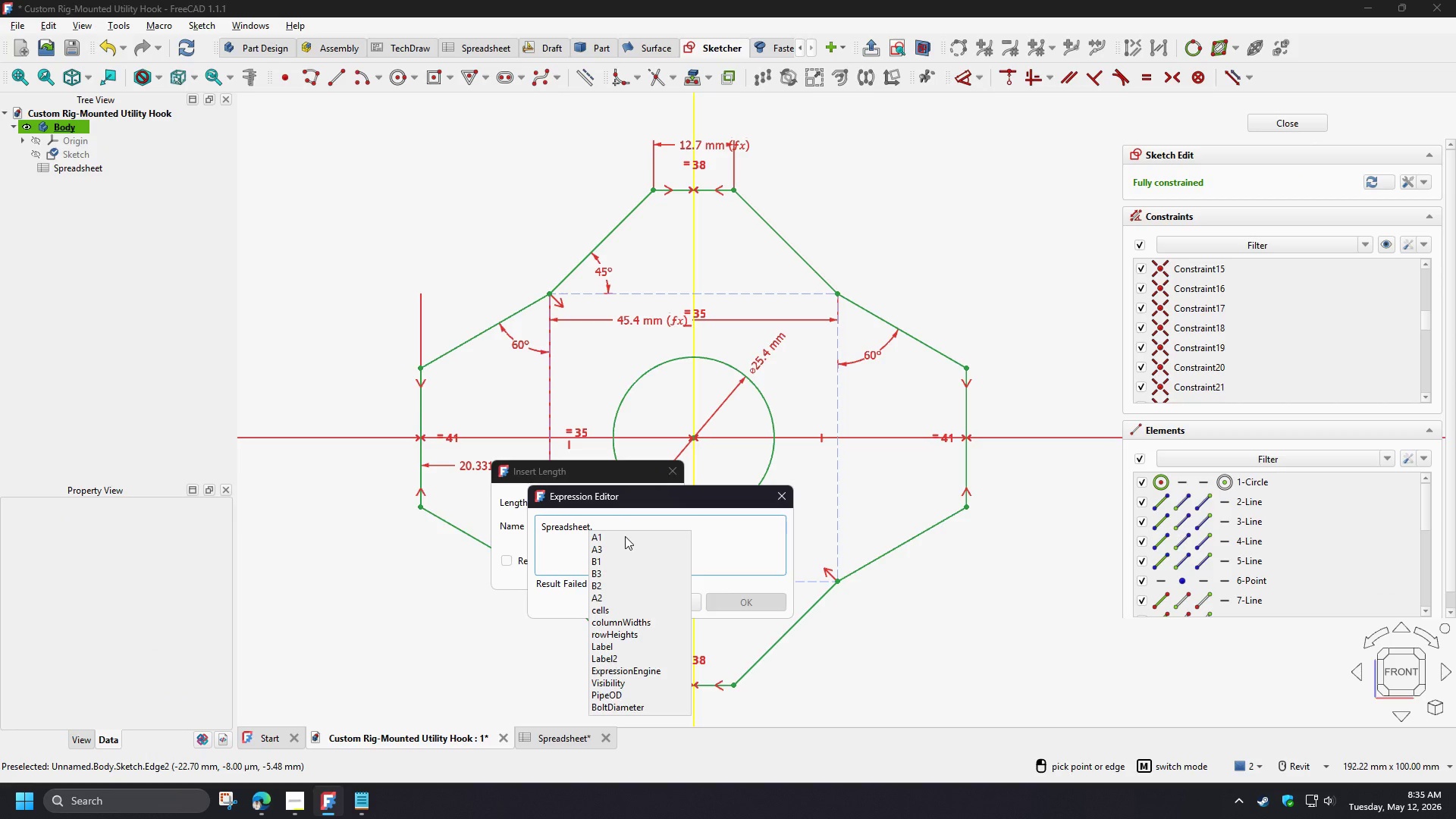 
type(di)
 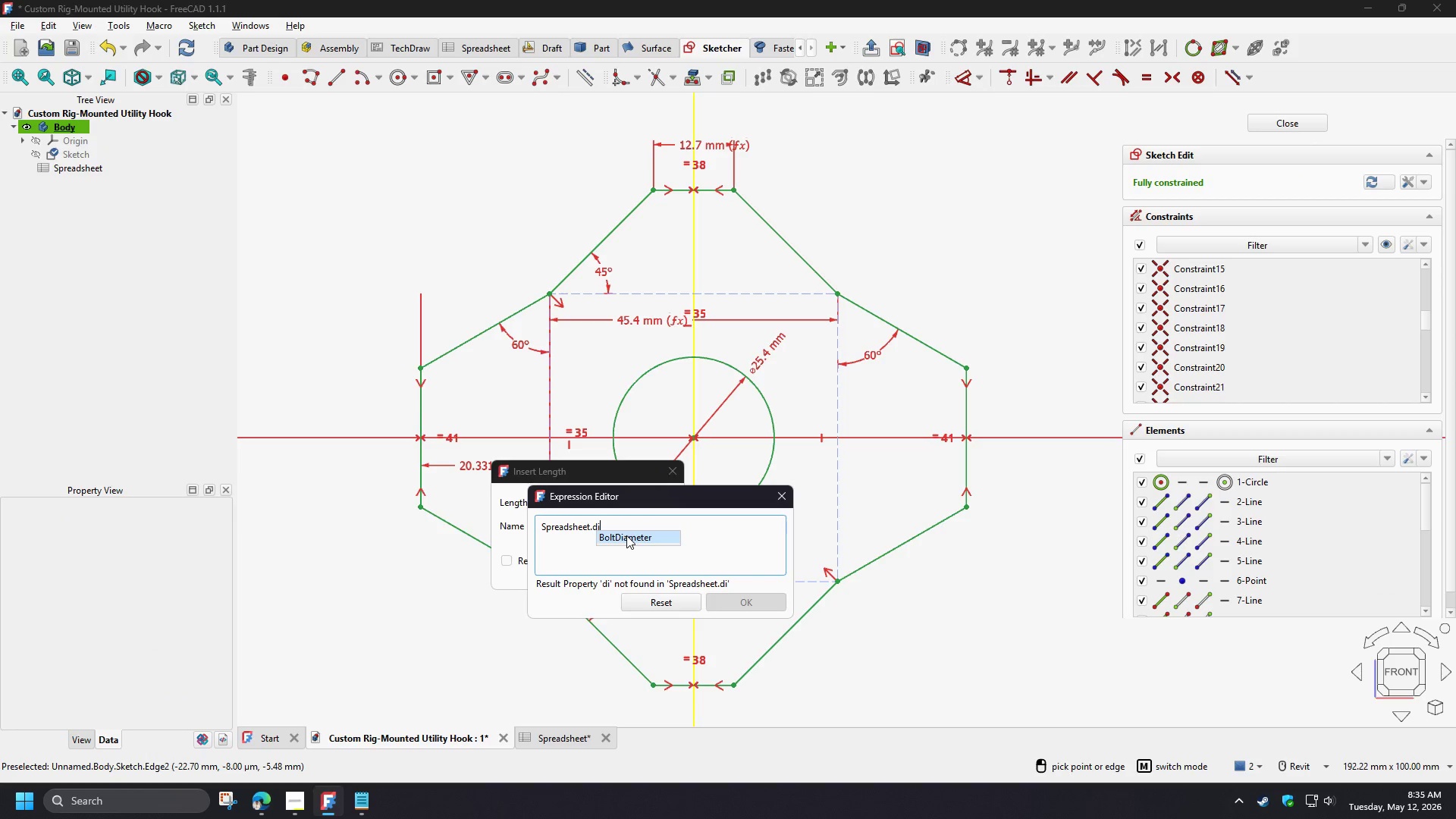 
left_click([626, 535])
 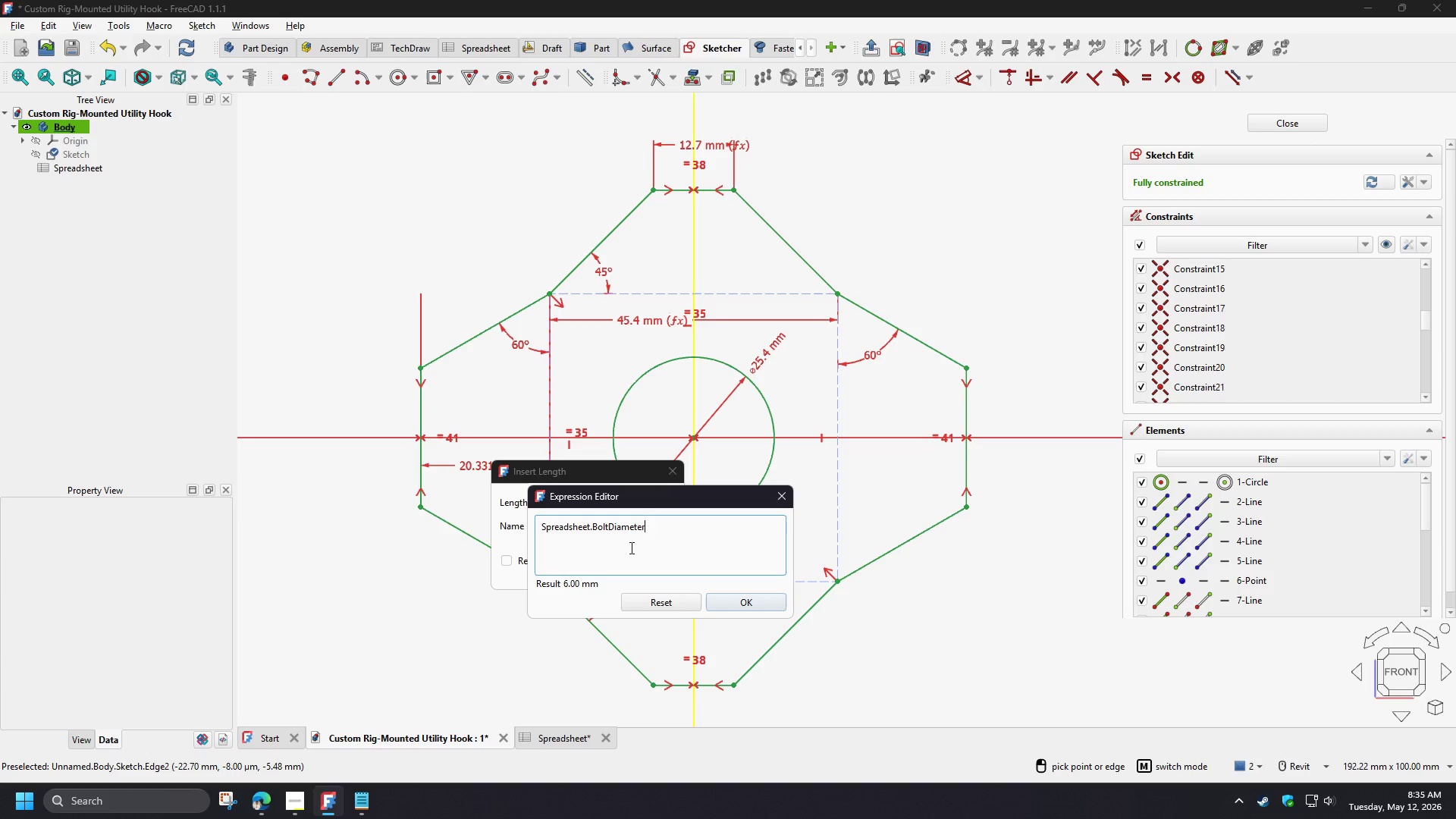 
key(NumpadMultiply)
 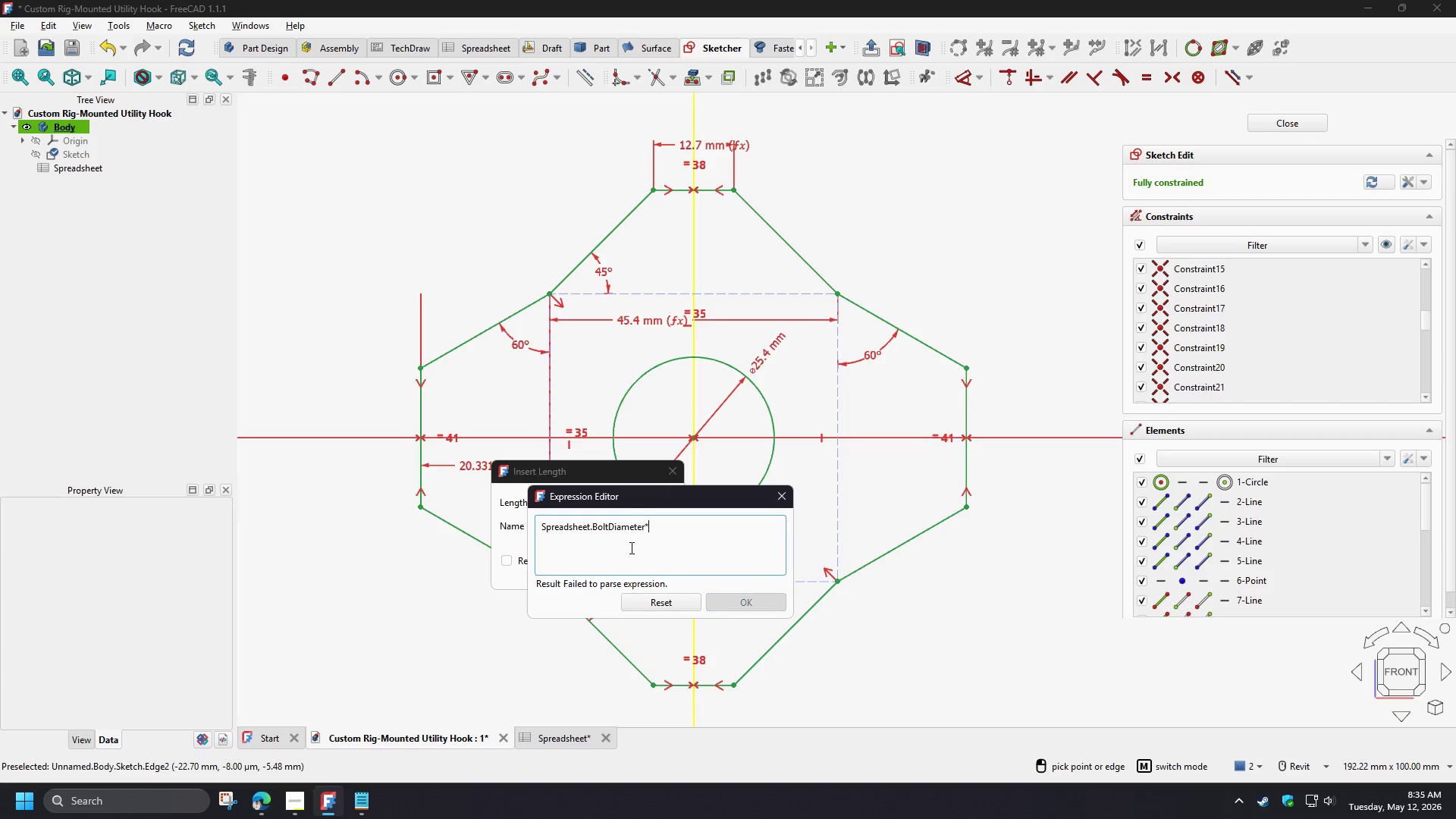 
key(Numpad3)
 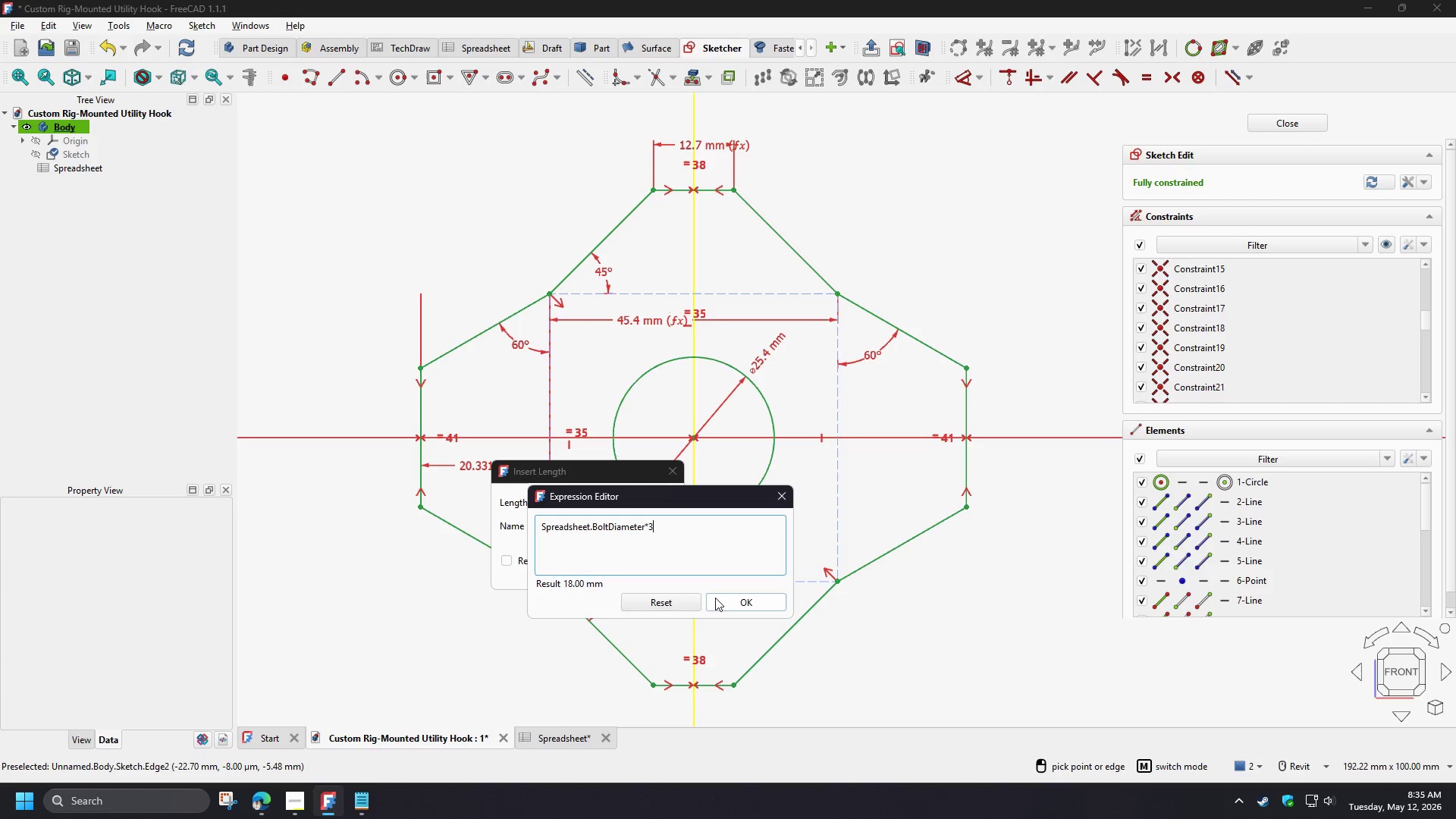 
left_click([736, 607])
 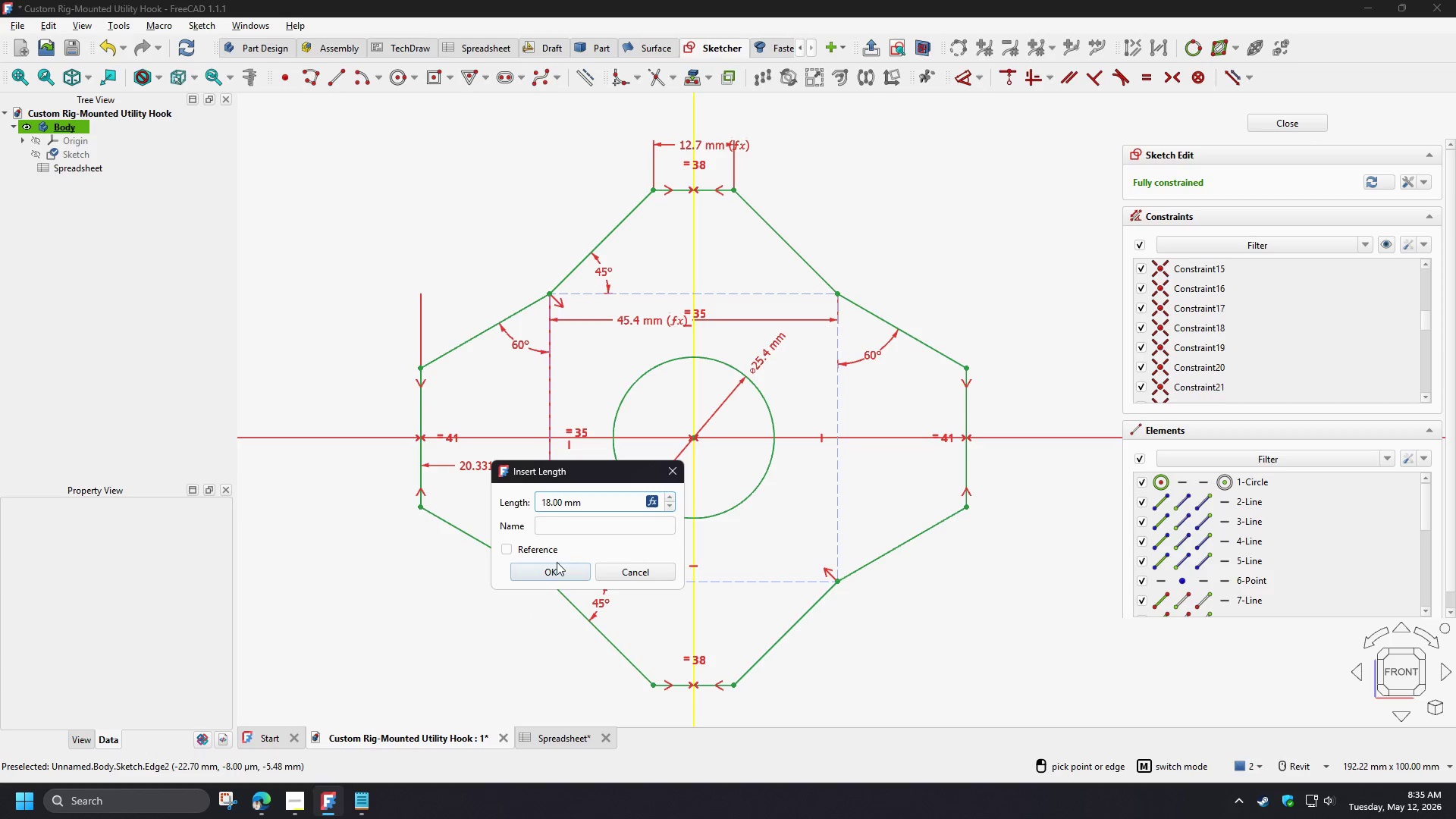 
left_click([551, 576])
 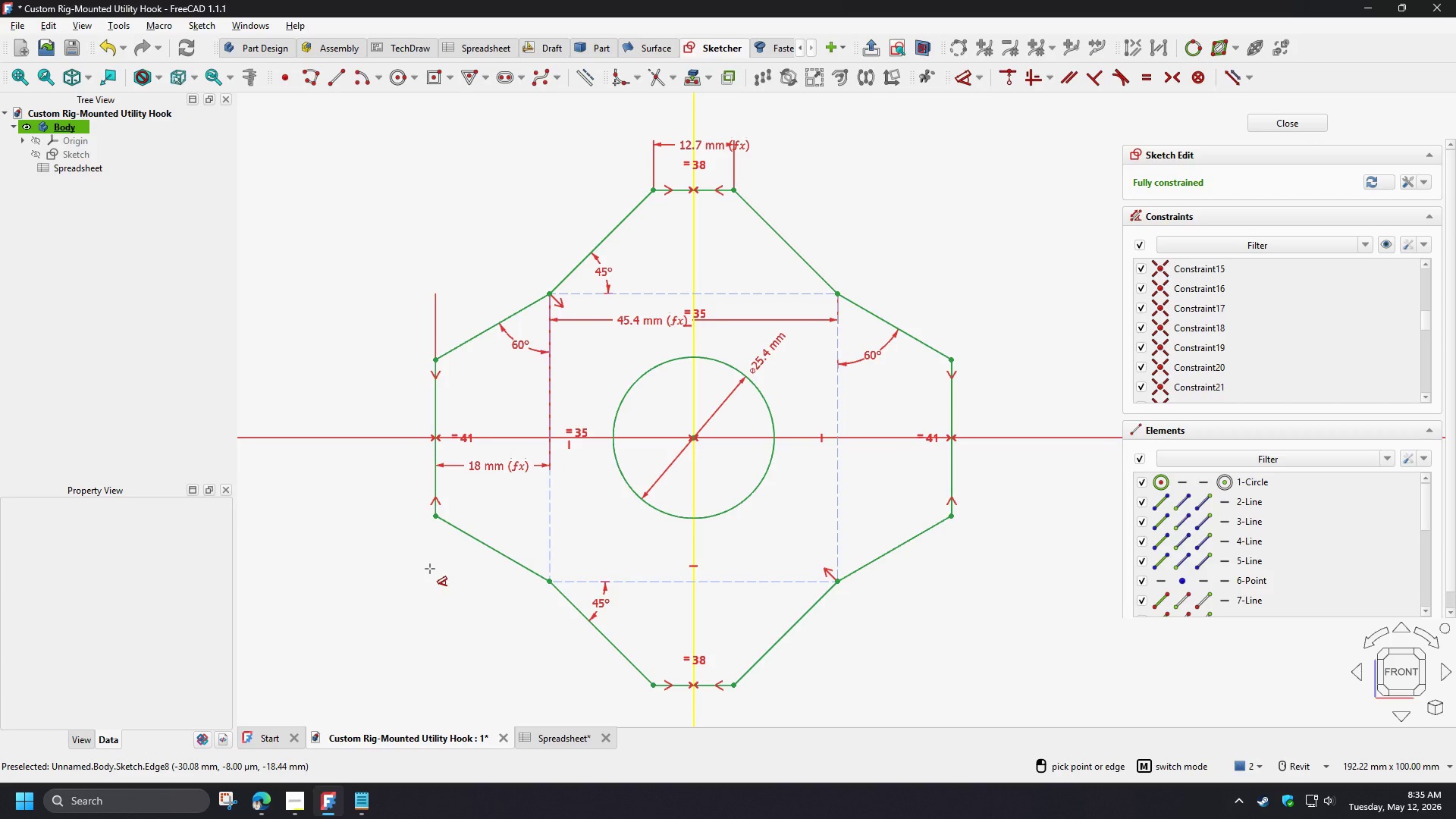 
right_click([397, 573])
 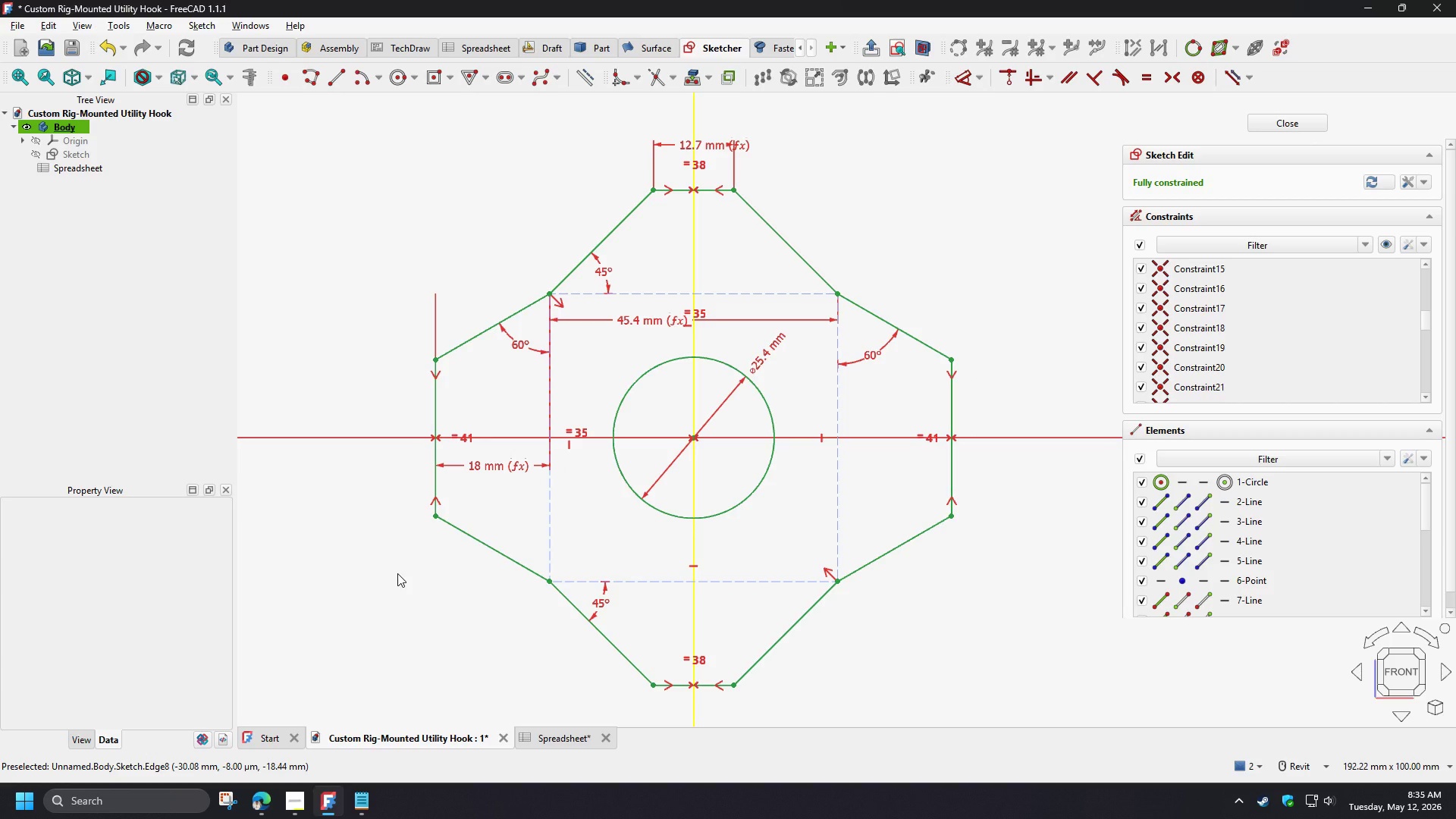 
left_click([1282, 131])
 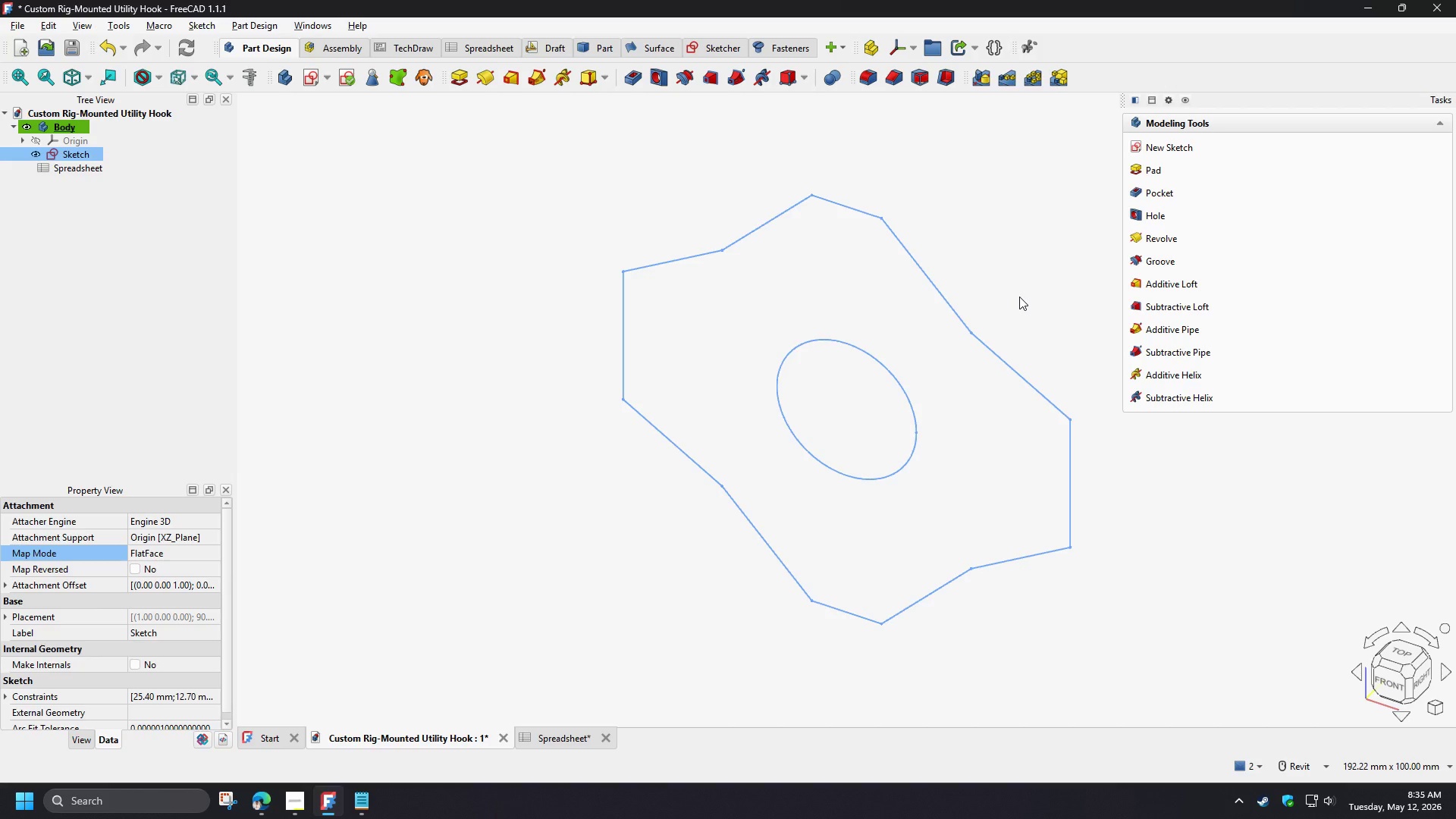 
left_click([1019, 297])
 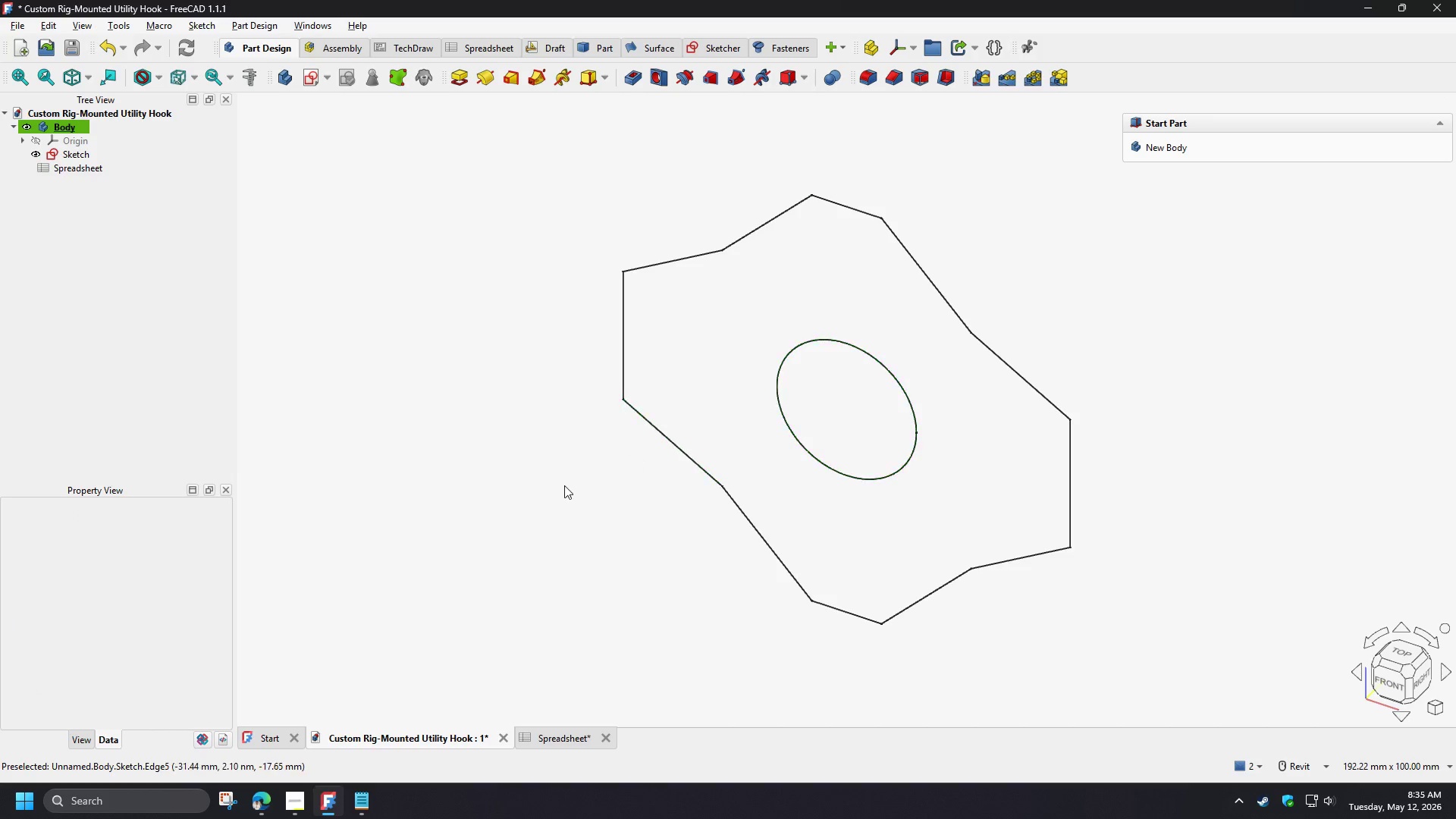 
scroll: coordinate [532, 498], scroll_direction: down, amount: 4.0
 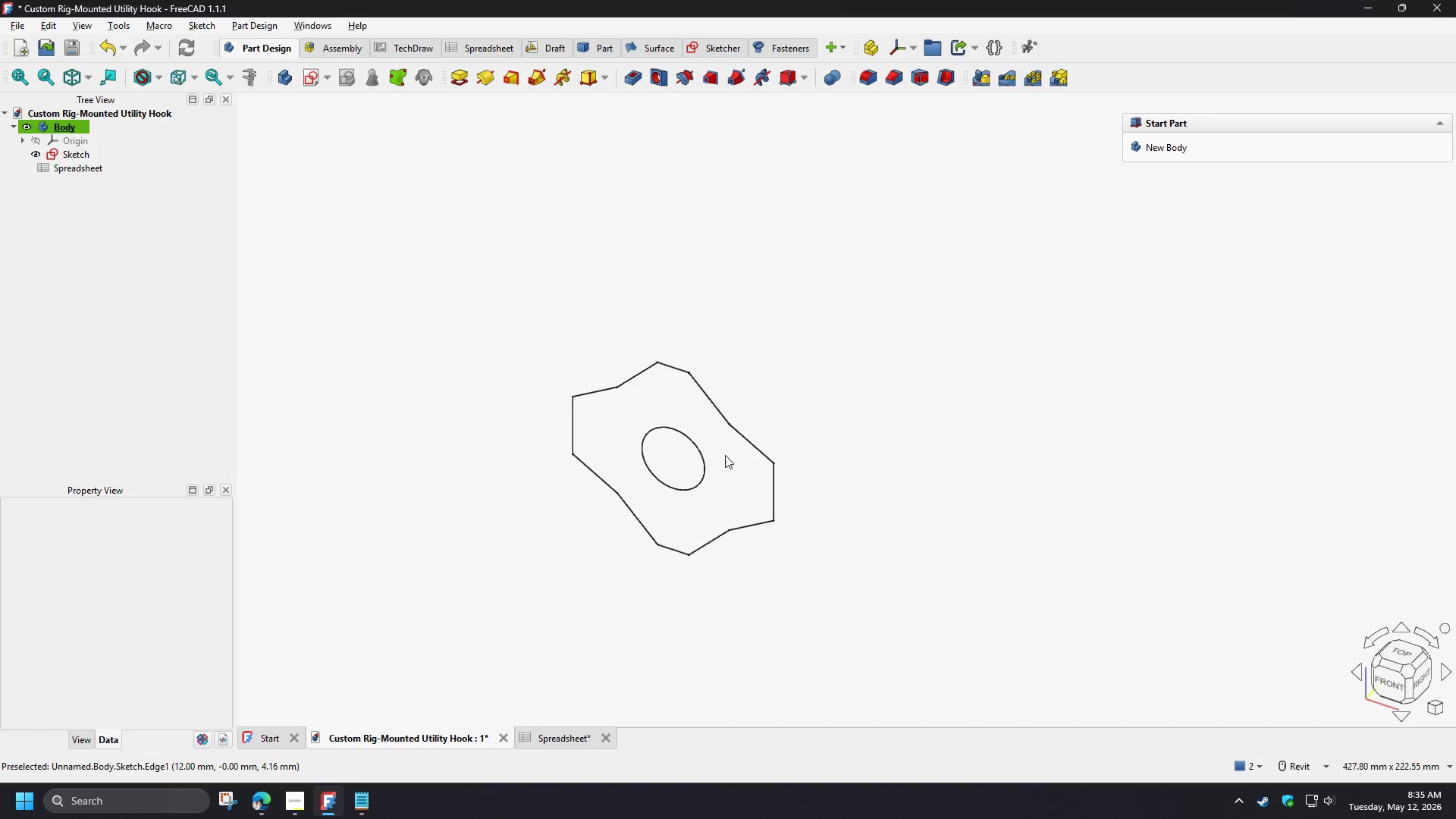 
scroll: coordinate [717, 456], scroll_direction: up, amount: 2.0
 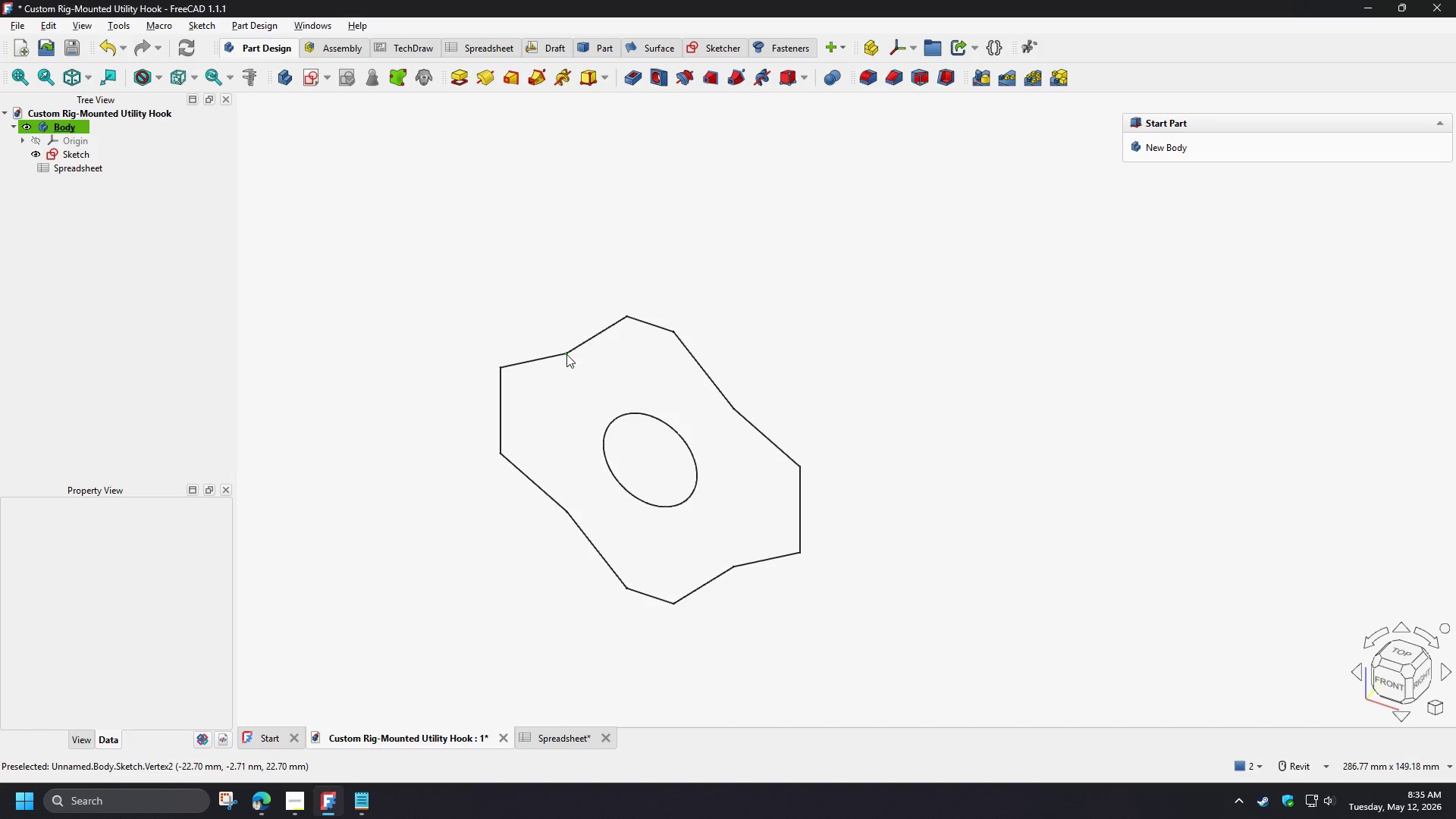 
wait(5.63)
 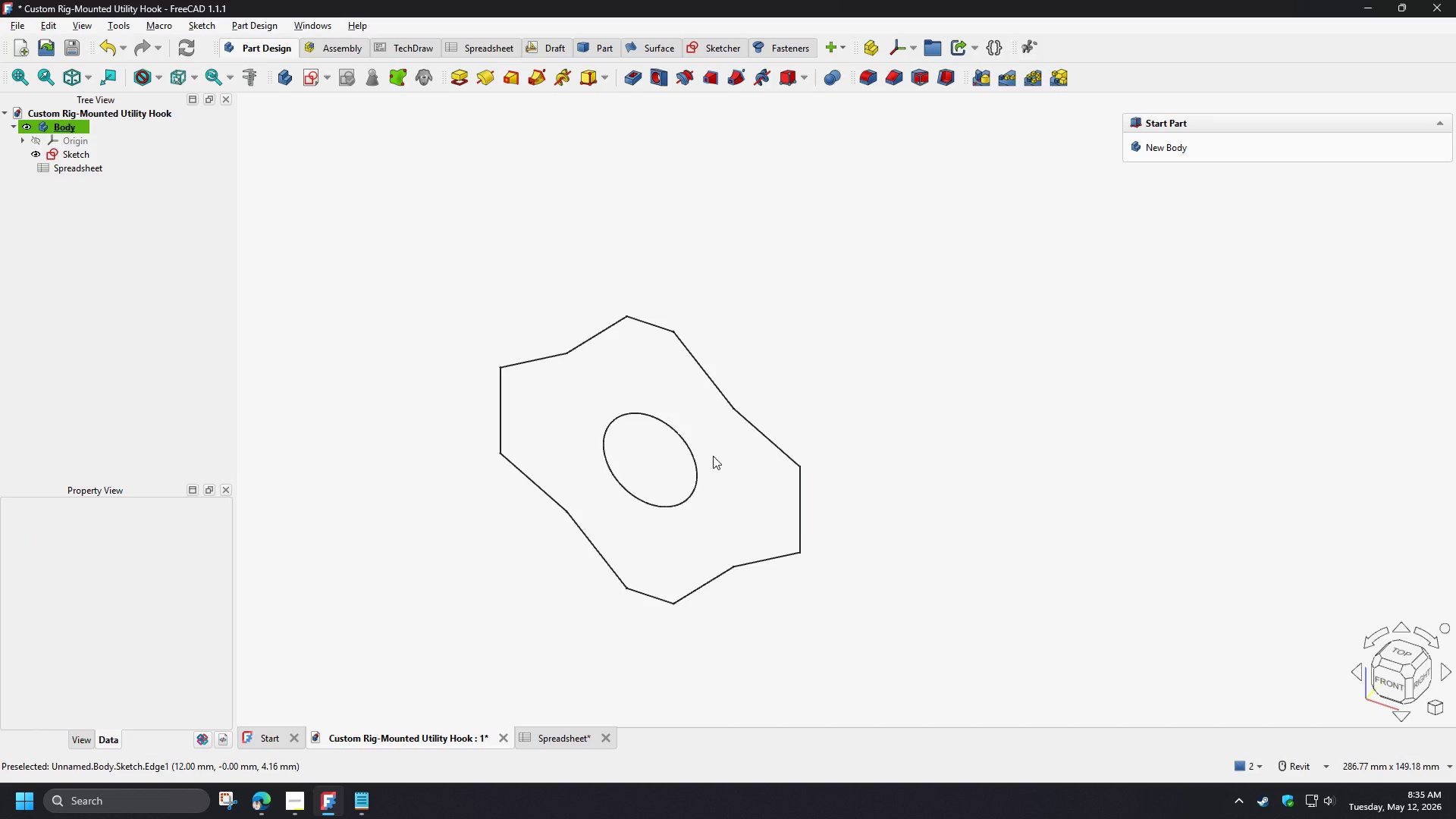 
double_click([66, 155])
 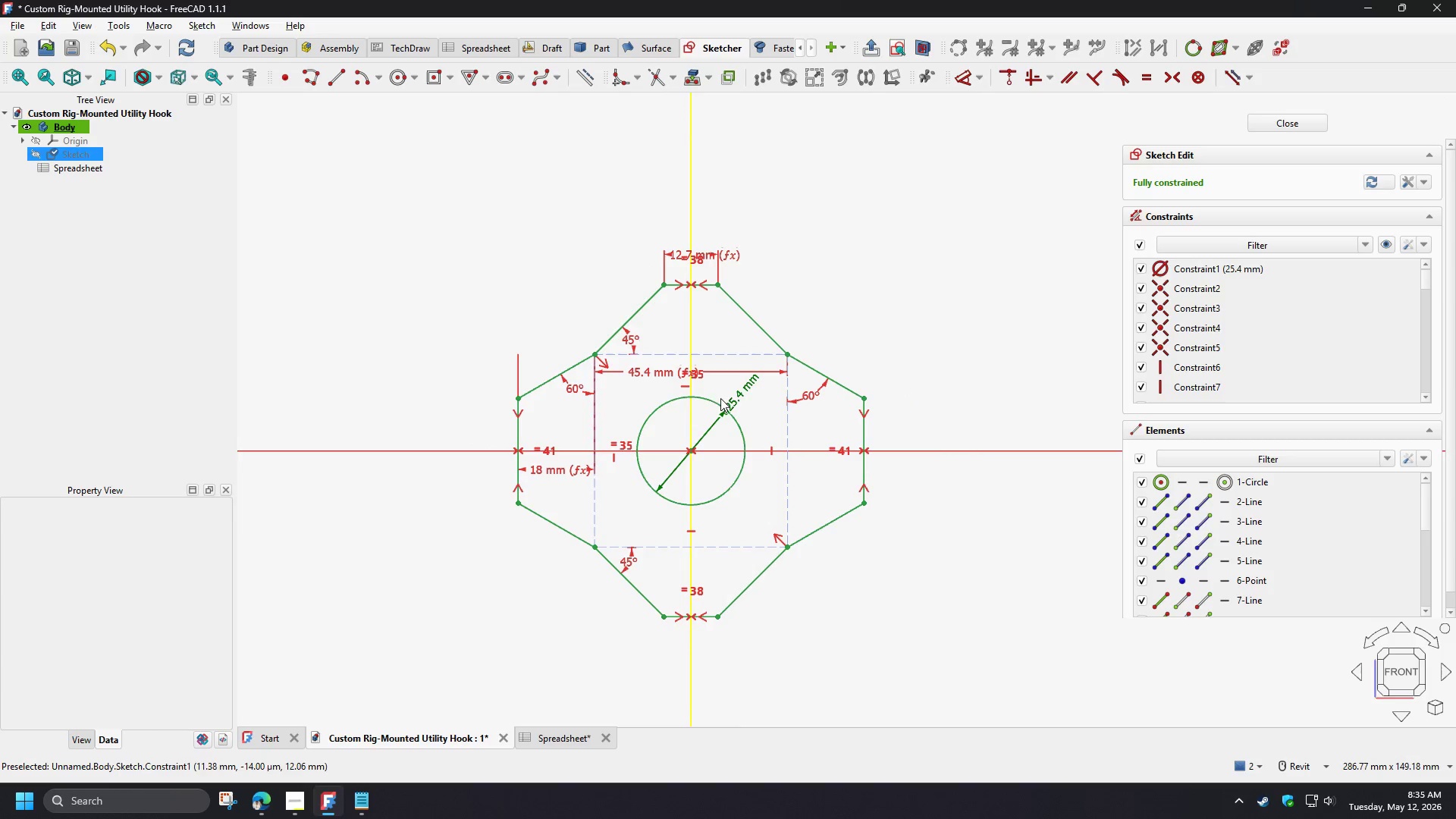 
left_click([704, 397])
 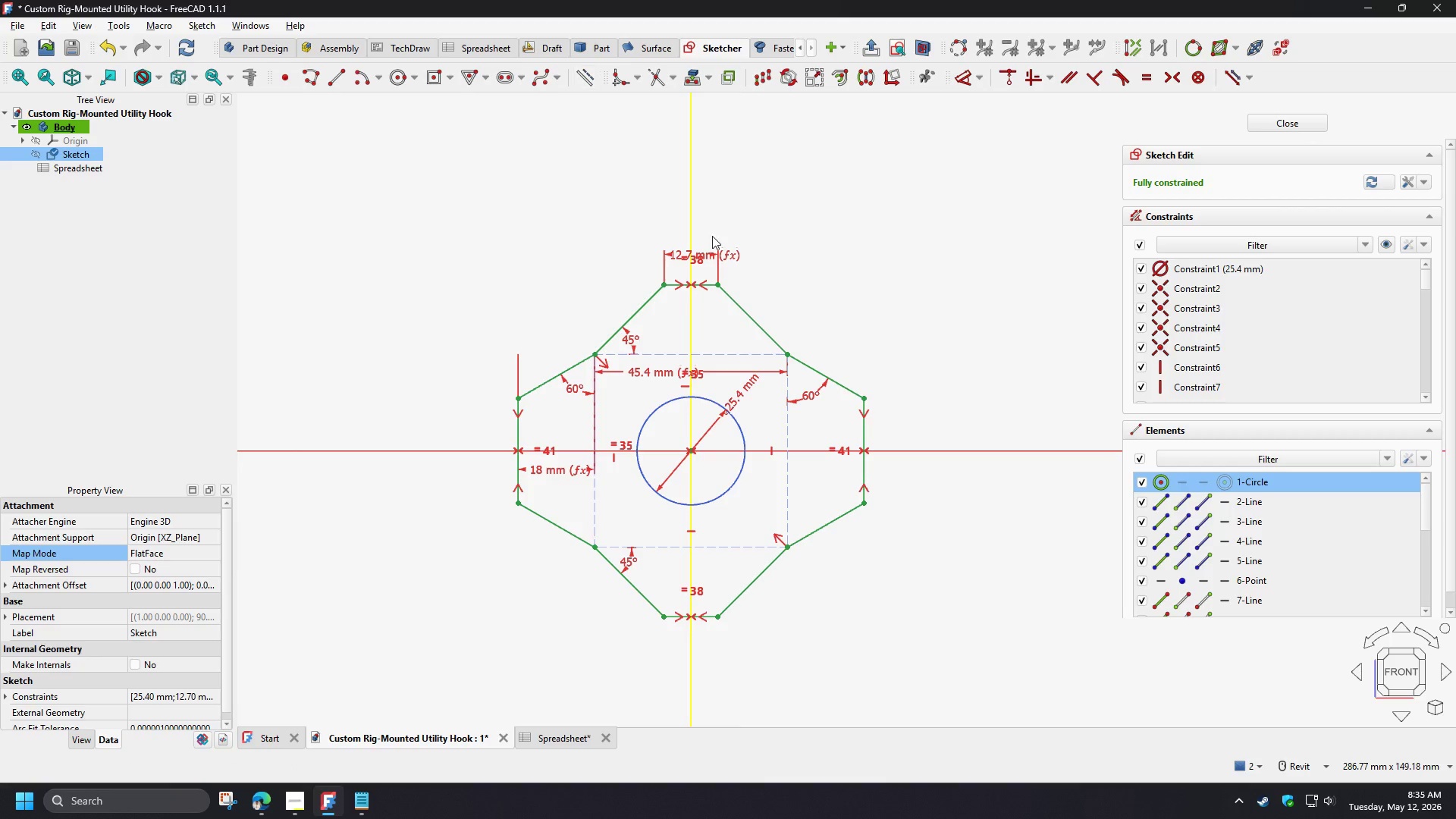 
left_click([756, 409])
 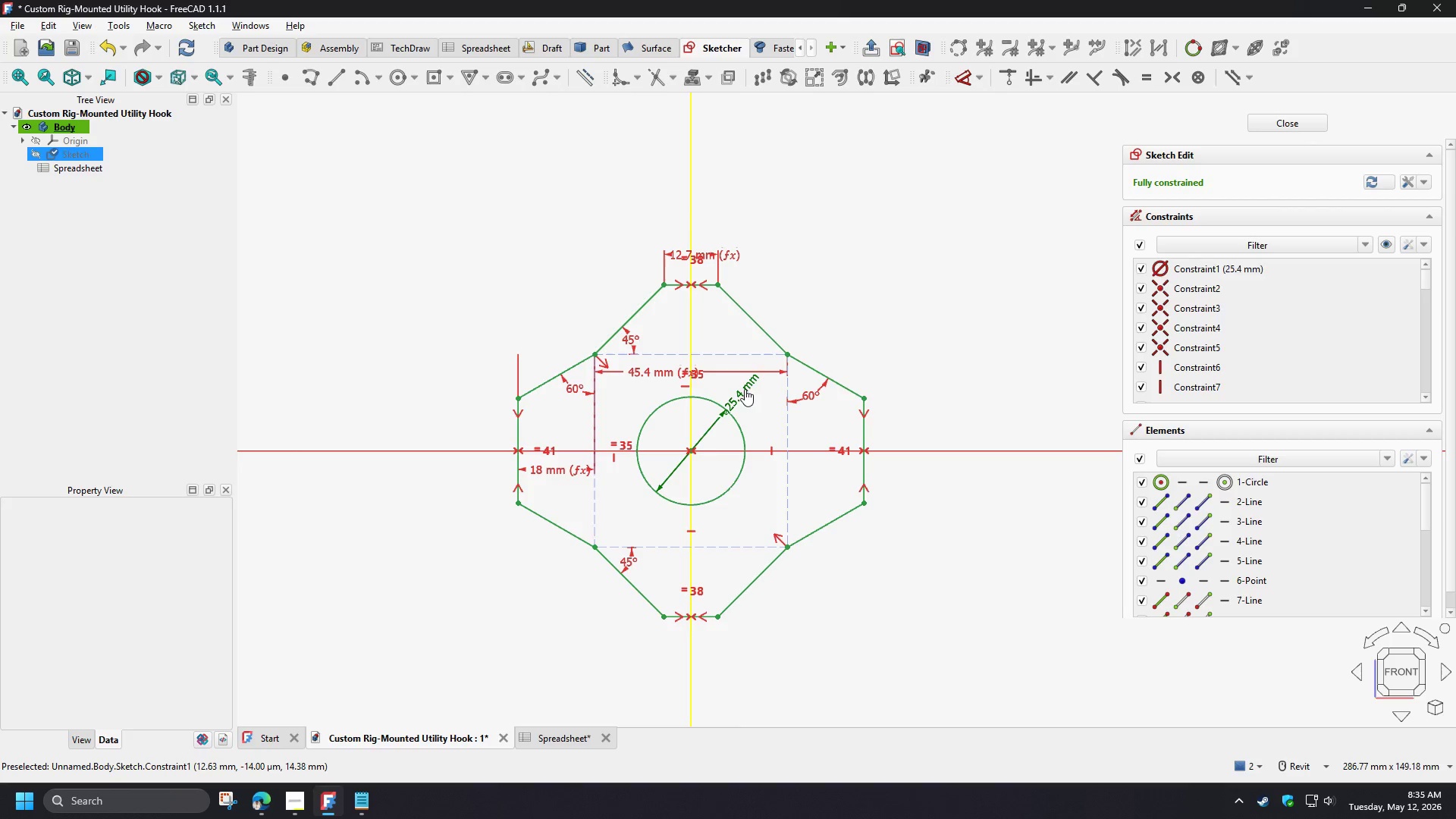 
double_click([745, 389])
 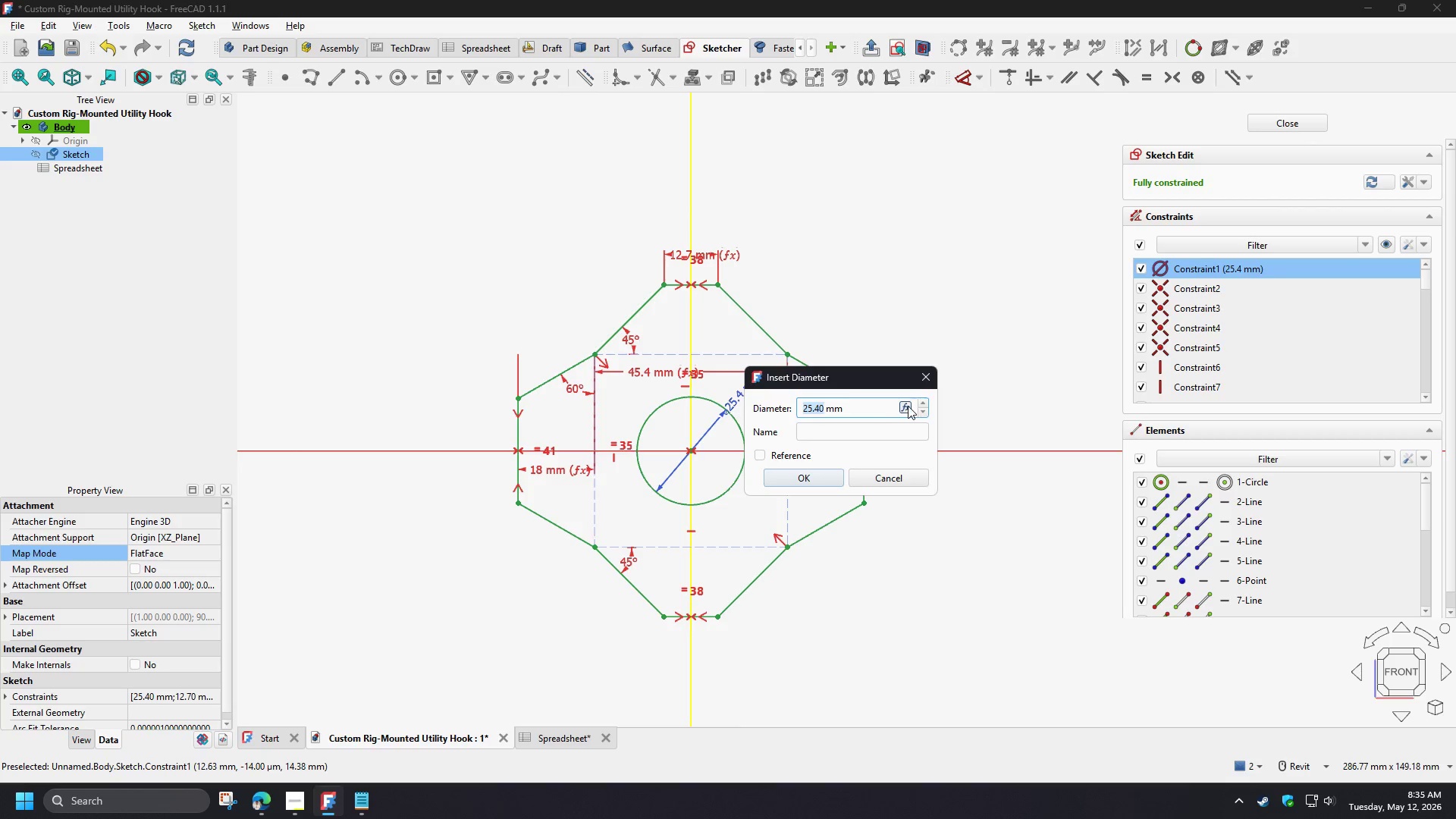 
left_click([908, 406])
 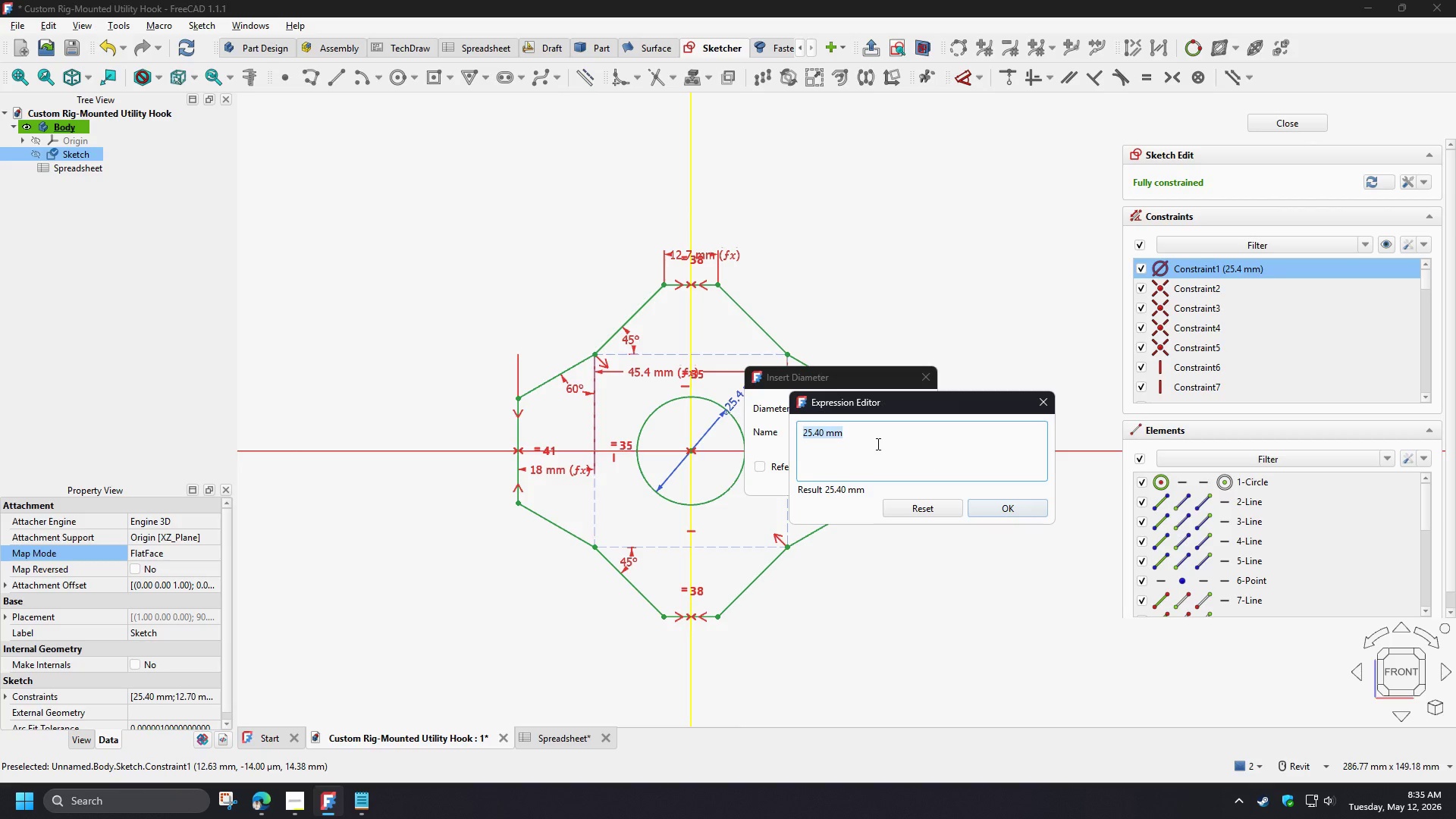 
type(sp)
 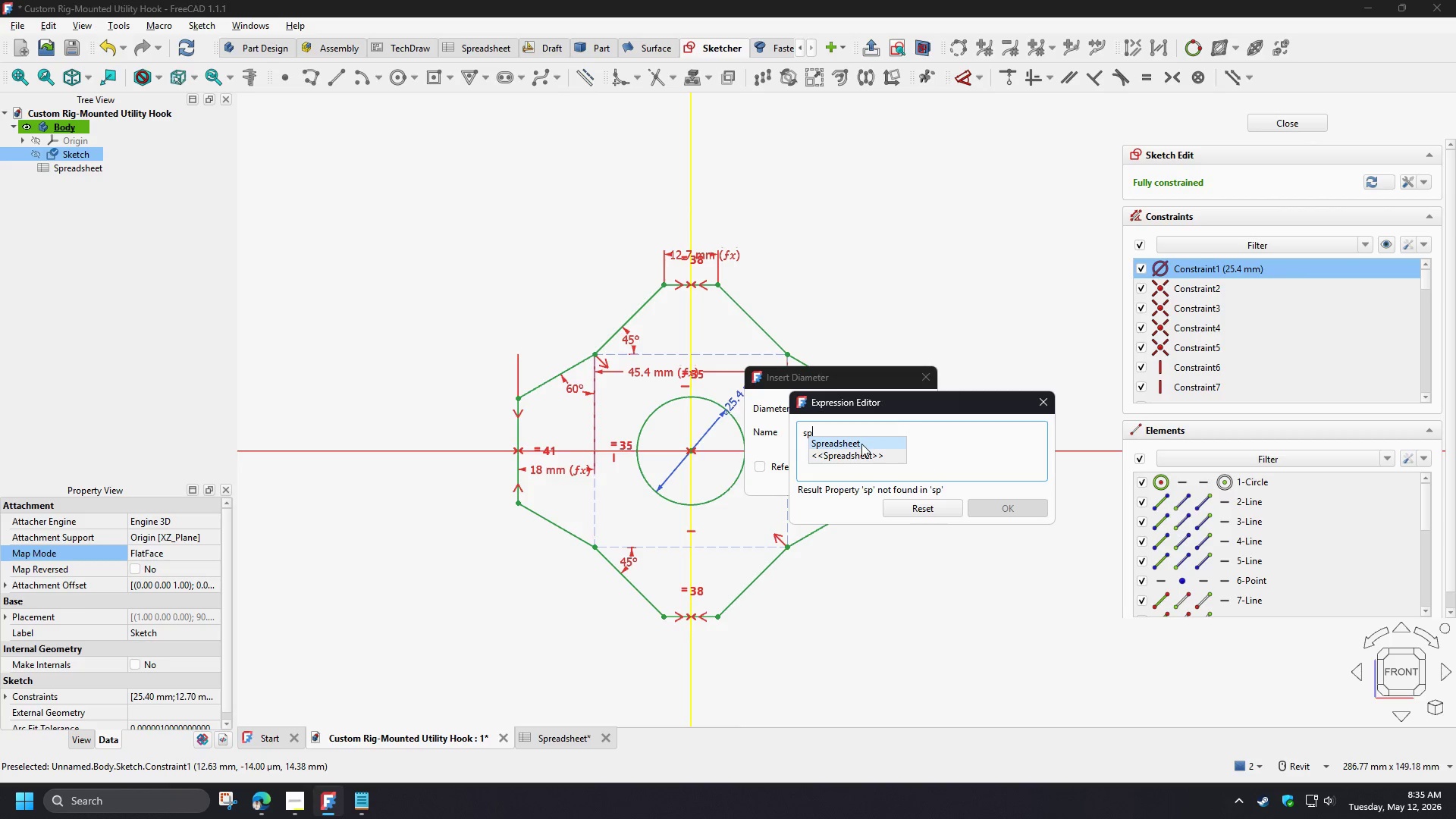 
left_click([861, 444])
 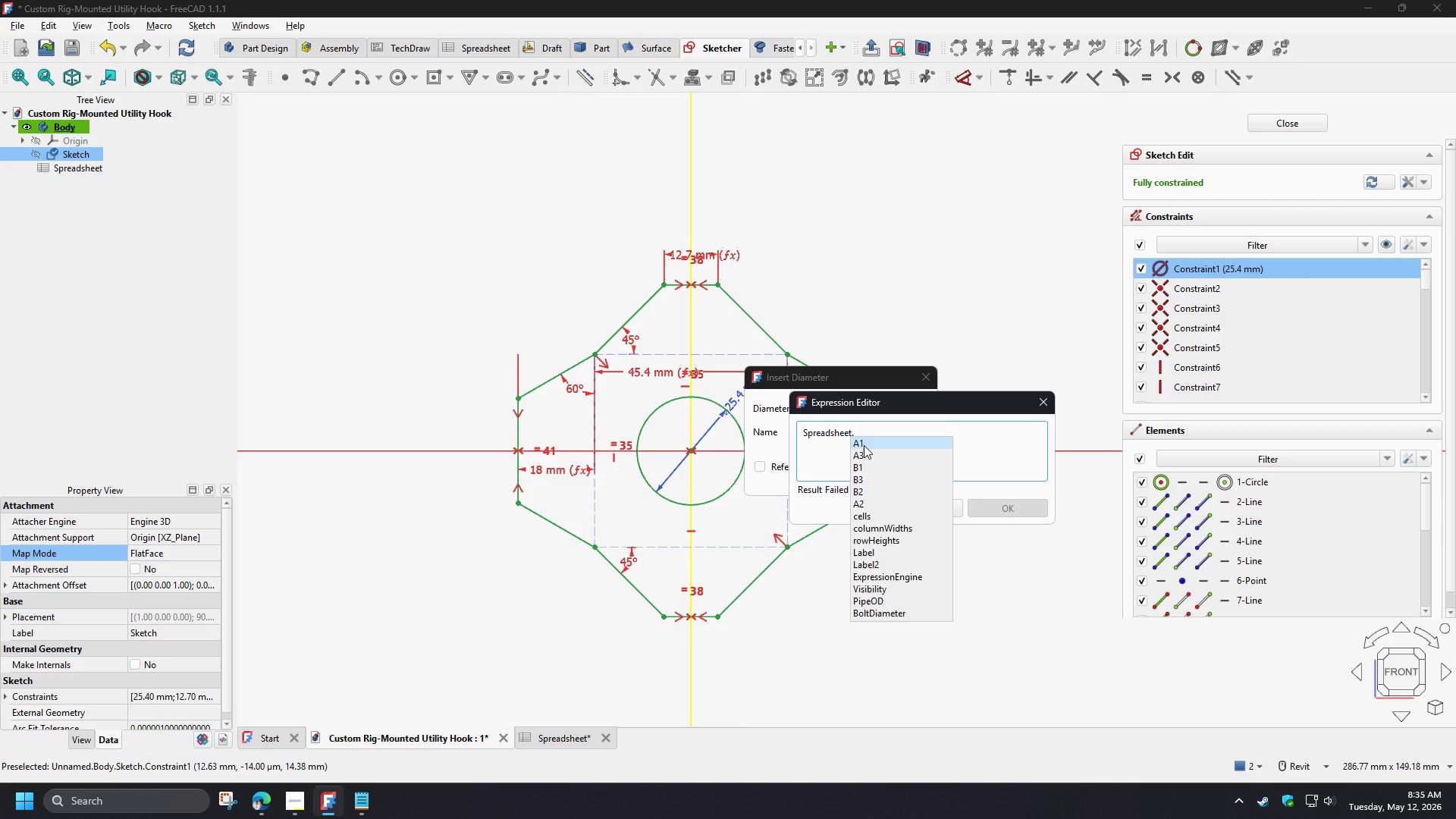 
key(B)
 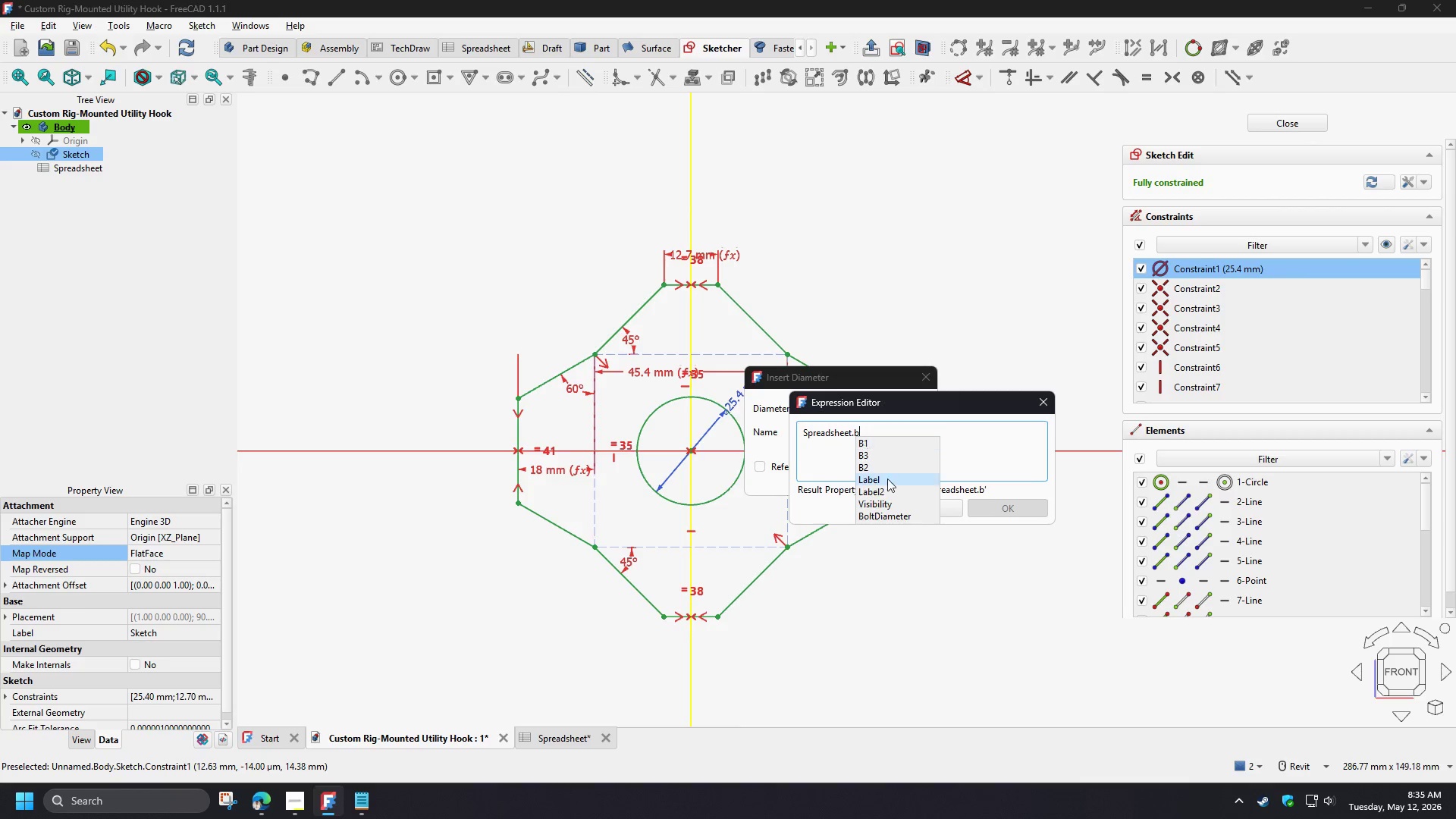 
left_click([899, 516])
 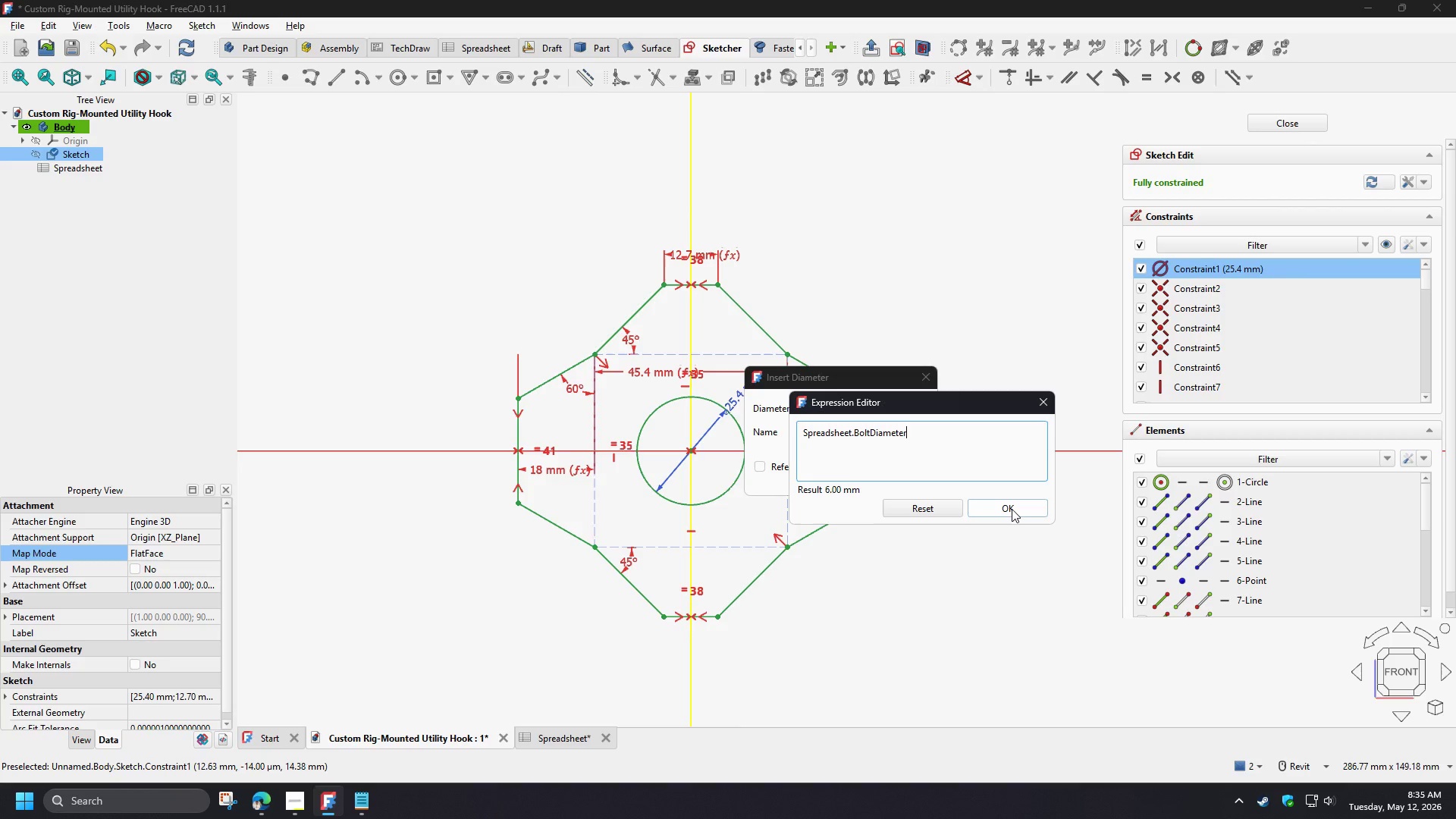 
left_click([1012, 509])
 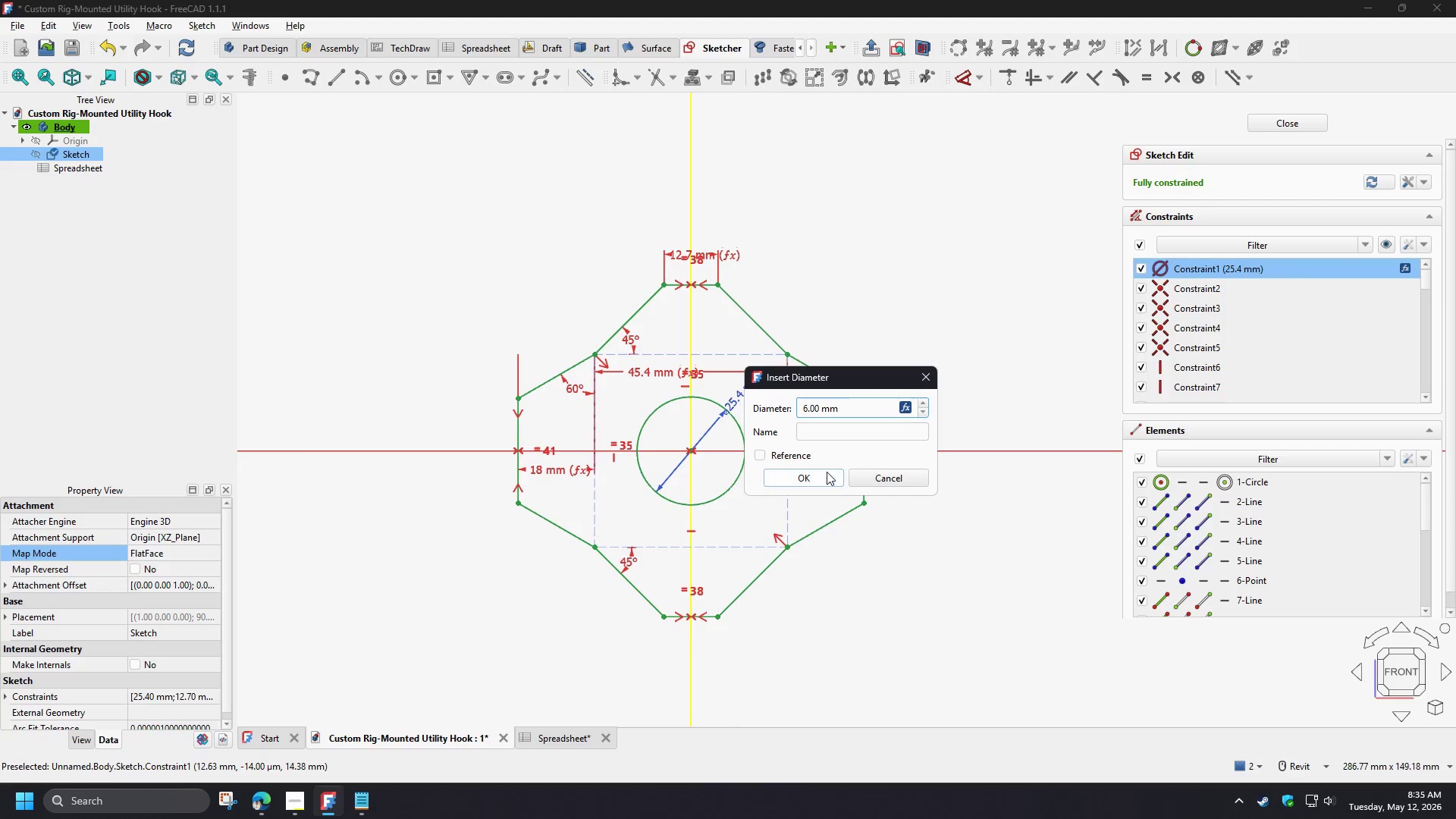 
left_click([824, 478])
 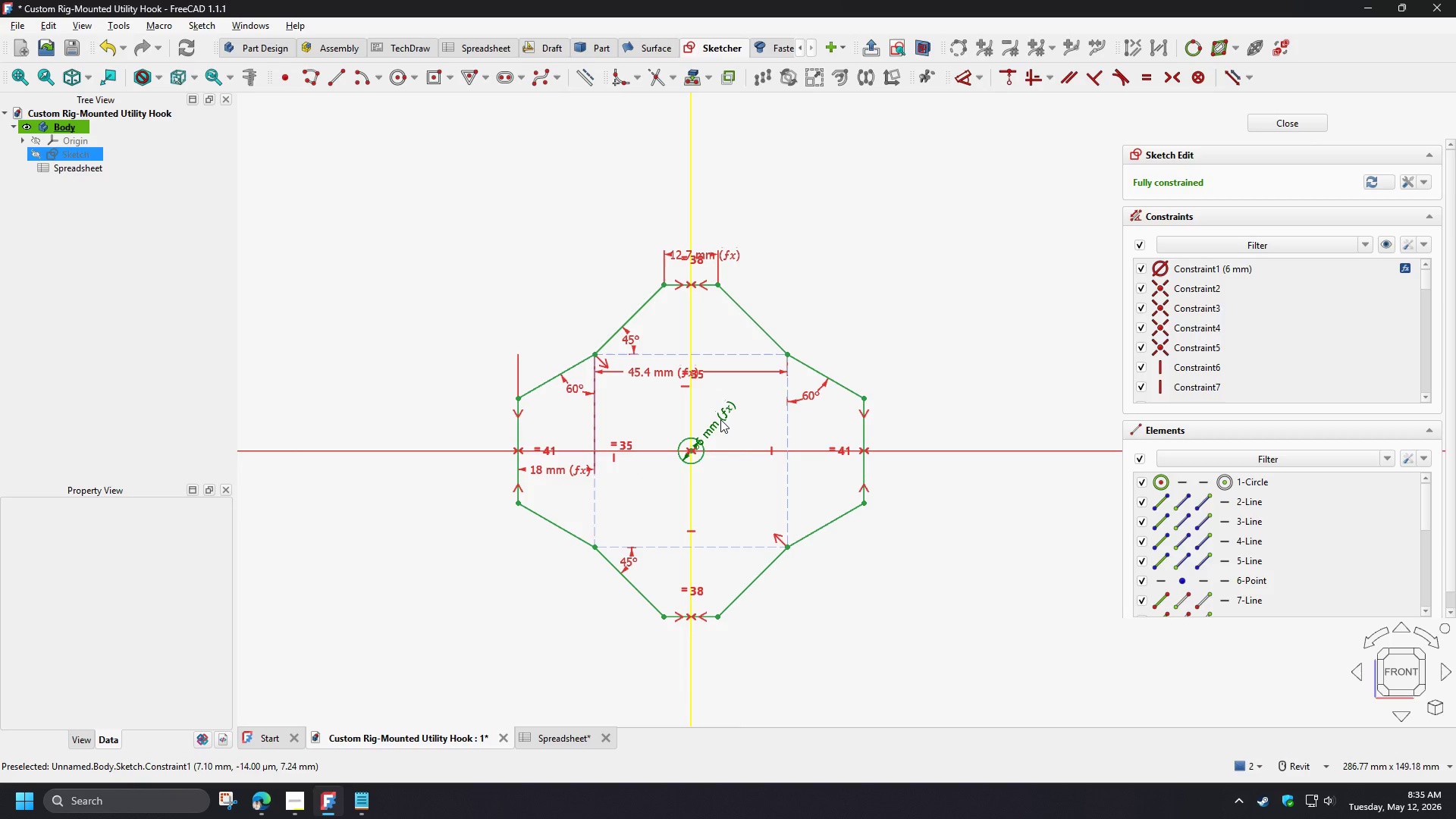 
left_click_drag(start_coordinate=[720, 419], to_coordinate=[734, 408])
 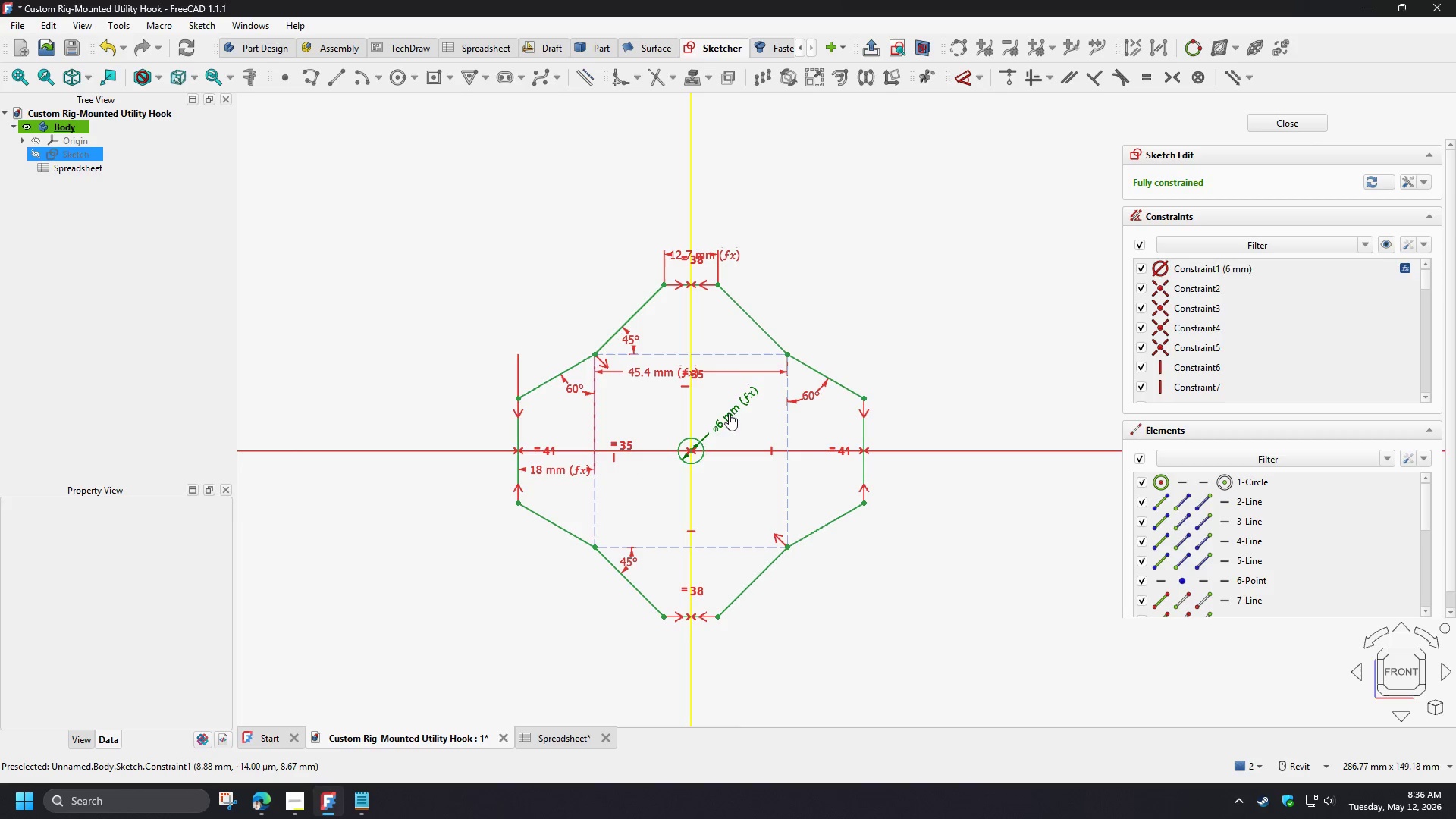 
double_click([729, 413])
 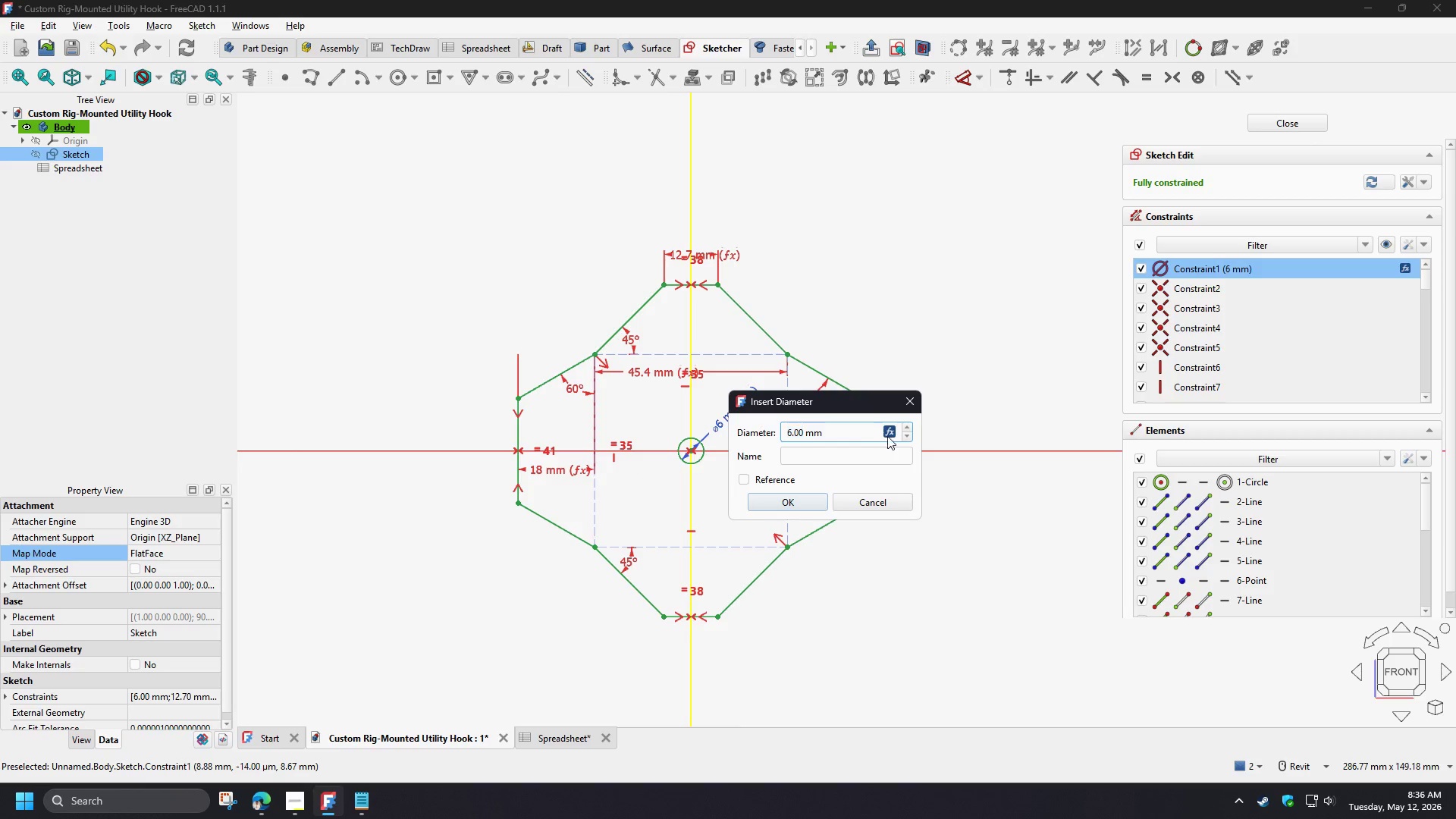 
double_click([890, 434])
 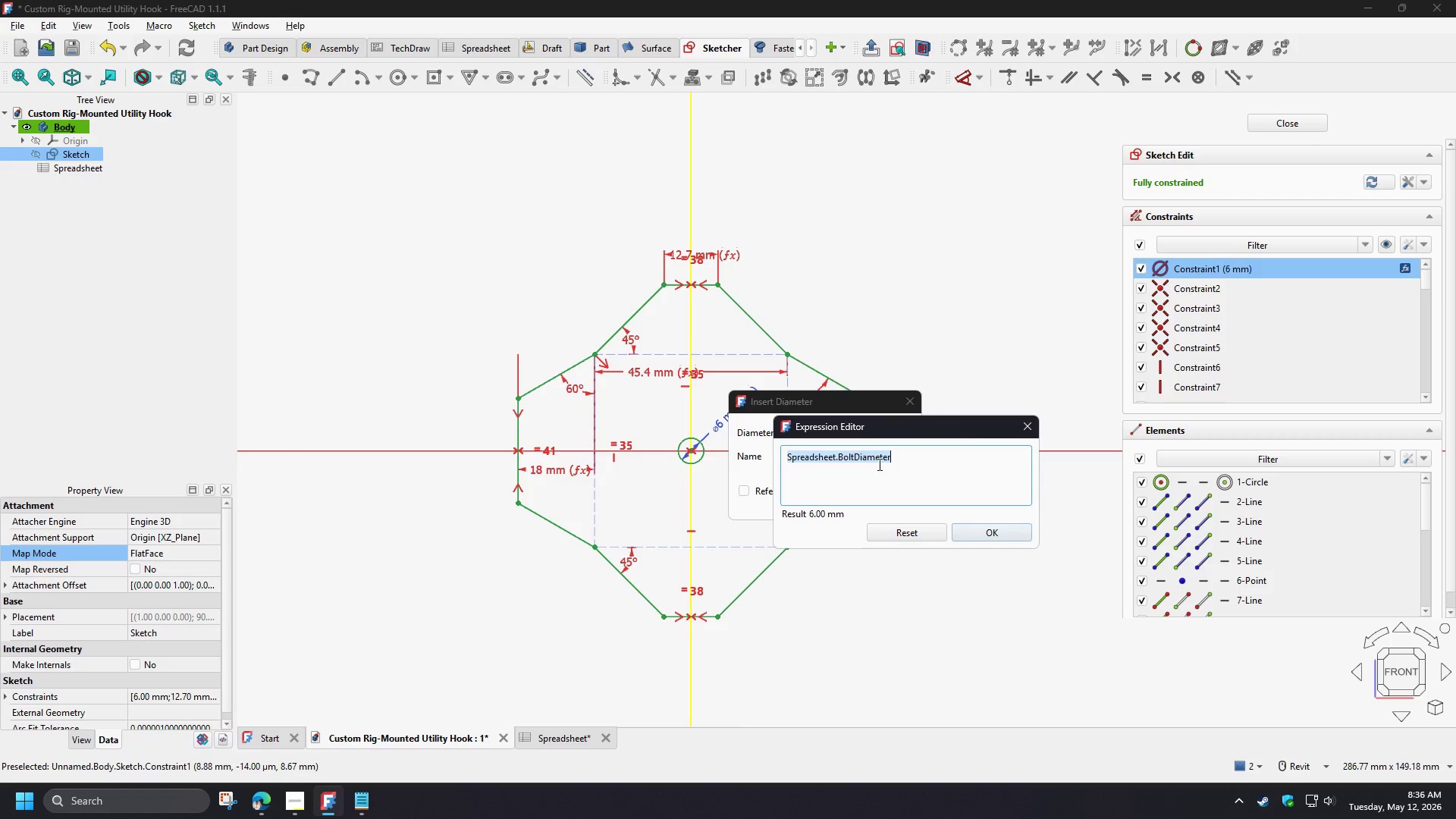 
left_click([877, 460])
 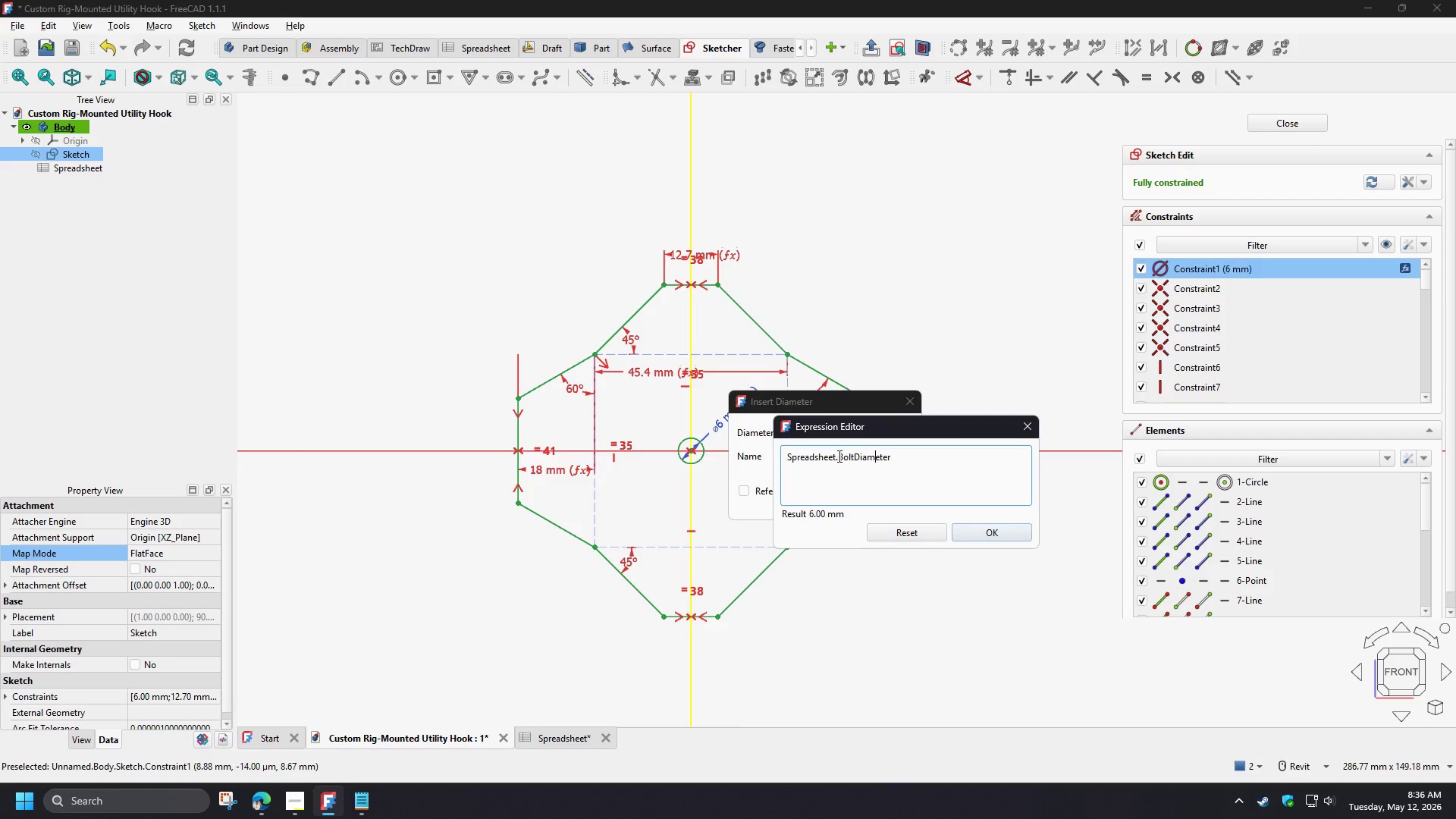 
left_click_drag(start_coordinate=[838, 456], to_coordinate=[913, 462])
 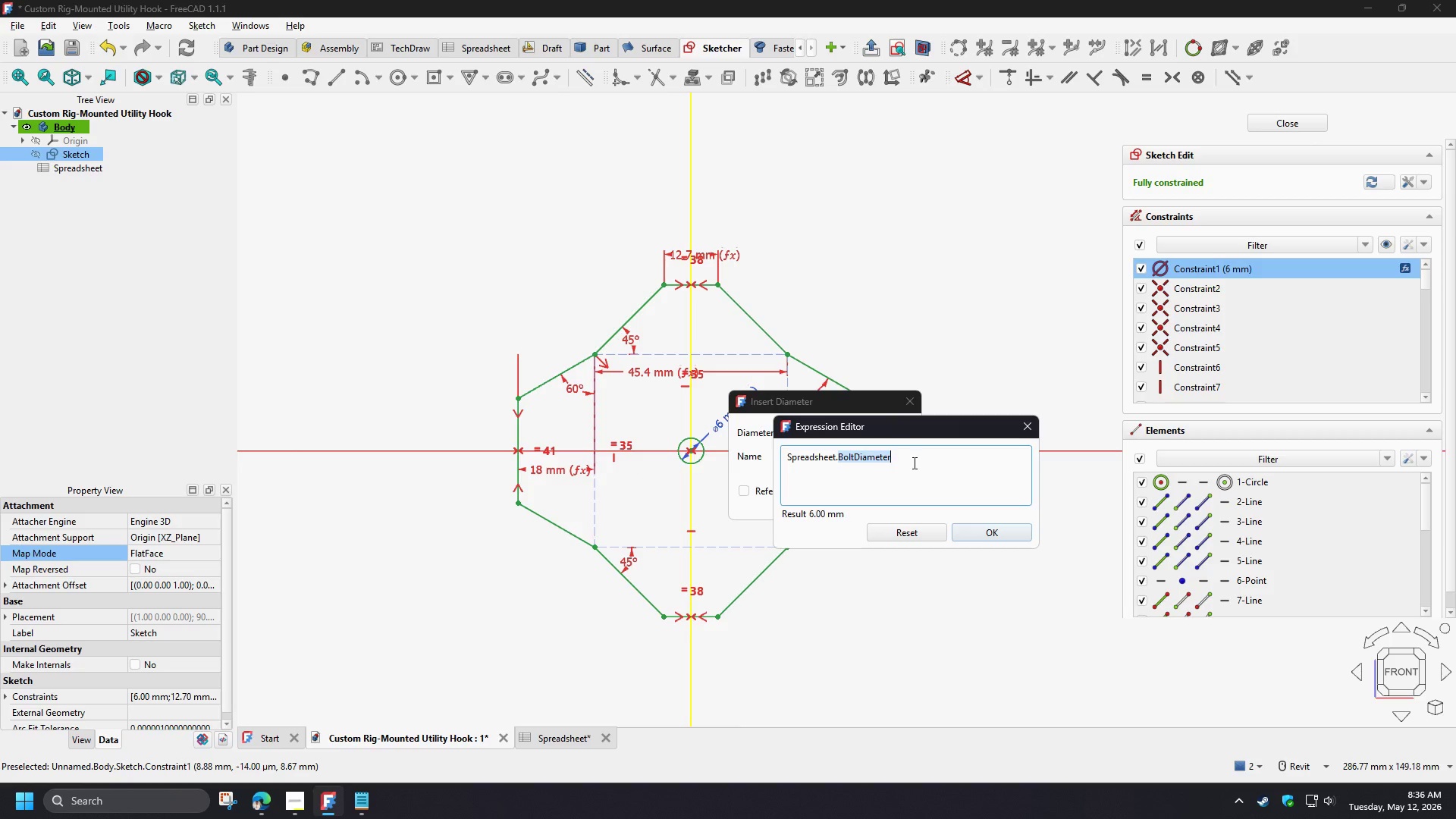 
type(od)
 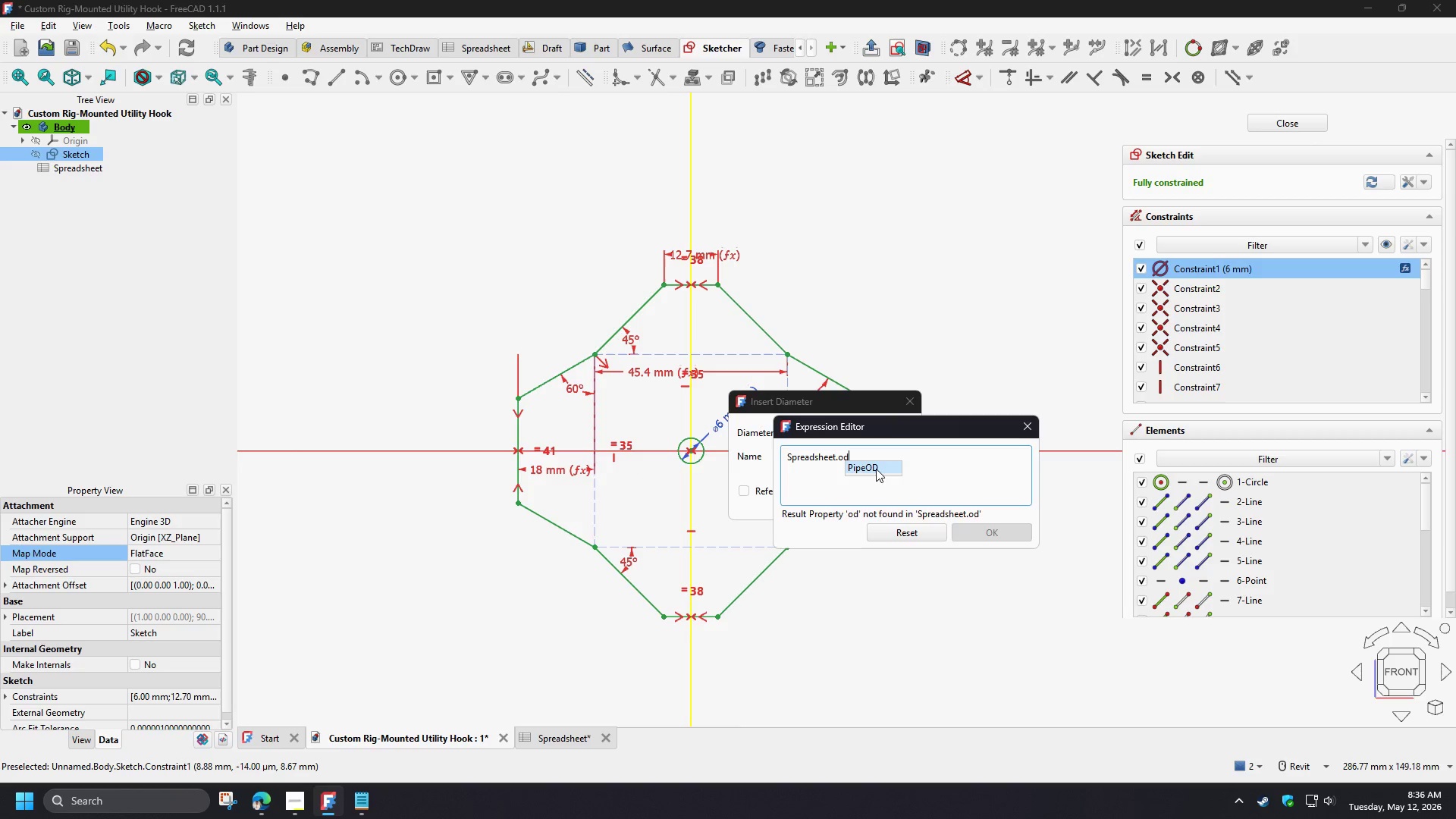 
left_click([876, 469])
 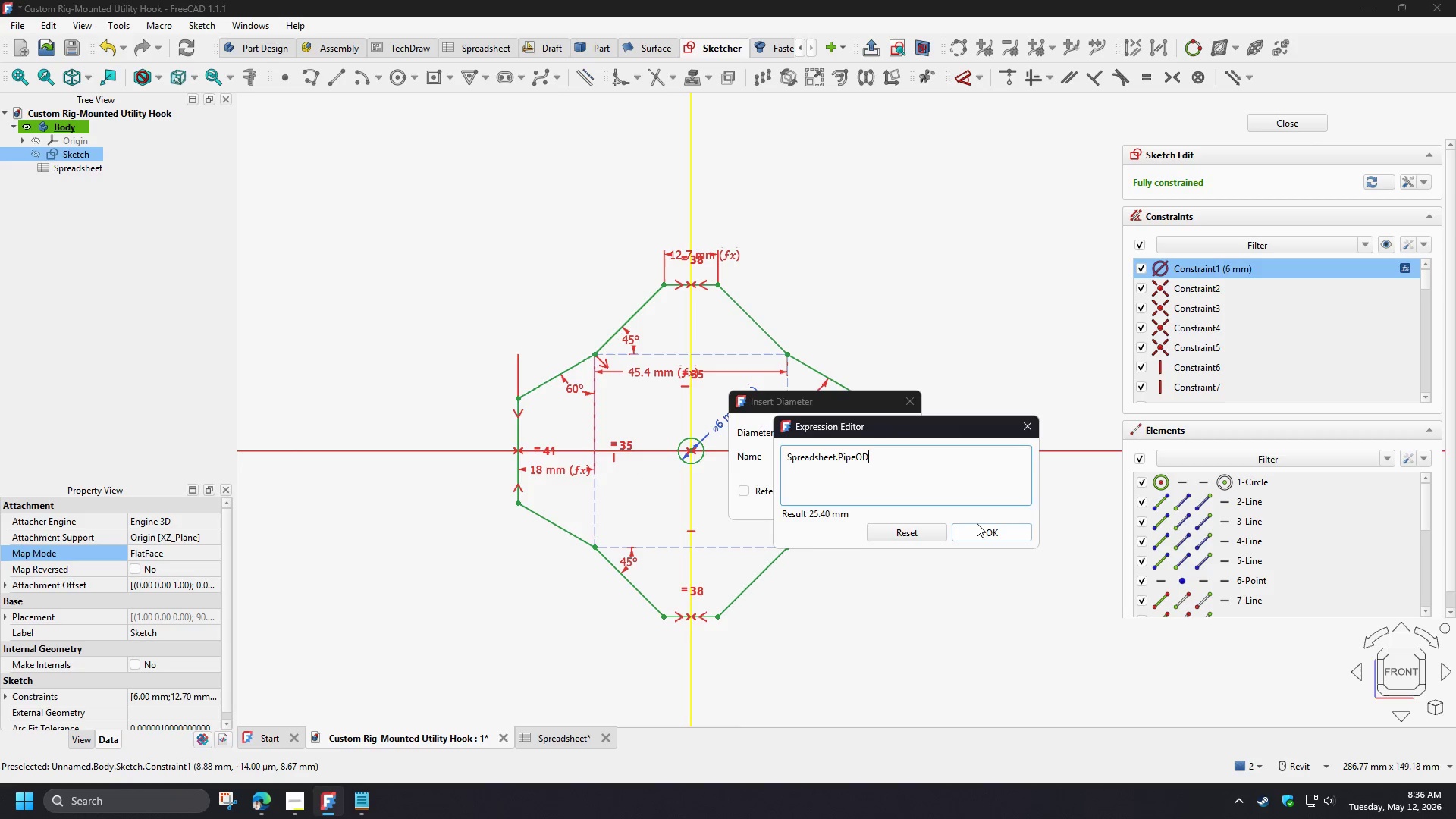 
left_click([977, 523])
 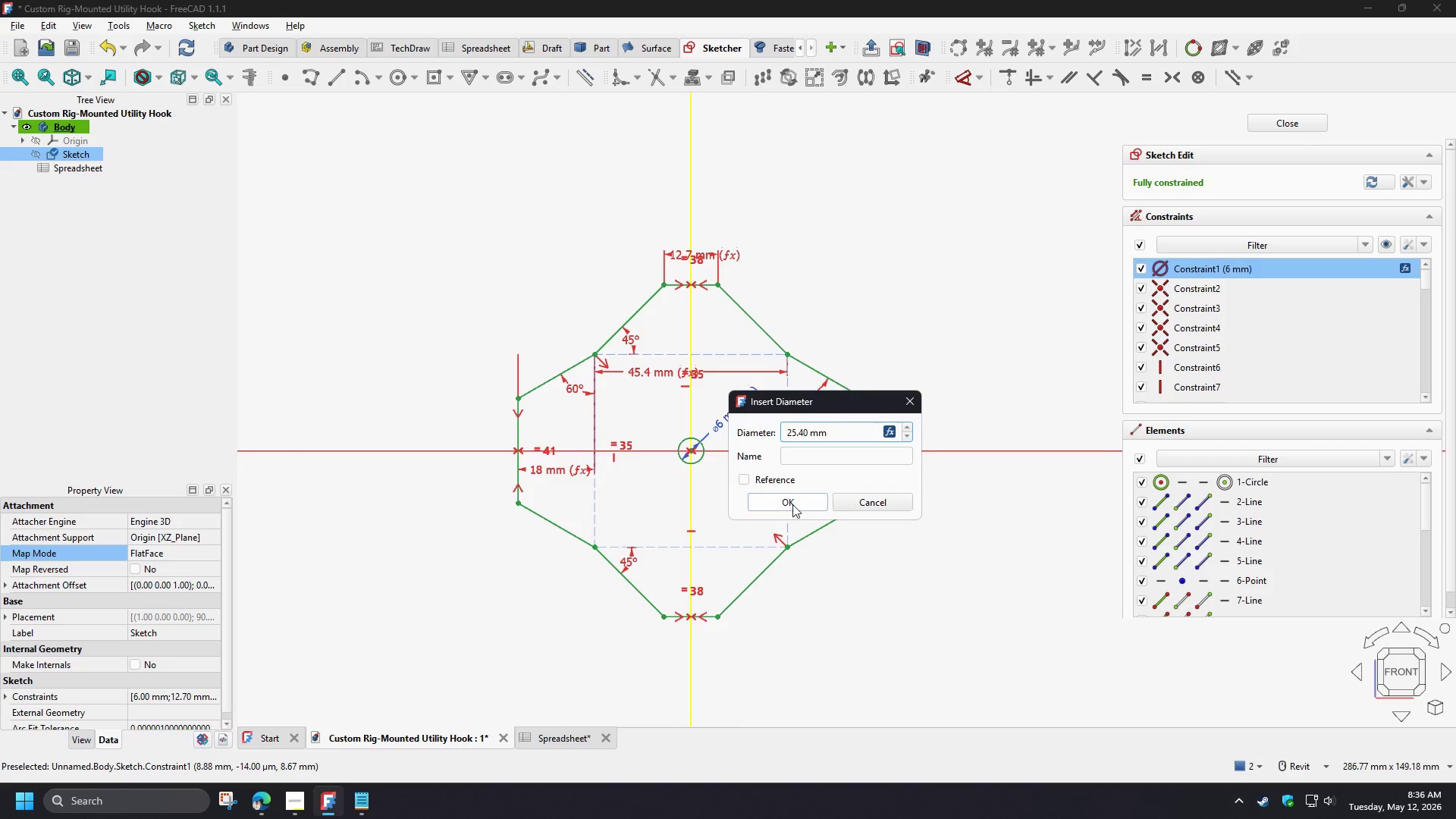 
left_click([792, 504])
 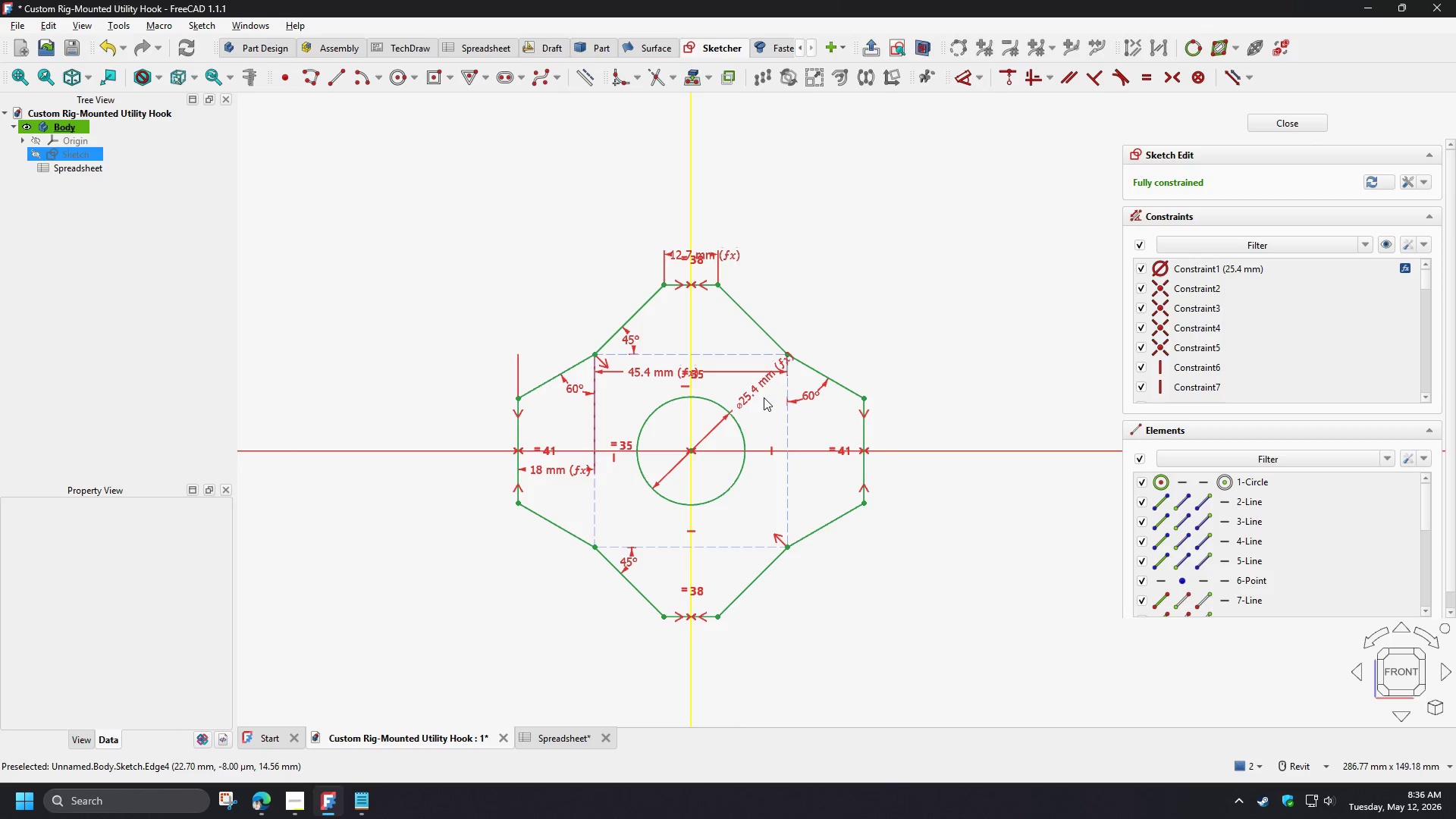 
left_click_drag(start_coordinate=[757, 388], to_coordinate=[745, 410])
 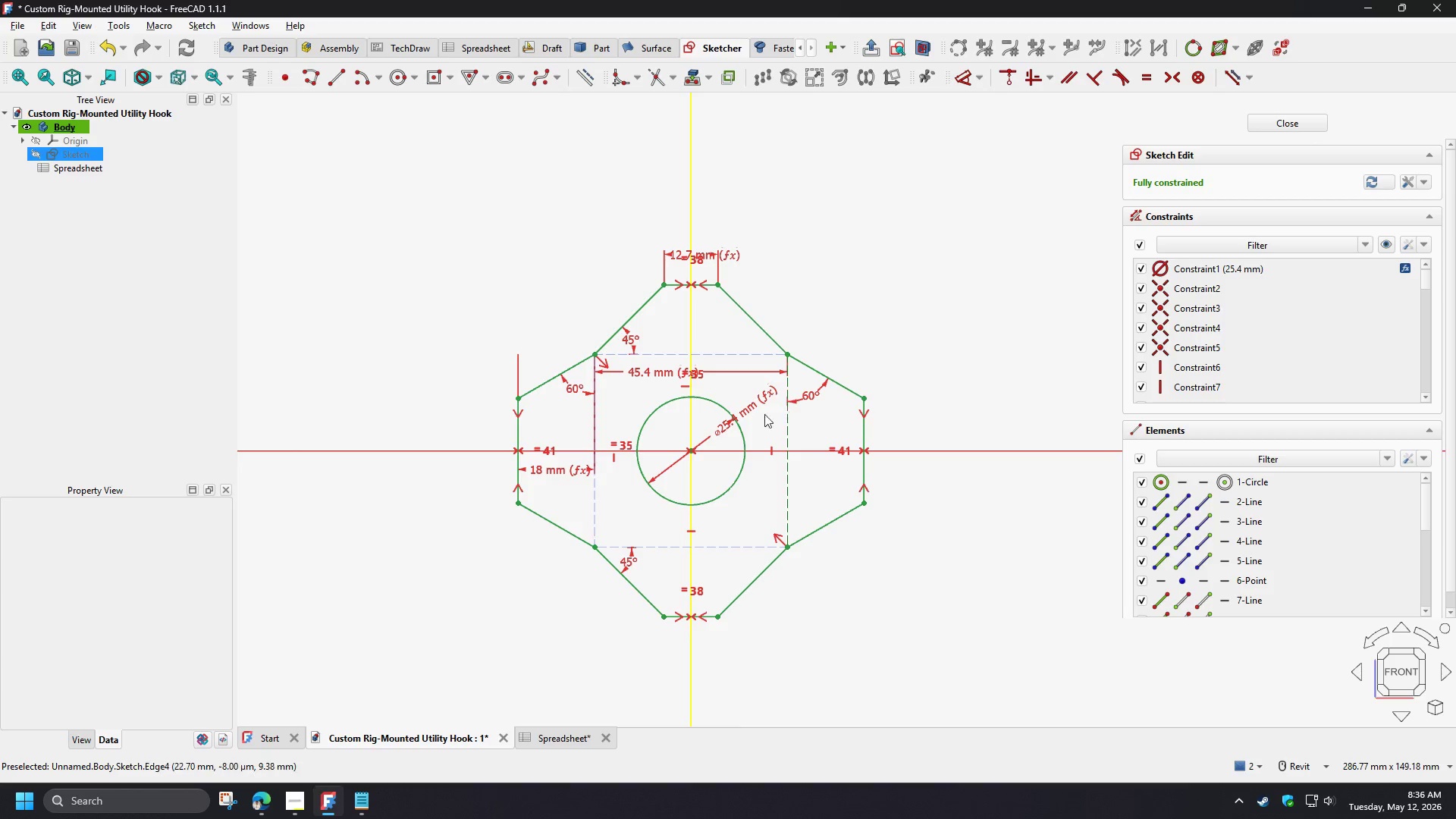 
scroll: coordinate [752, 409], scroll_direction: up, amount: 4.0
 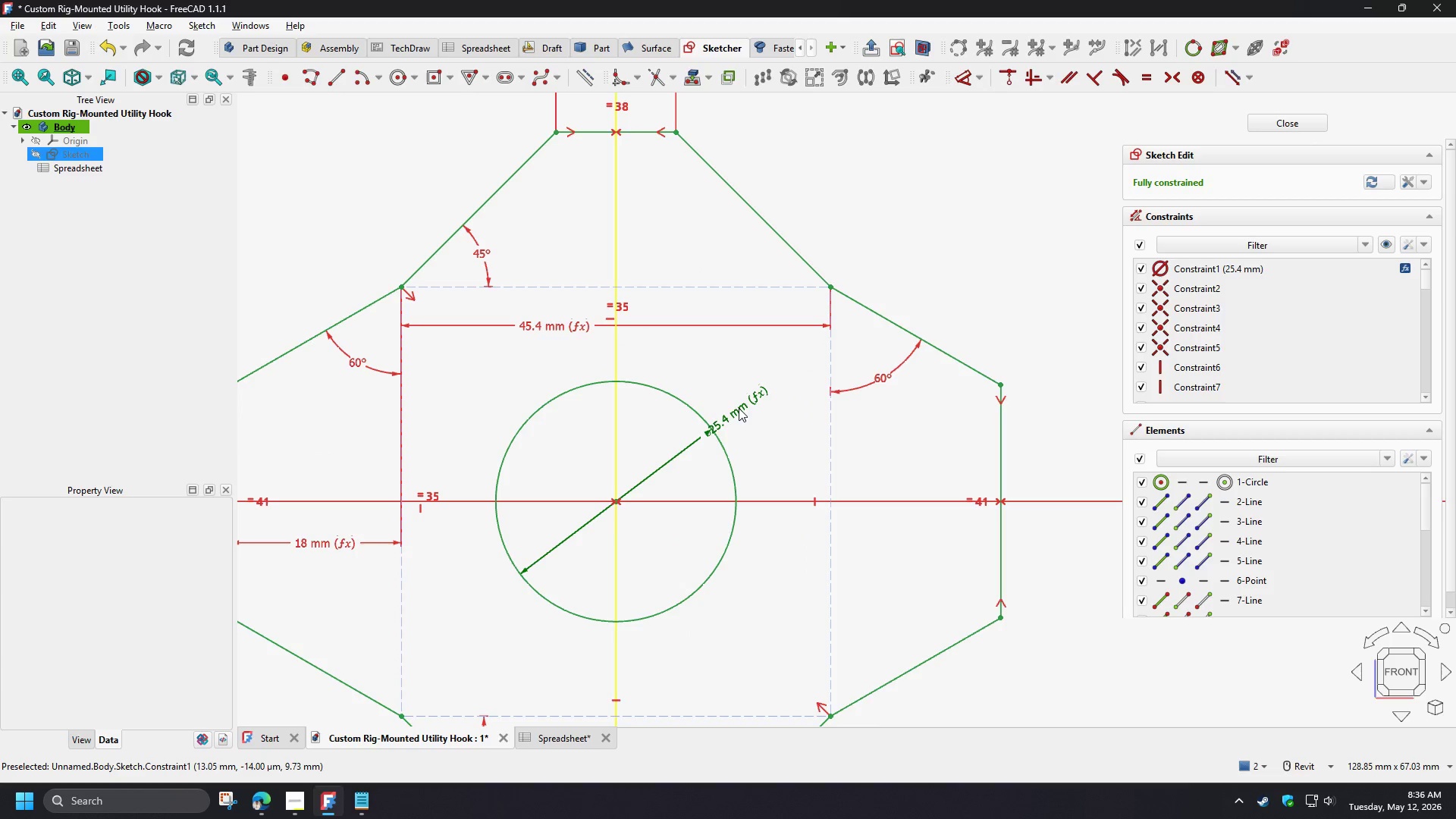 
left_click_drag(start_coordinate=[739, 408], to_coordinate=[758, 381])
 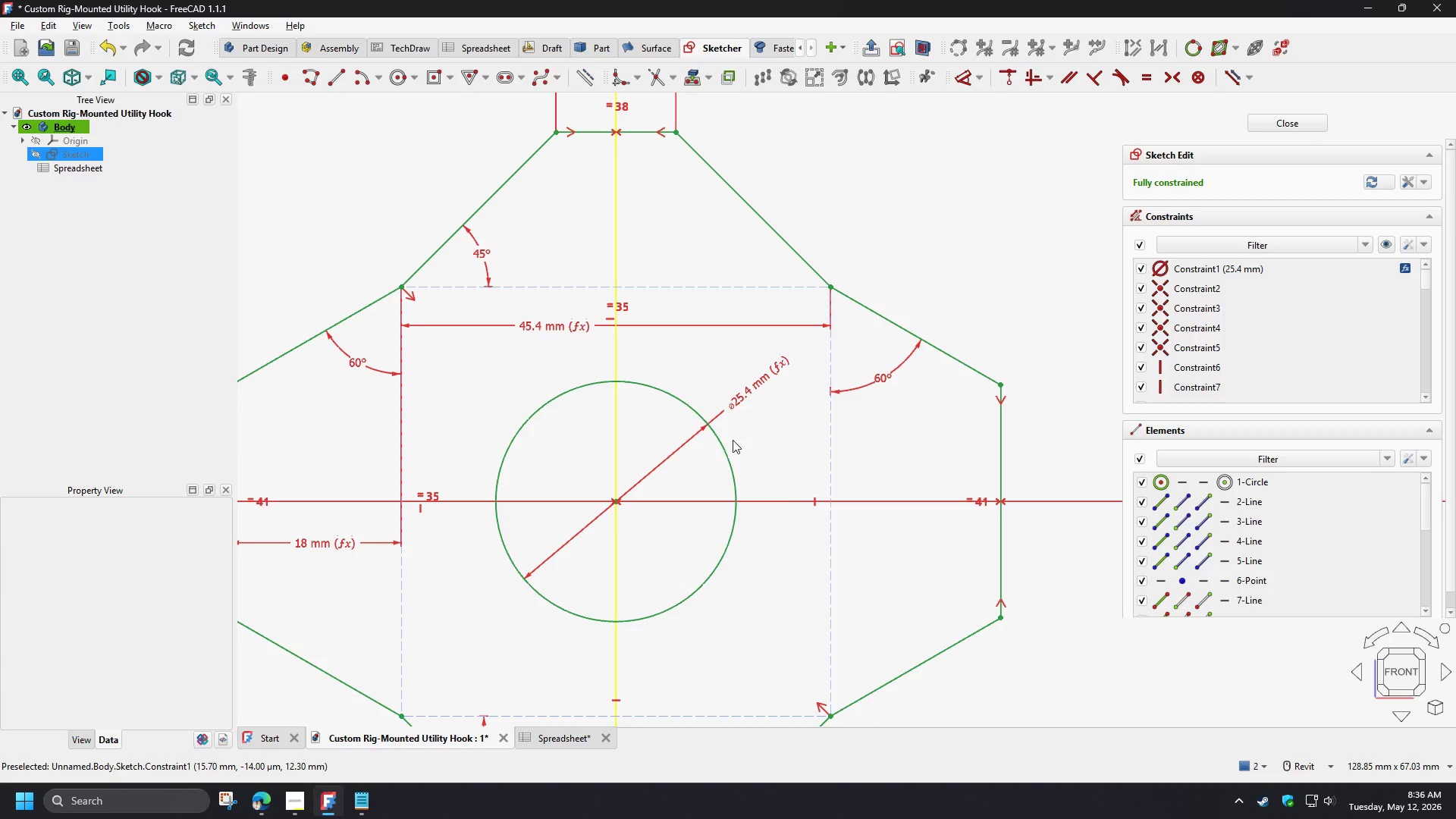 
left_click([723, 450])
 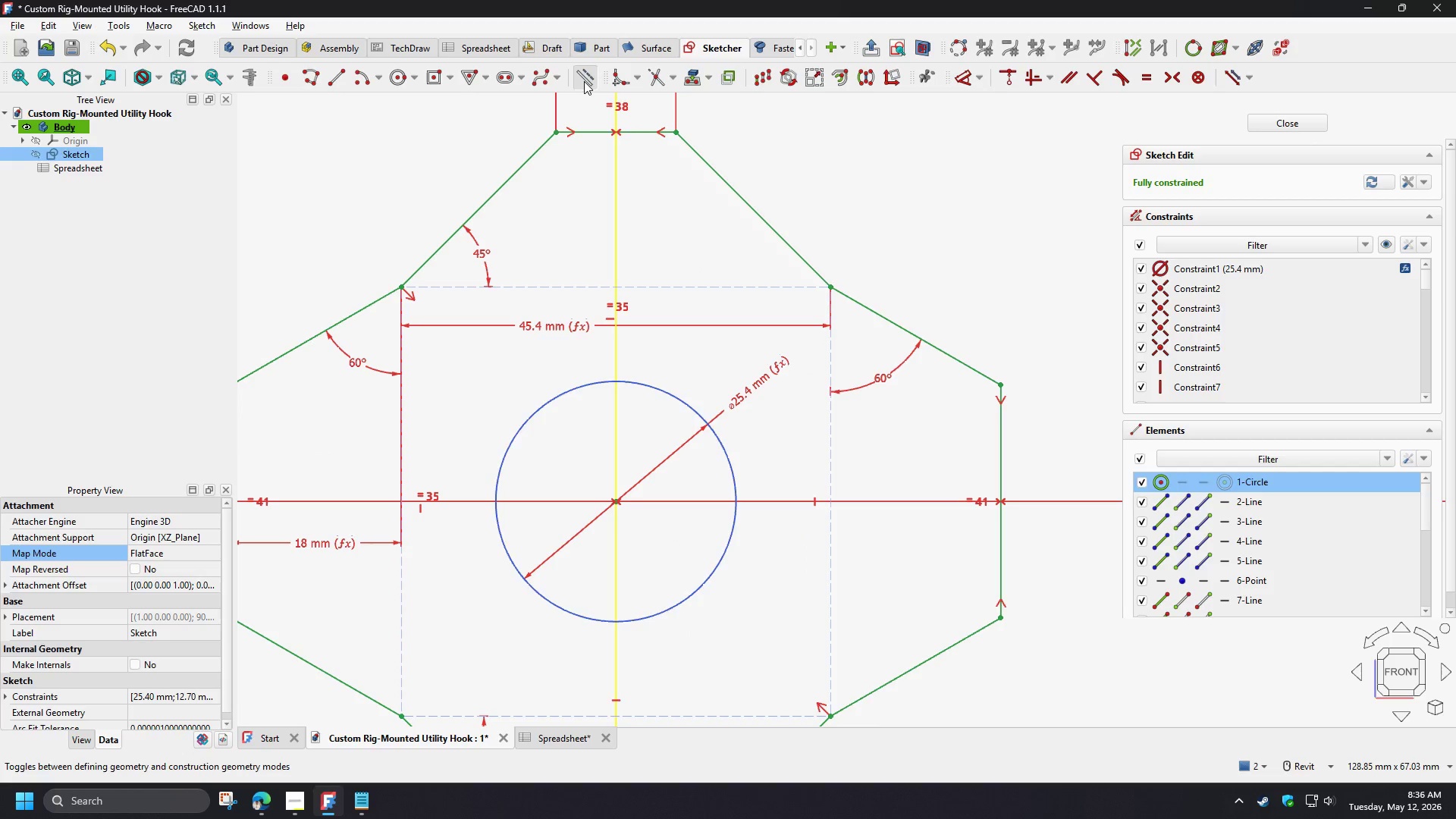 
double_click([851, 202])
 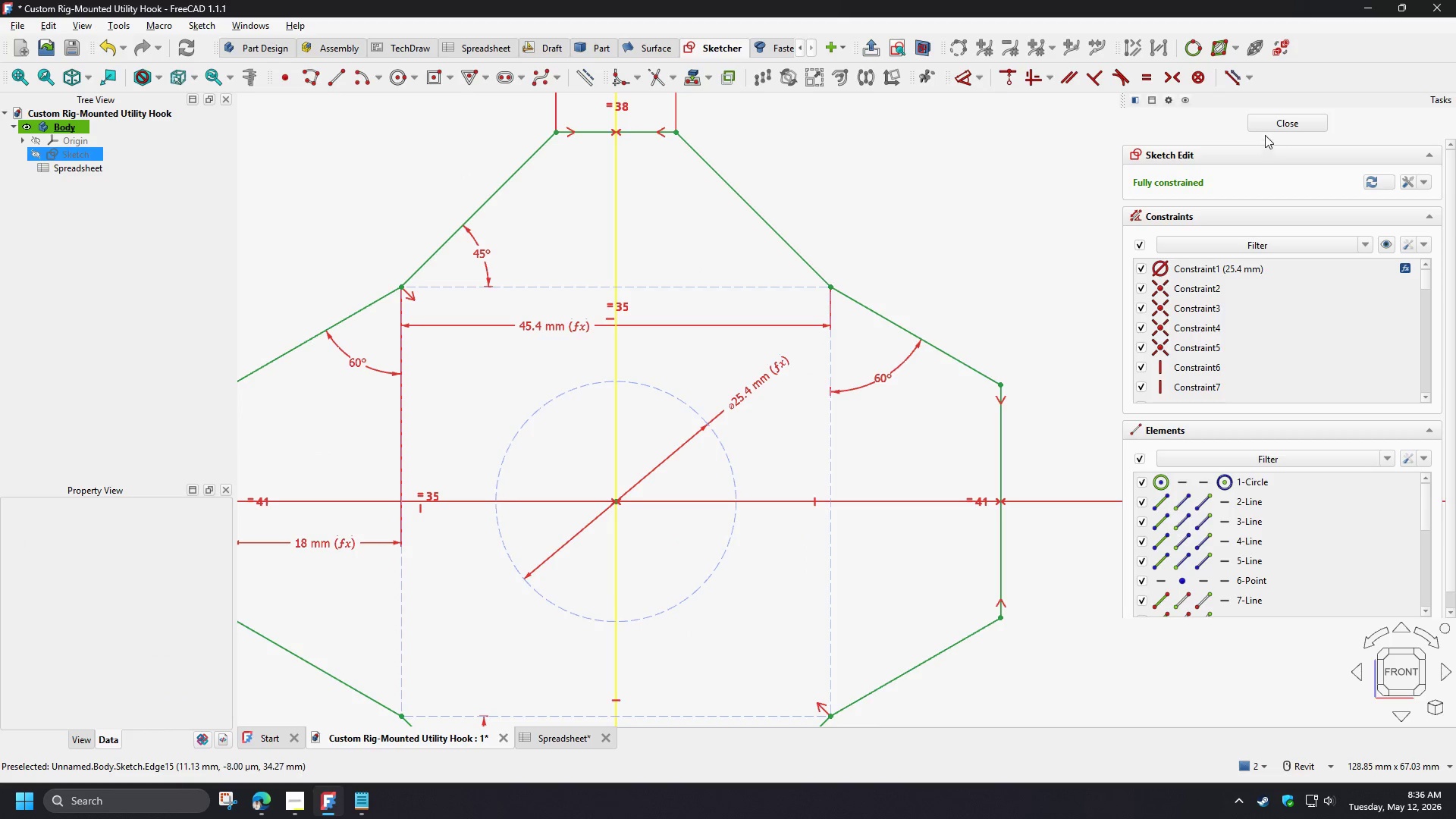 
left_click([1262, 124])
 